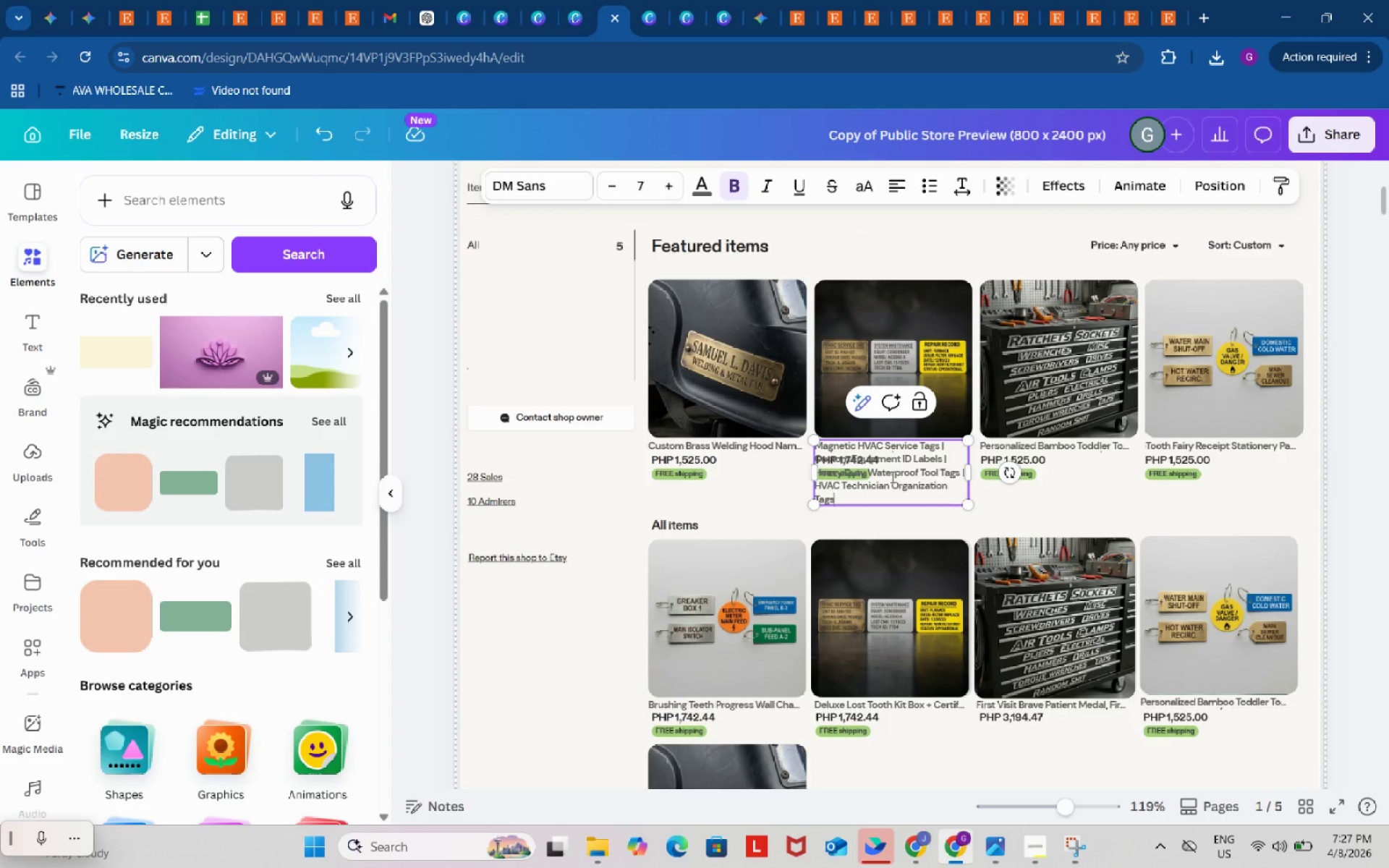 
hold_key(key=Backspace, duration=1.5)
 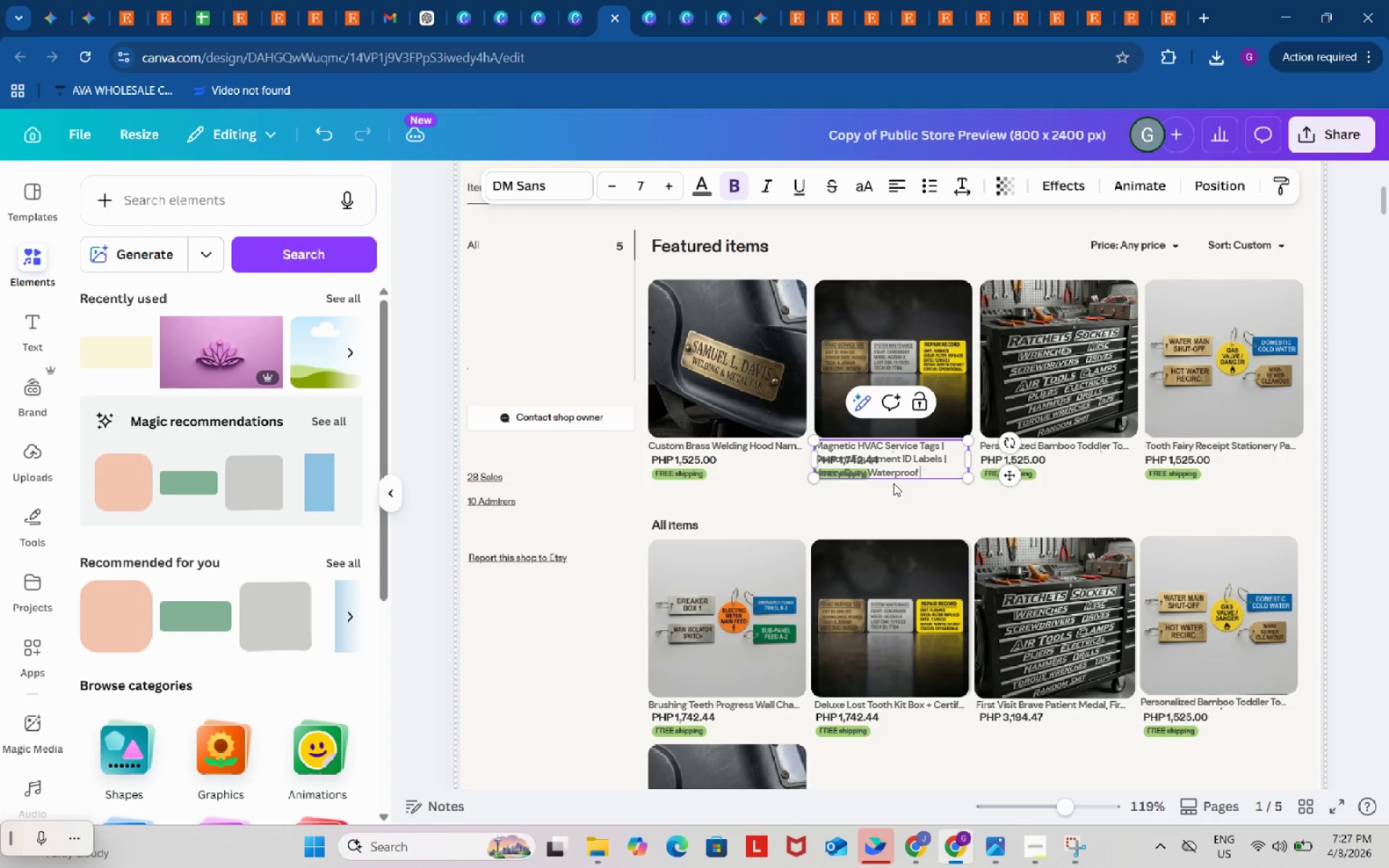 
hold_key(key=Backspace, duration=1.5)
 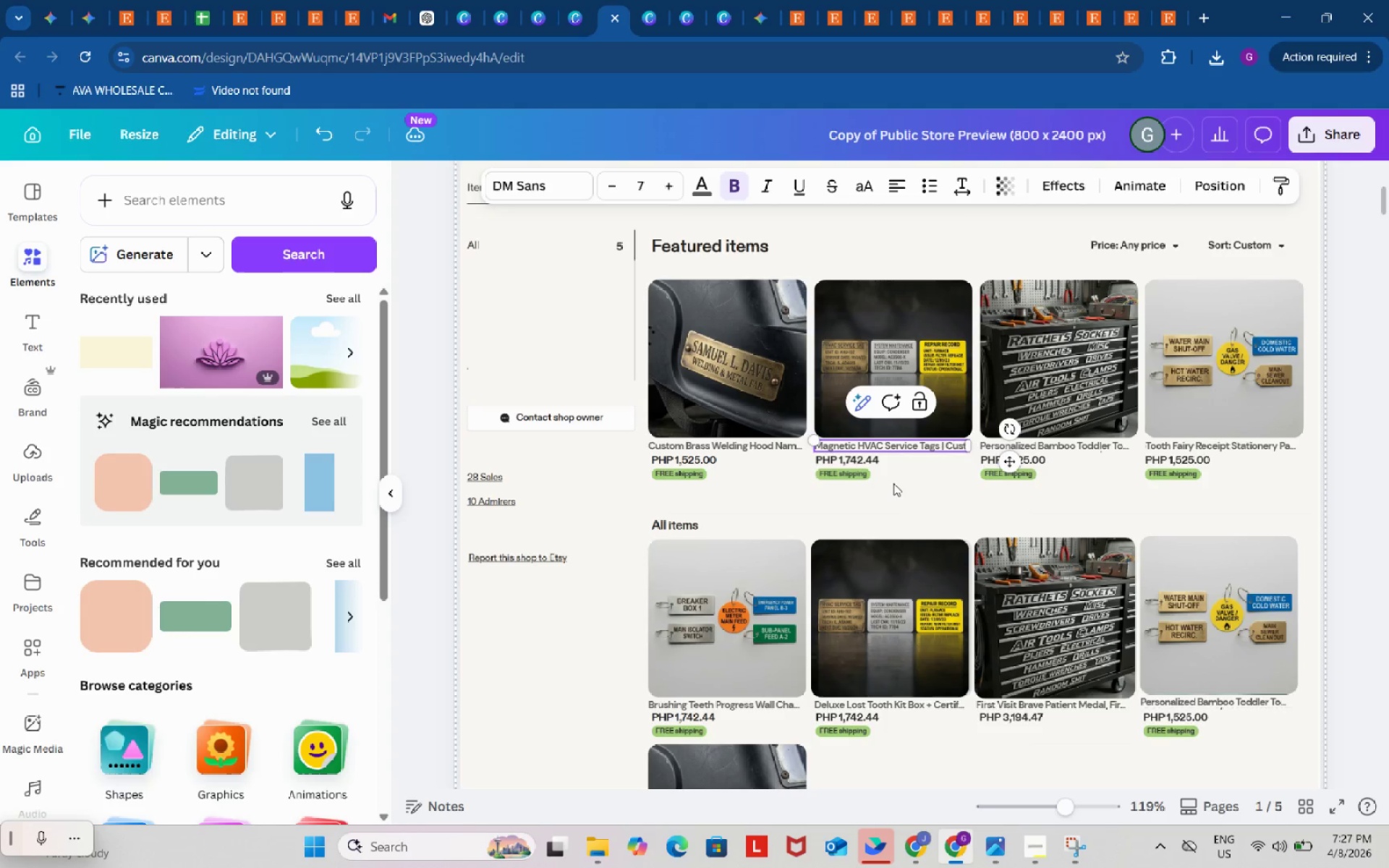 
hold_key(key=Backspace, duration=0.73)
 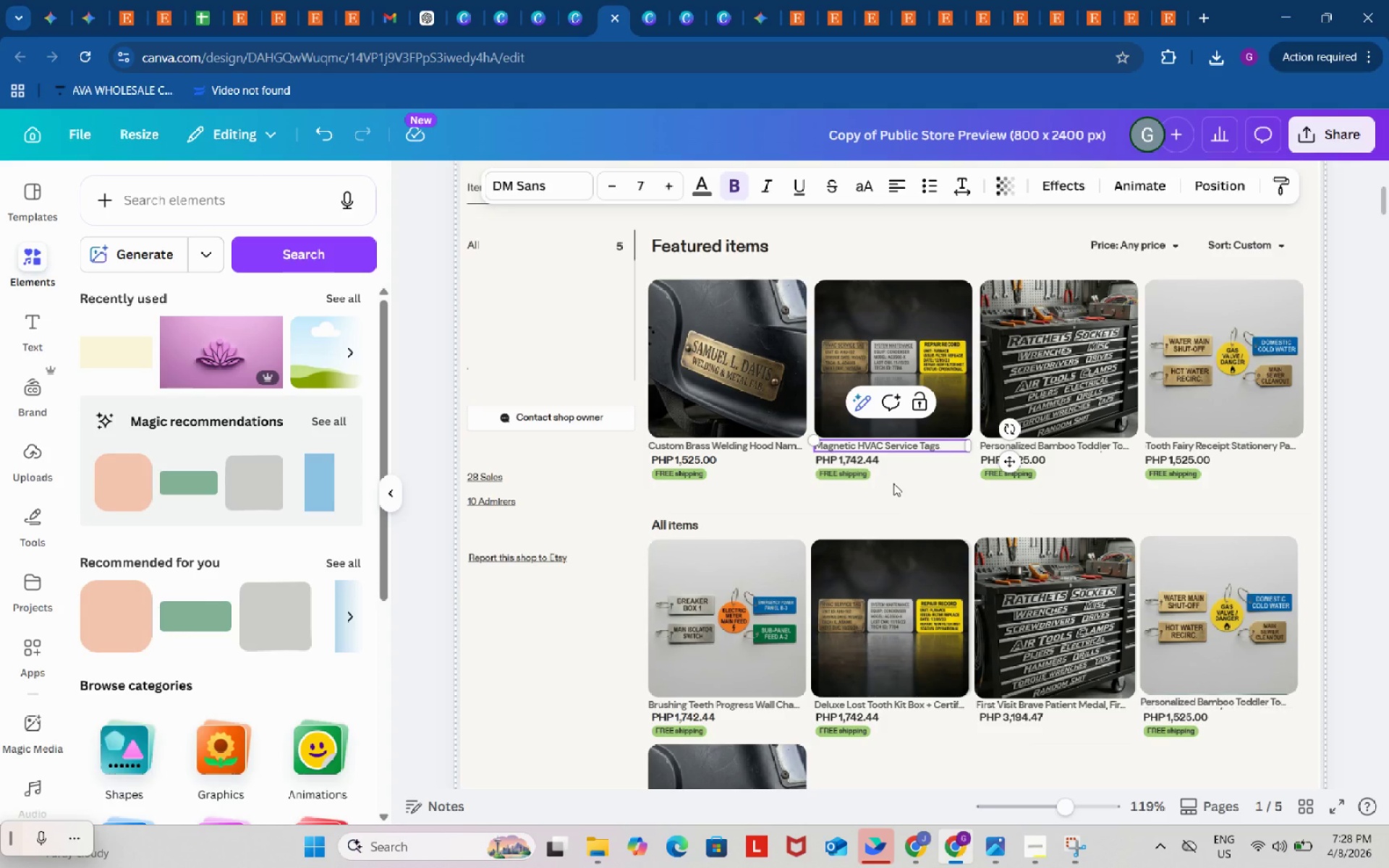 
key(Space)
 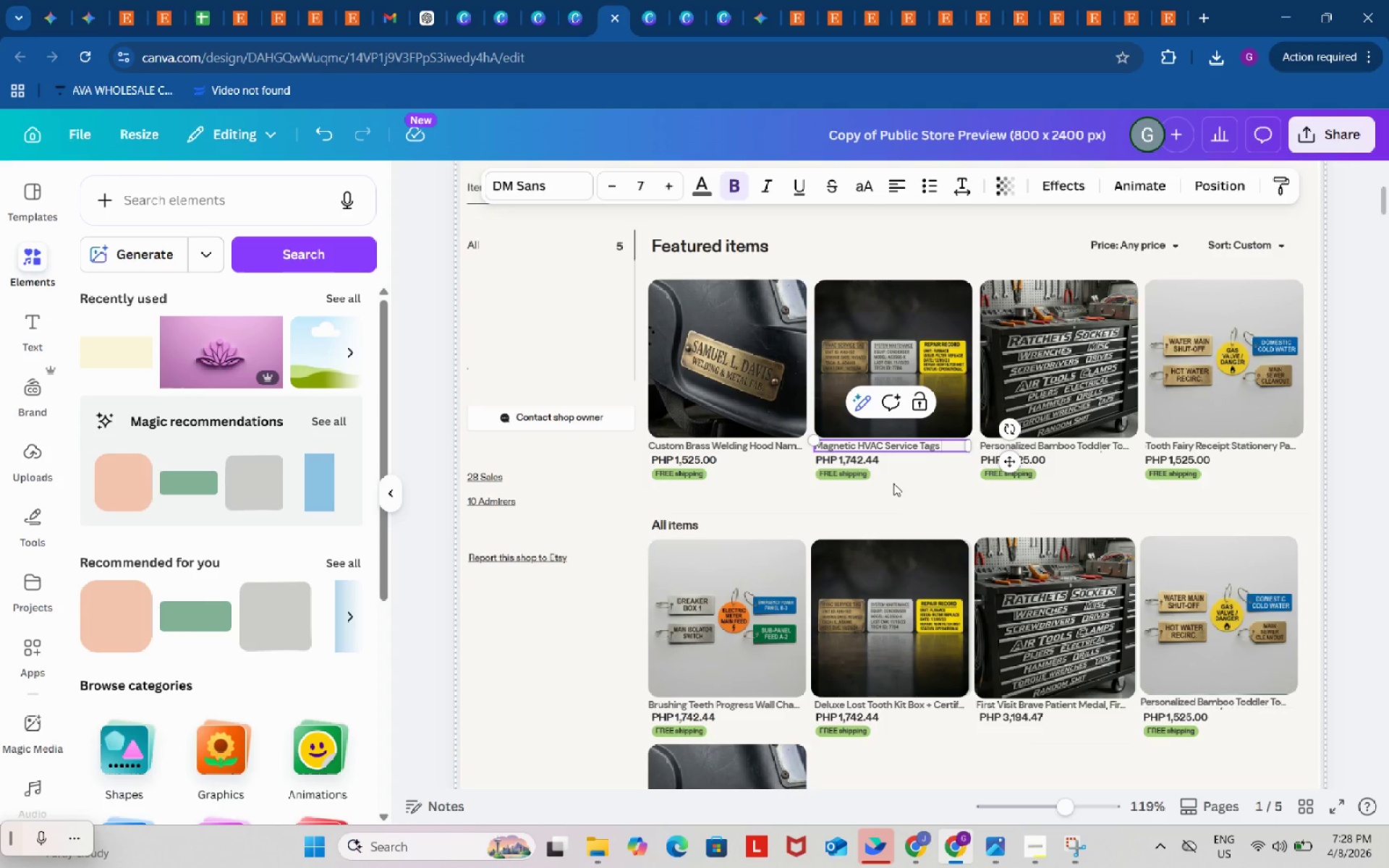 
hold_key(key=ShiftRight, duration=0.72)
 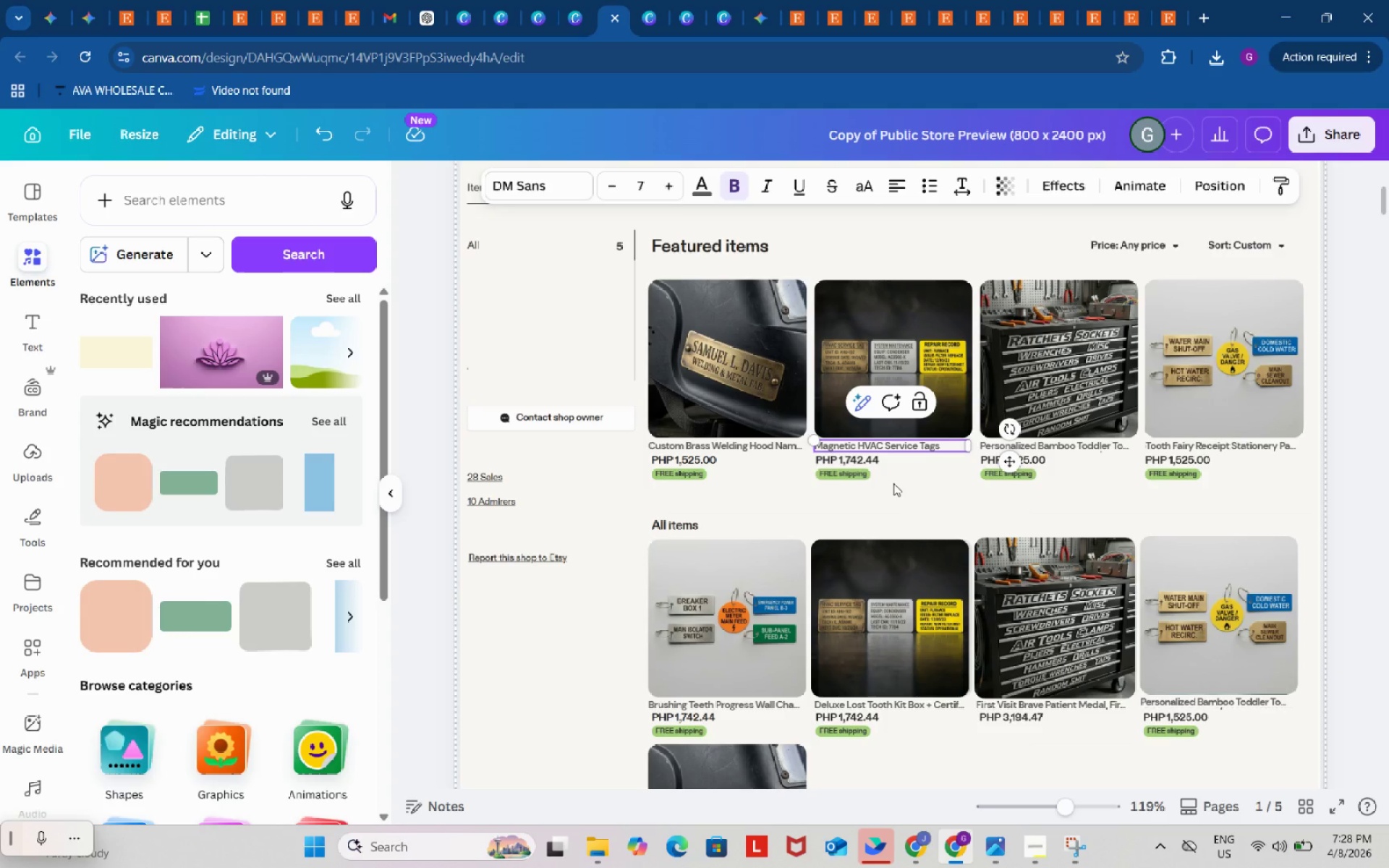 
key(Shift+ShiftRight)
 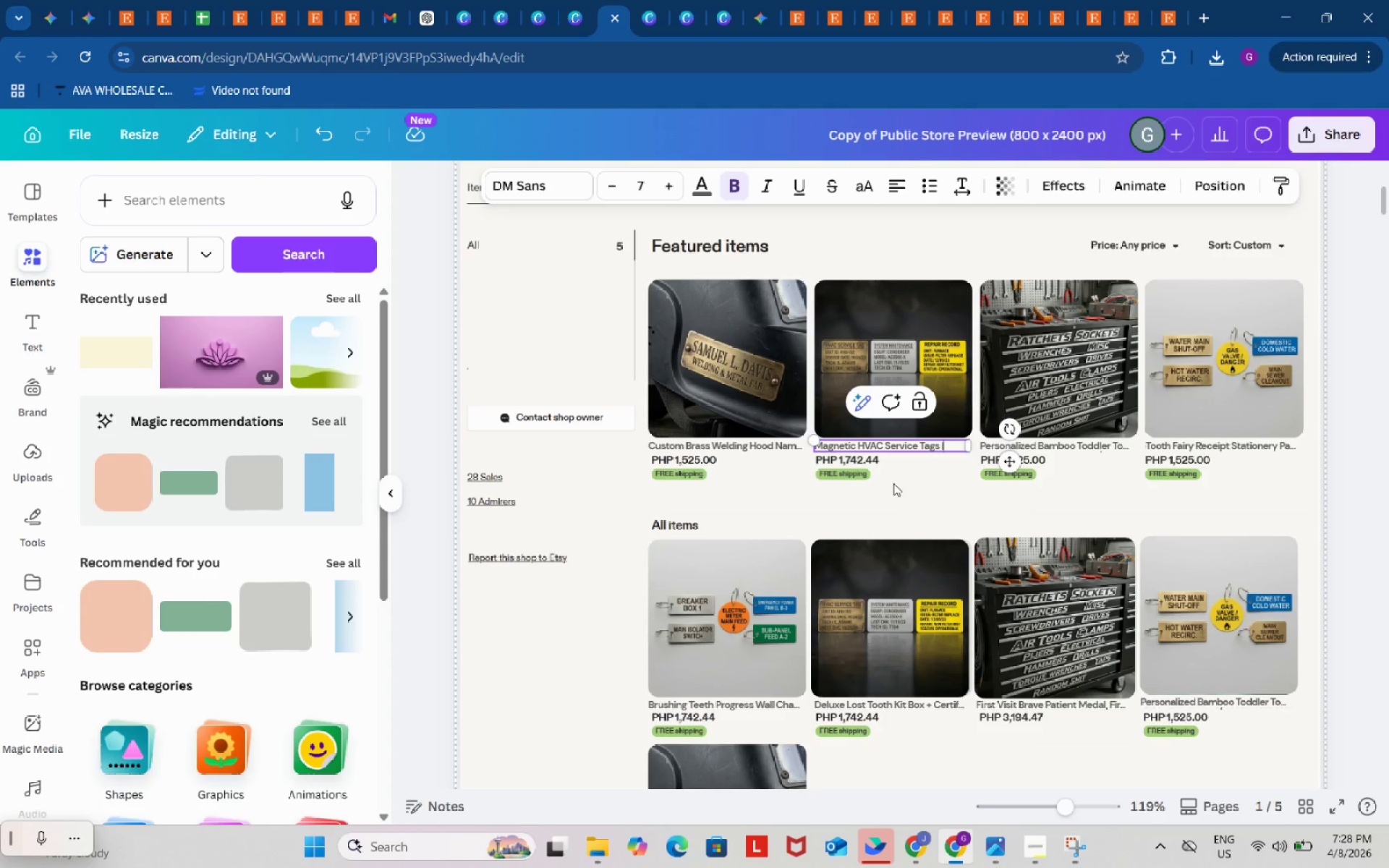 
key(Shift+Backslash)
 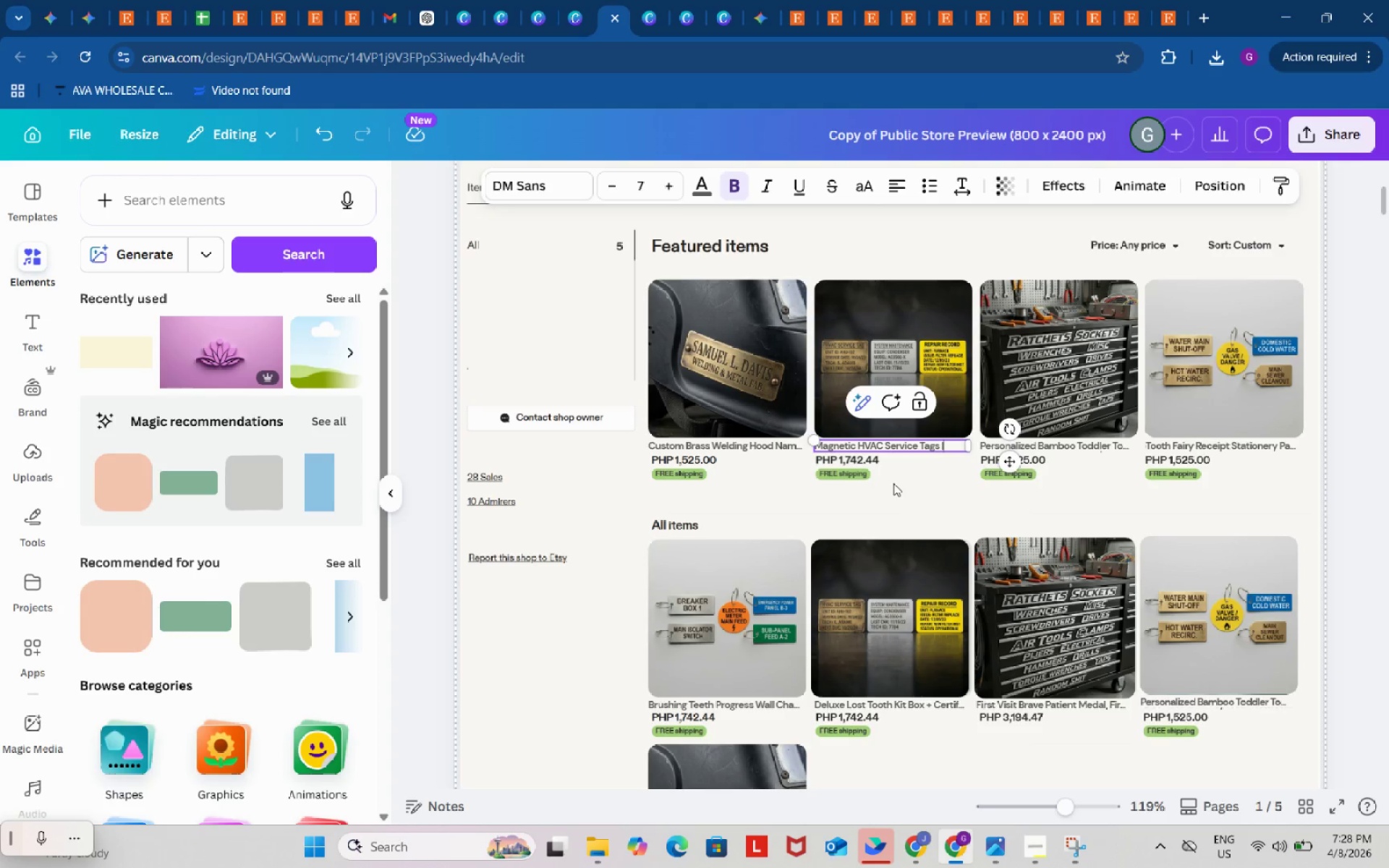 
key(Period)
 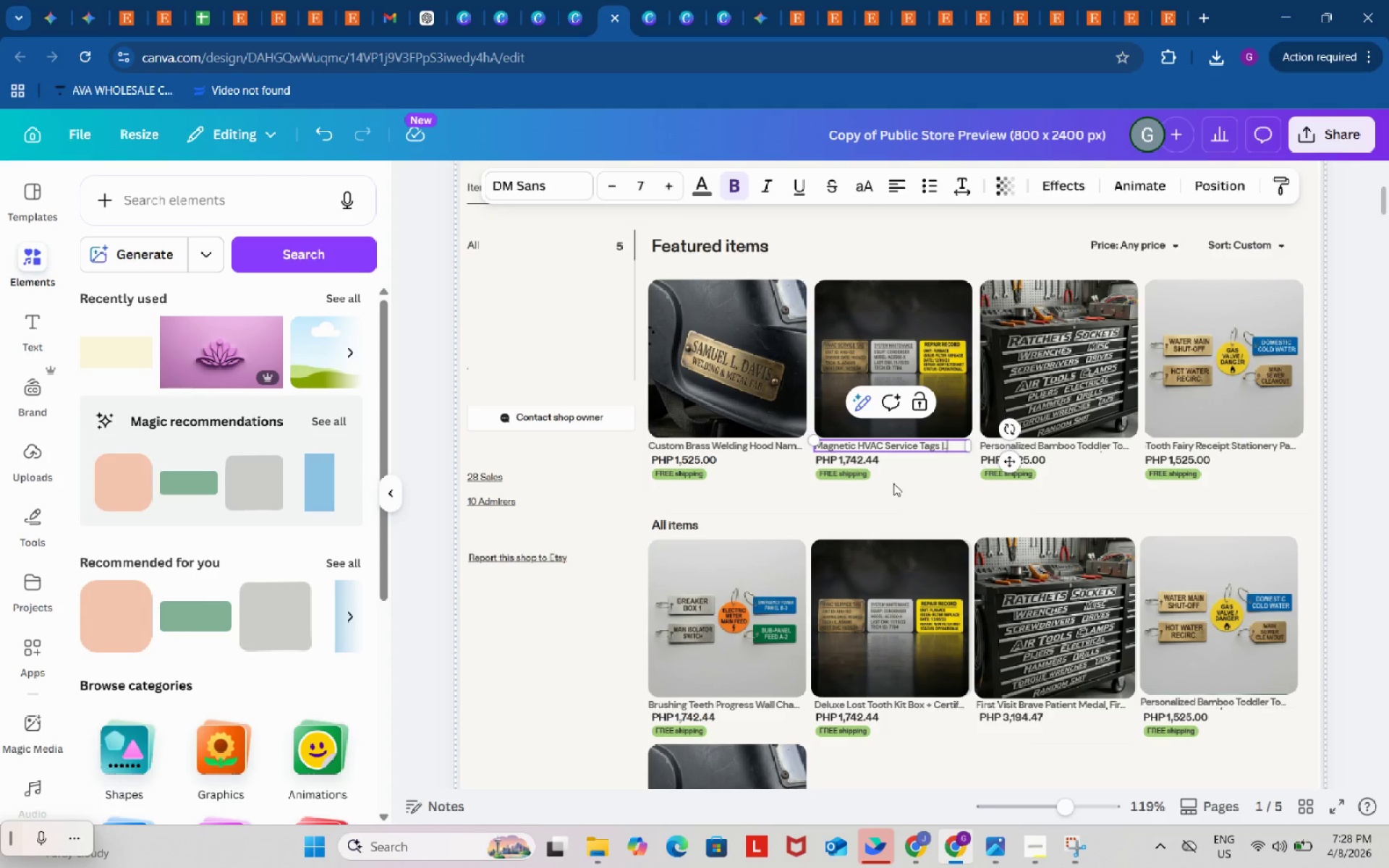 
key(Period)
 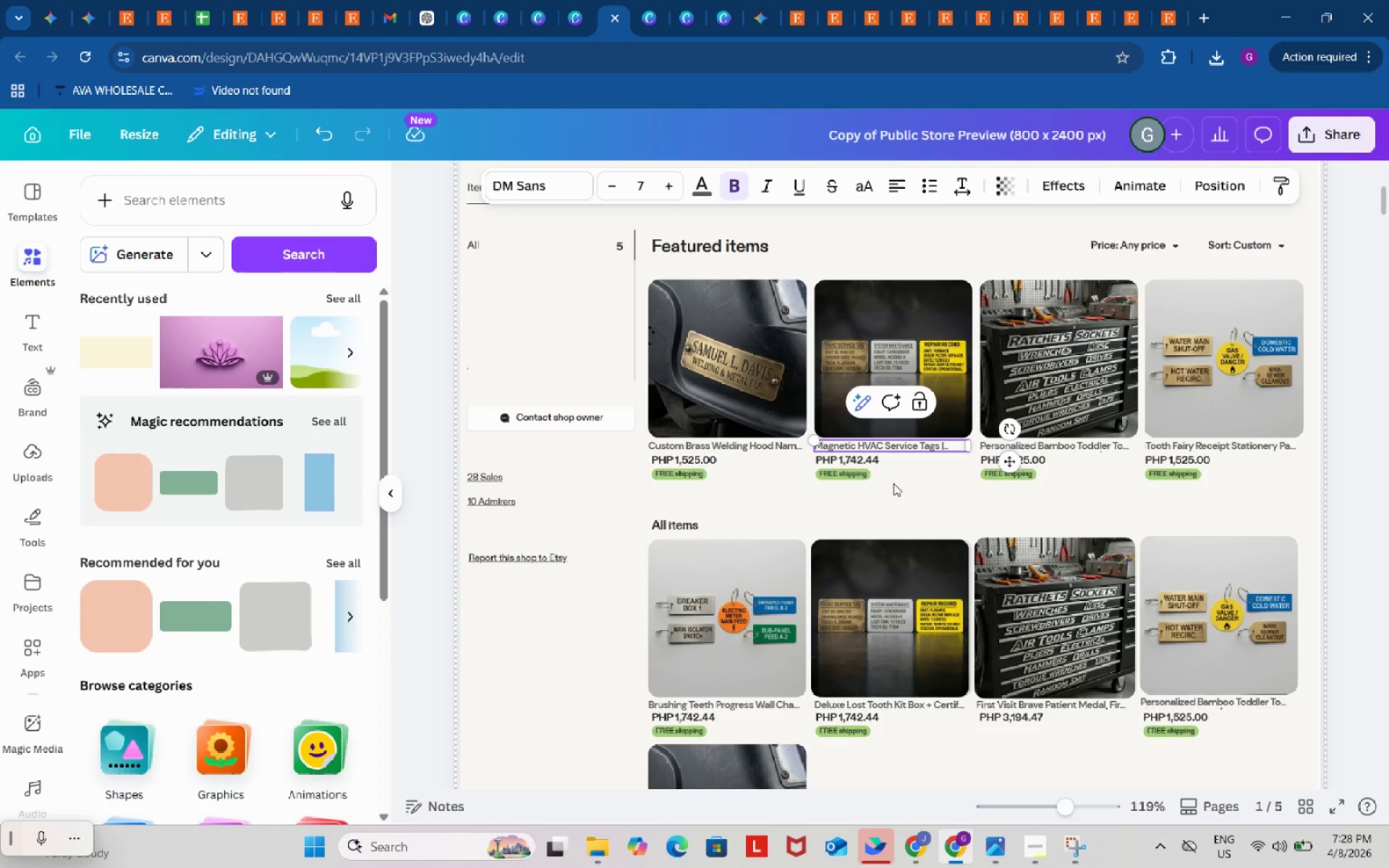 
key(Period)
 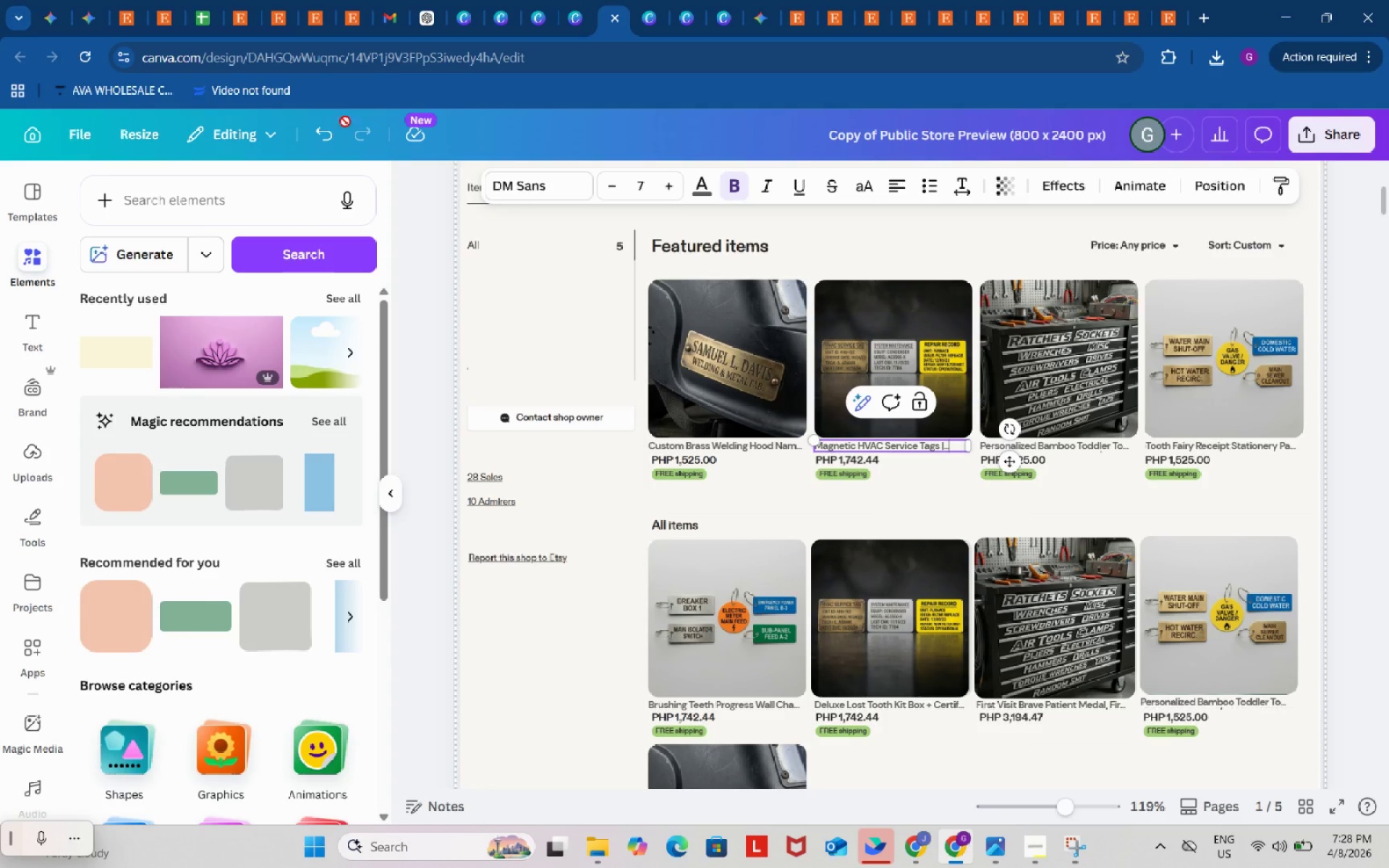 
left_click([192, 0])
 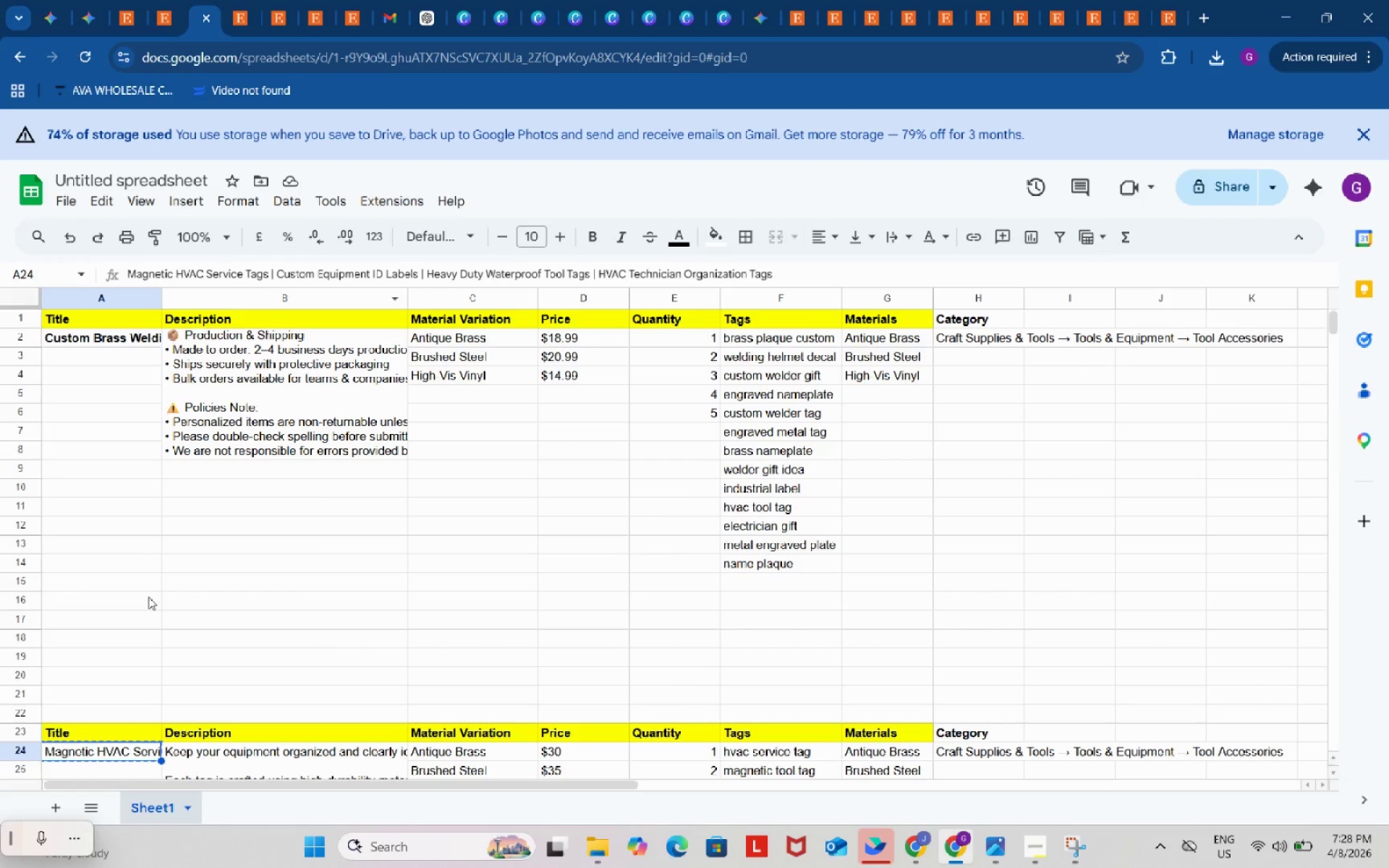 
scroll: coordinate [127, 631], scroll_direction: down, amount: 6.0
 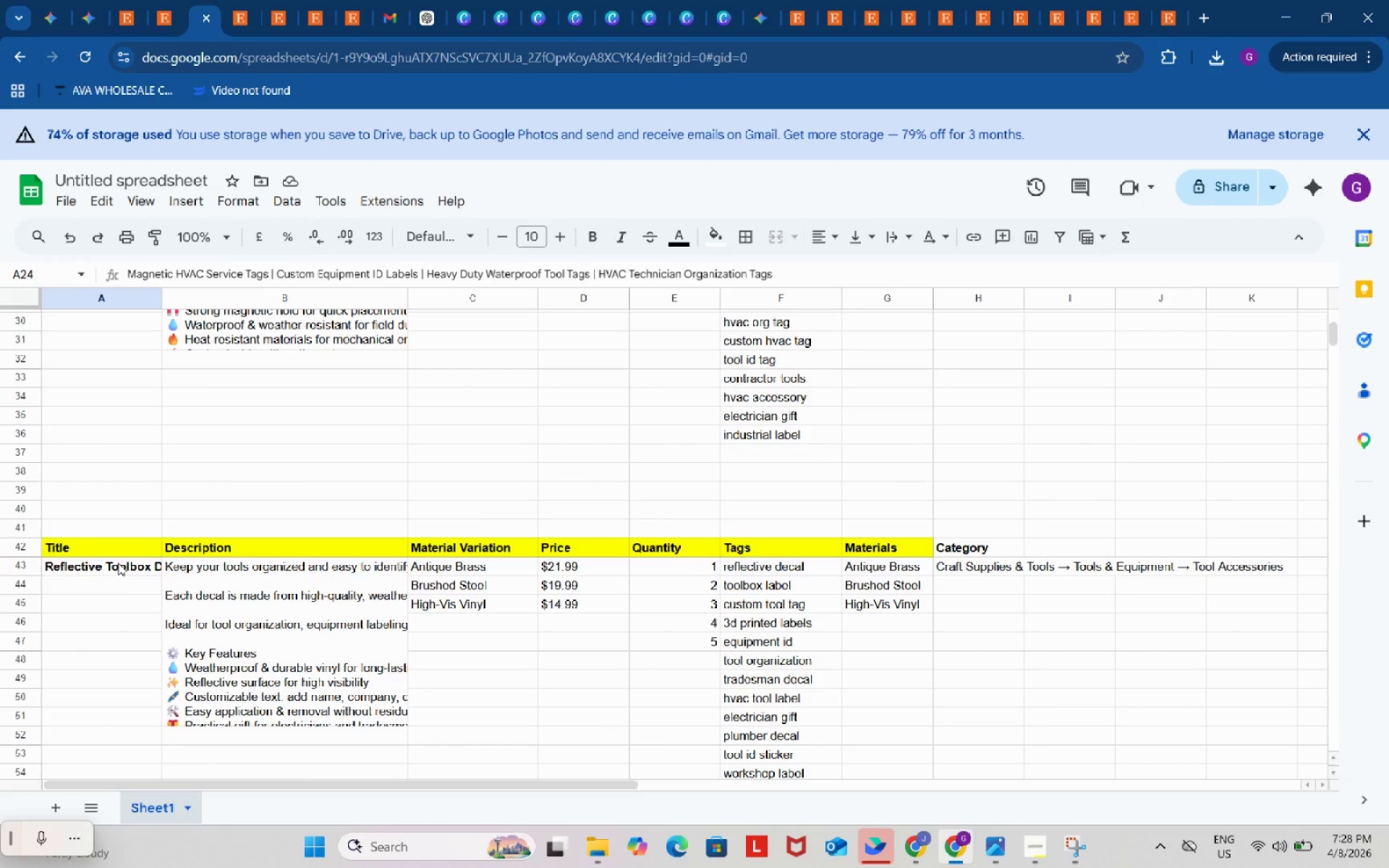 
left_click([118, 560])
 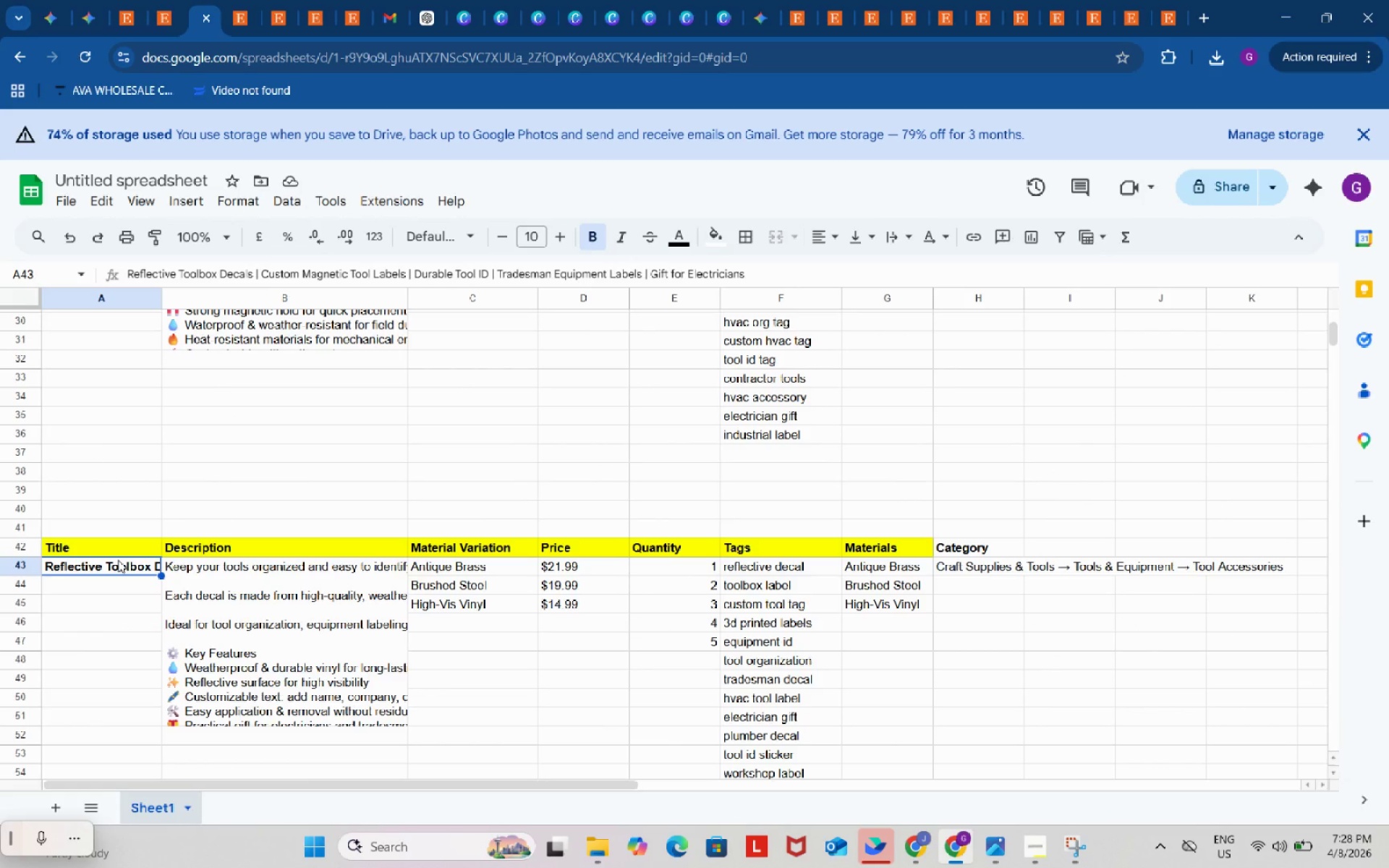 
key(Control+ControlLeft)
 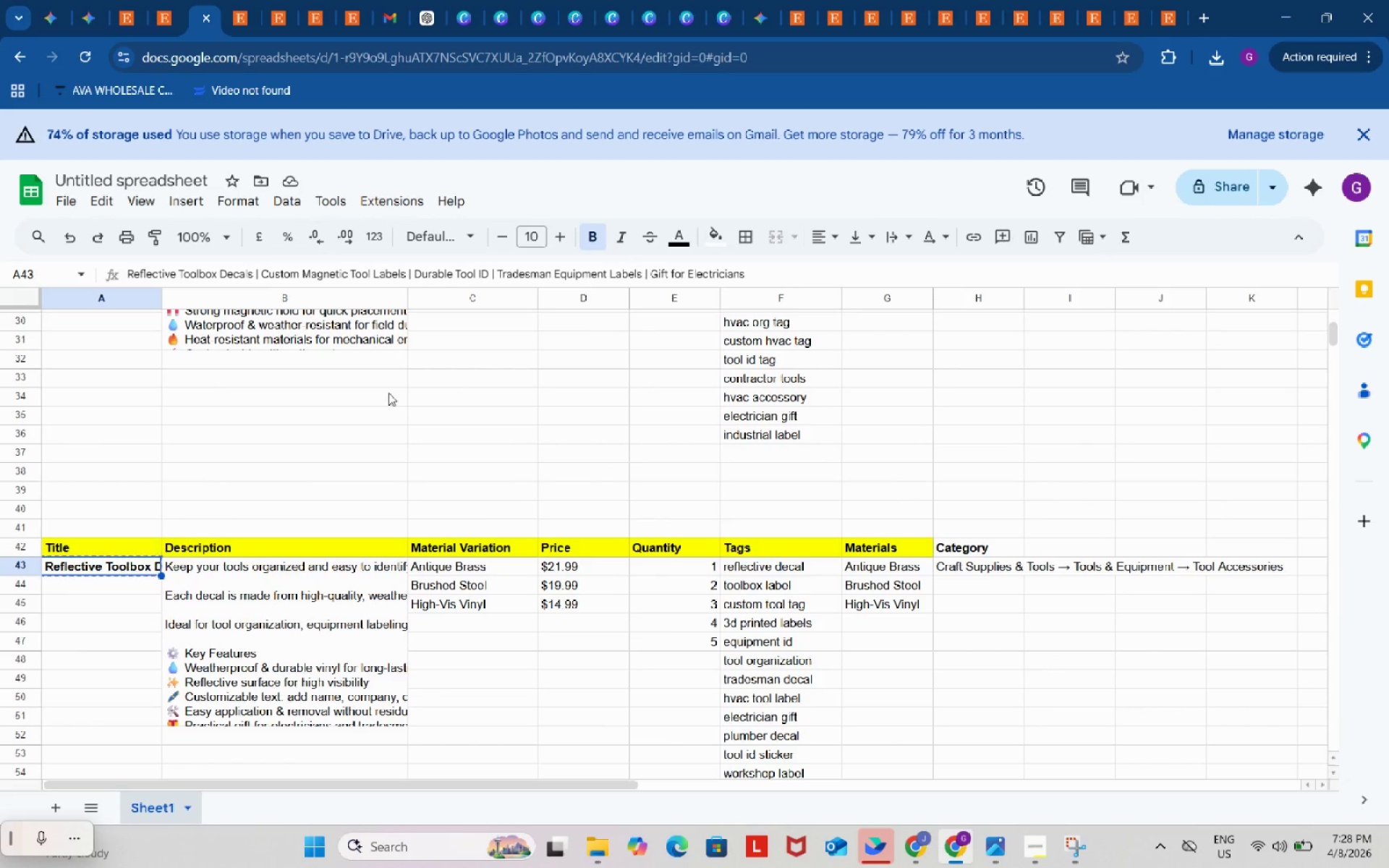 
key(Control+C)
 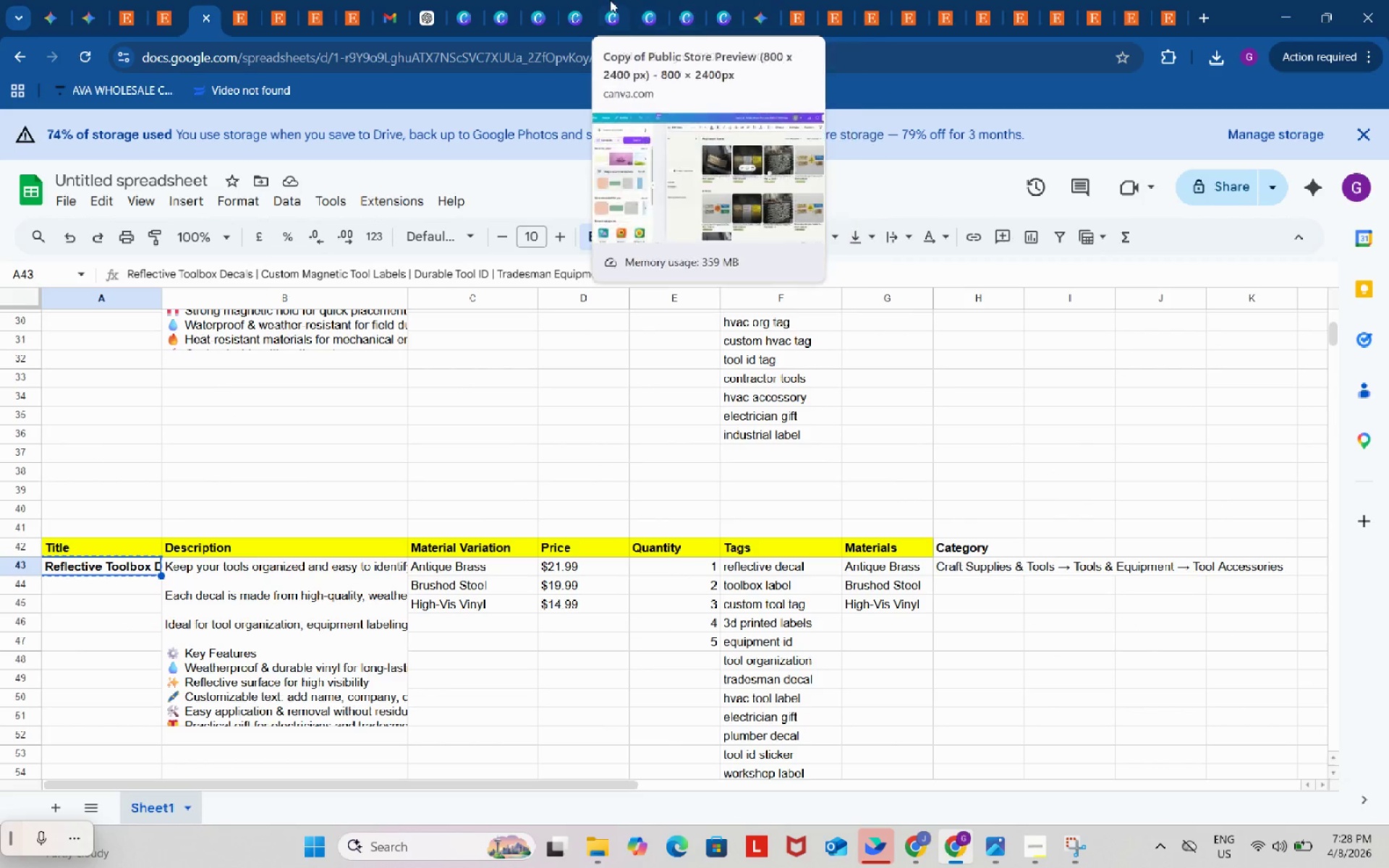 
left_click([618, 0])
 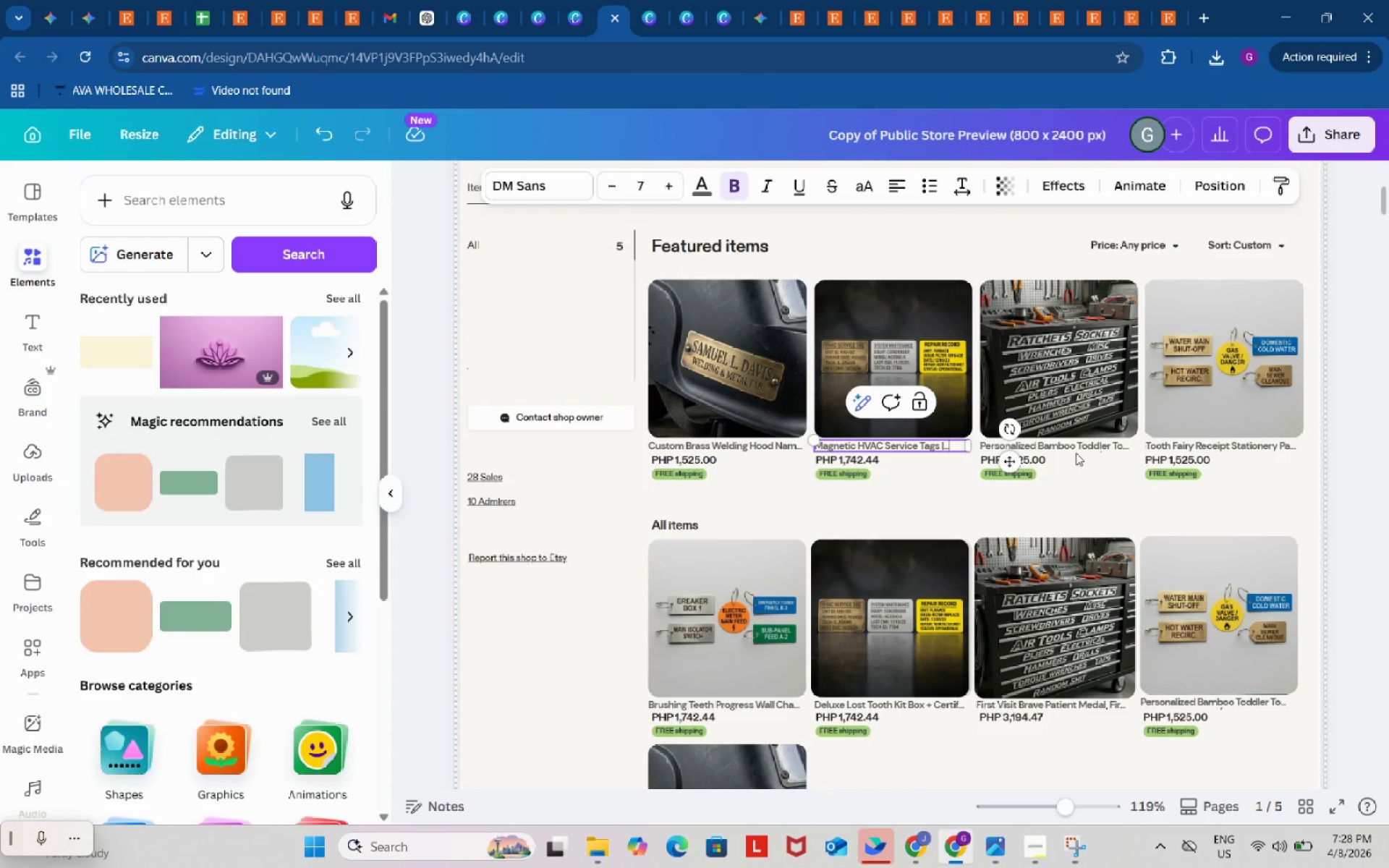 
left_click([1071, 443])
 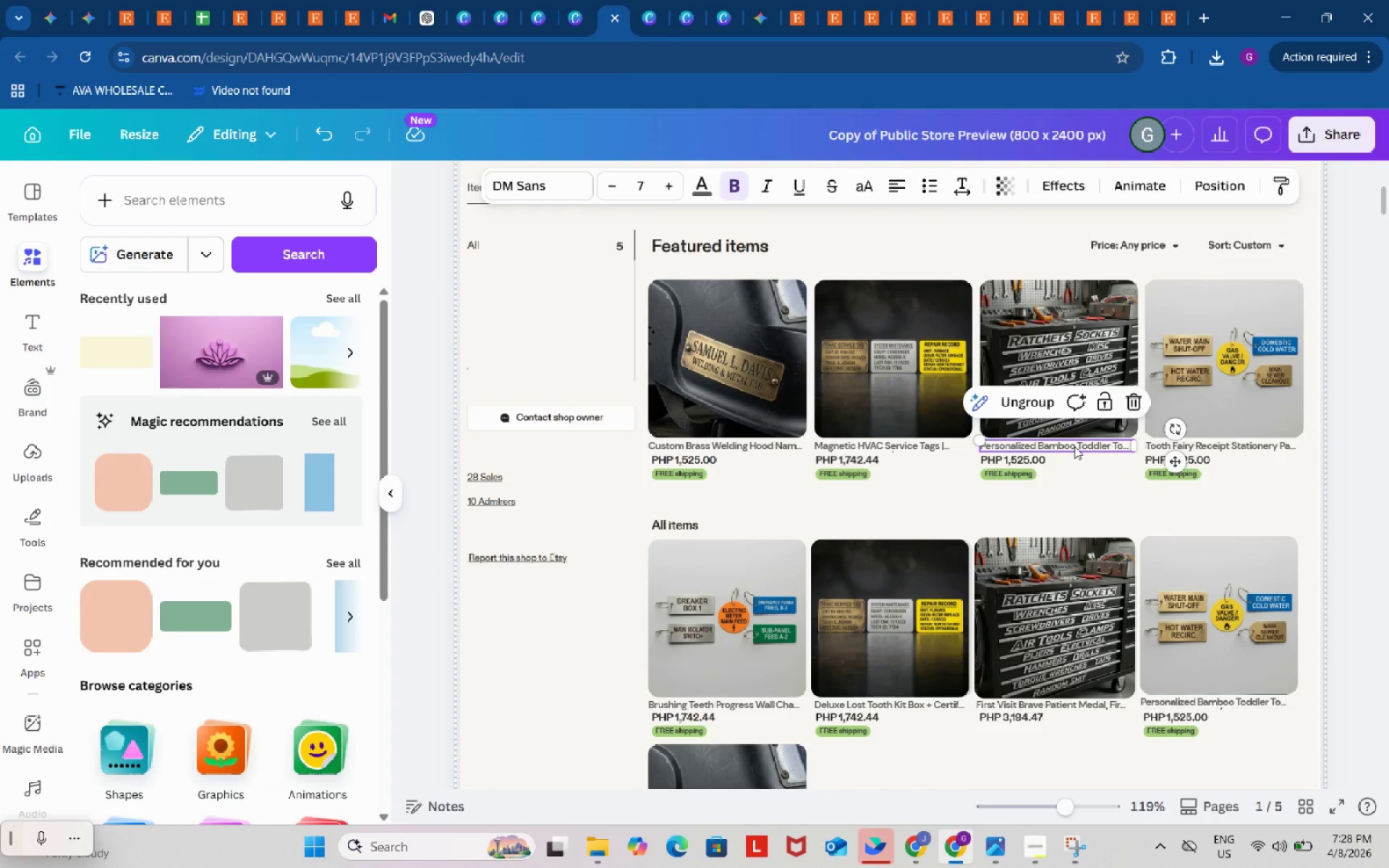 
double_click([1074, 446])
 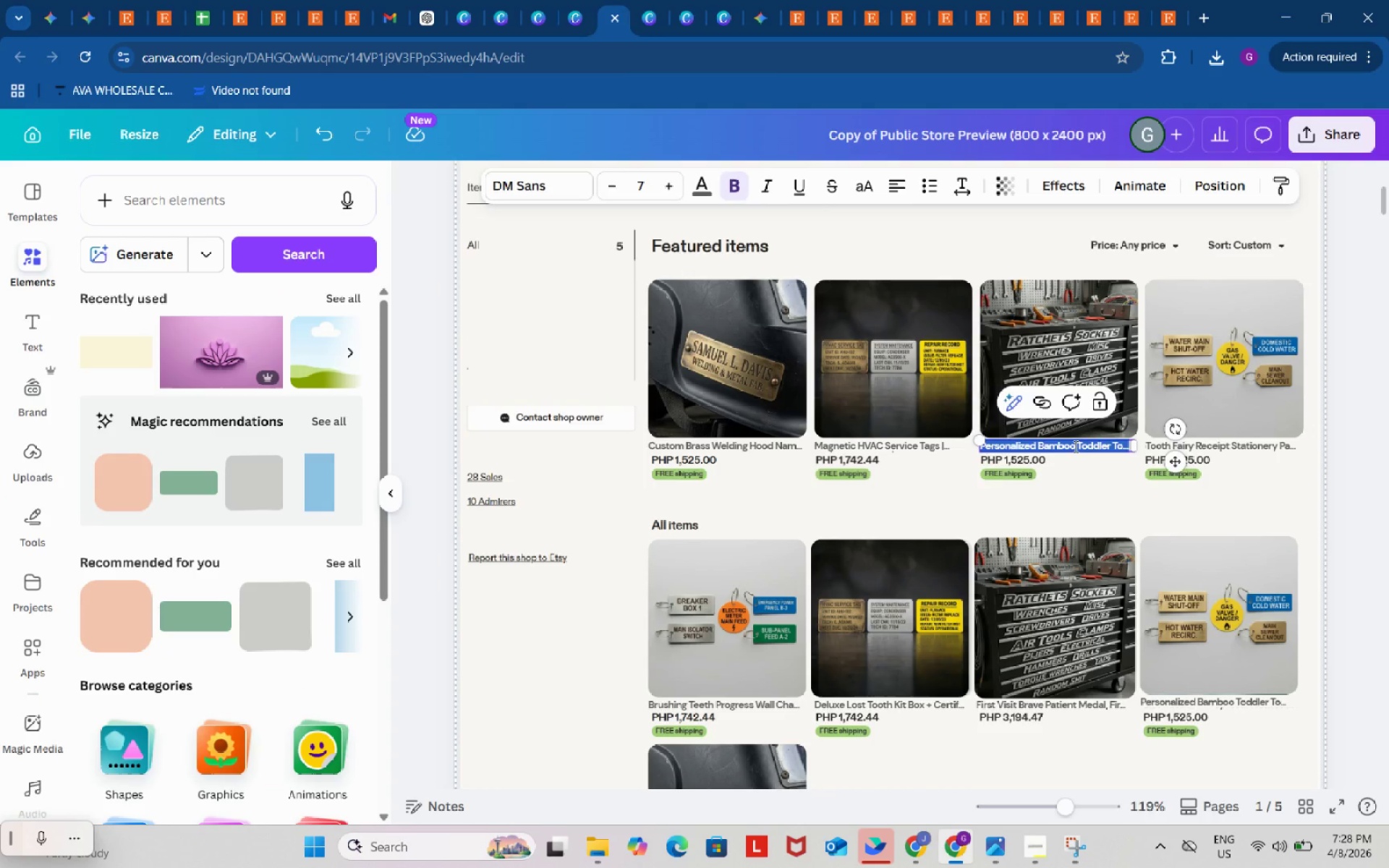 
key(Control+ControlLeft)
 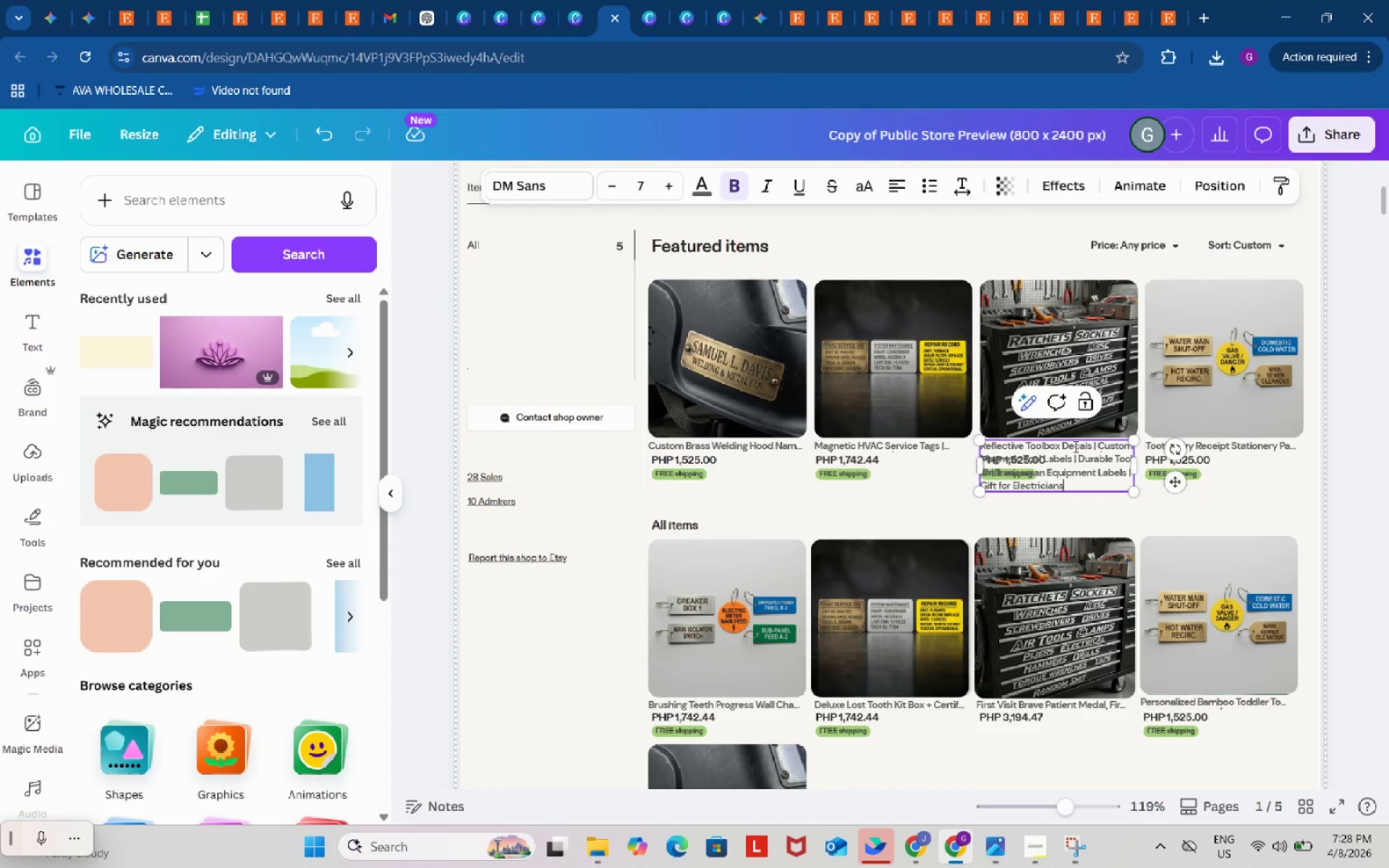 
key(Control+V)
 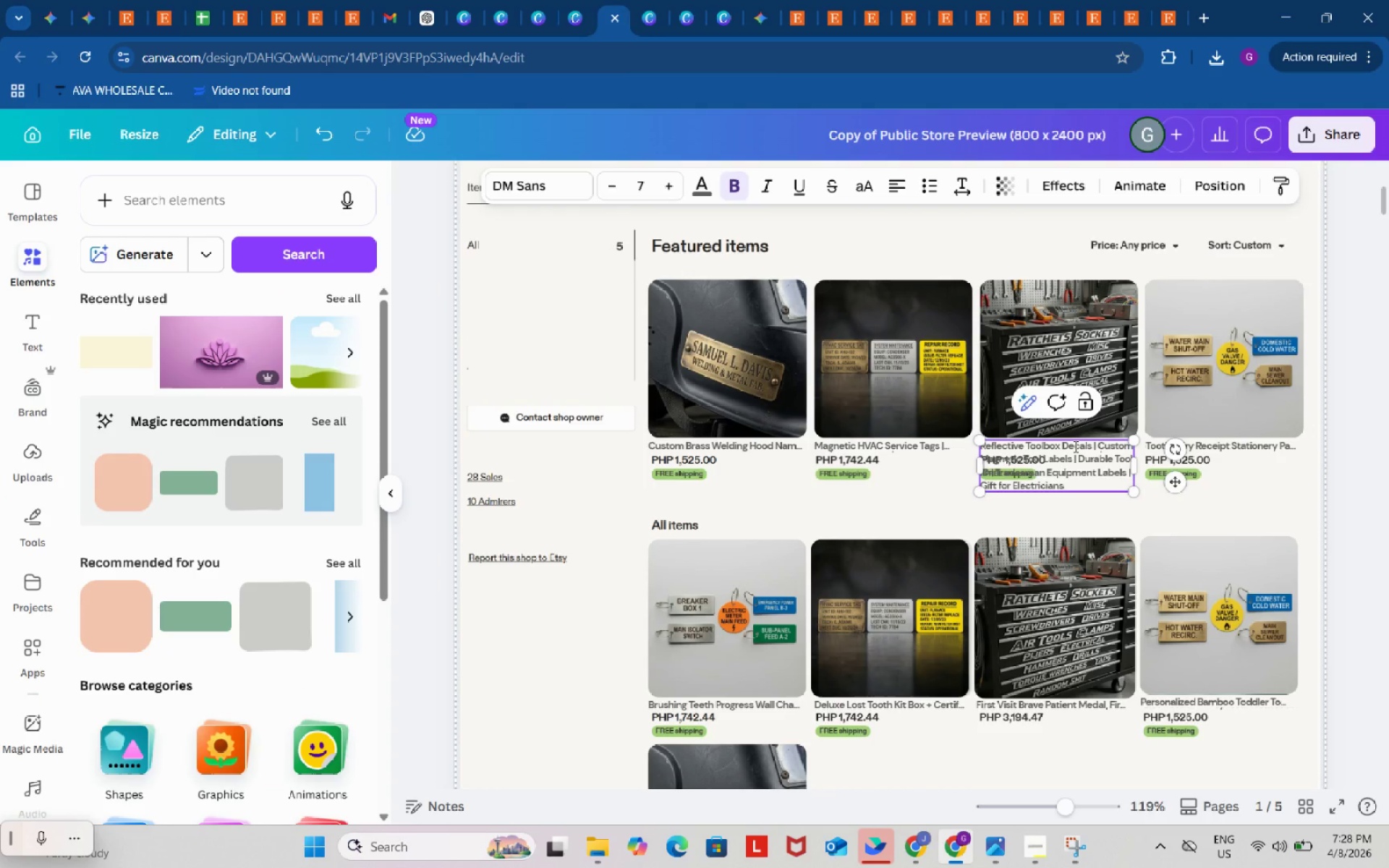 
hold_key(key=Backspace, duration=1.5)
 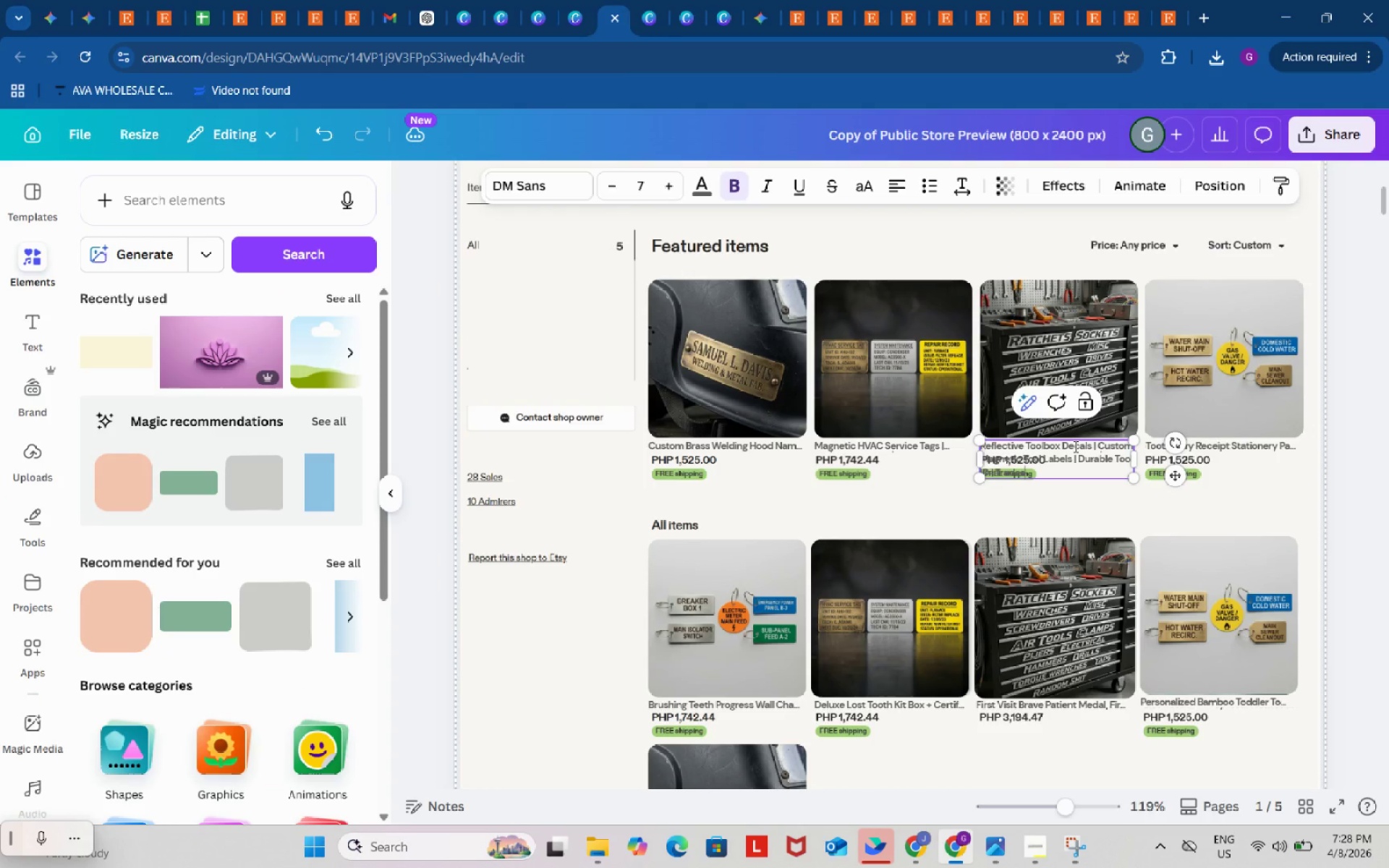 
hold_key(key=Backspace, duration=0.41)
 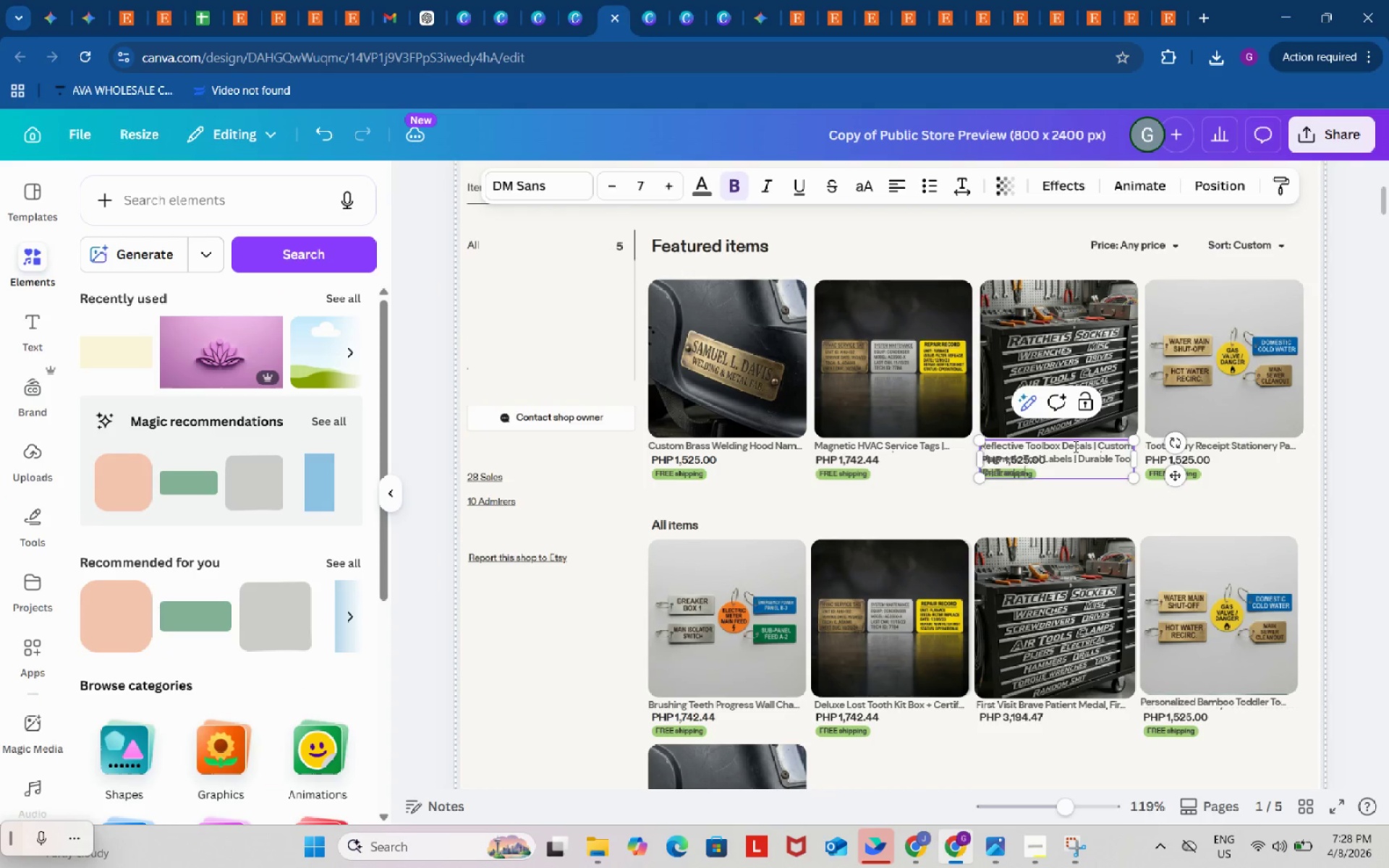 
hold_key(key=Backspace, duration=1.09)
 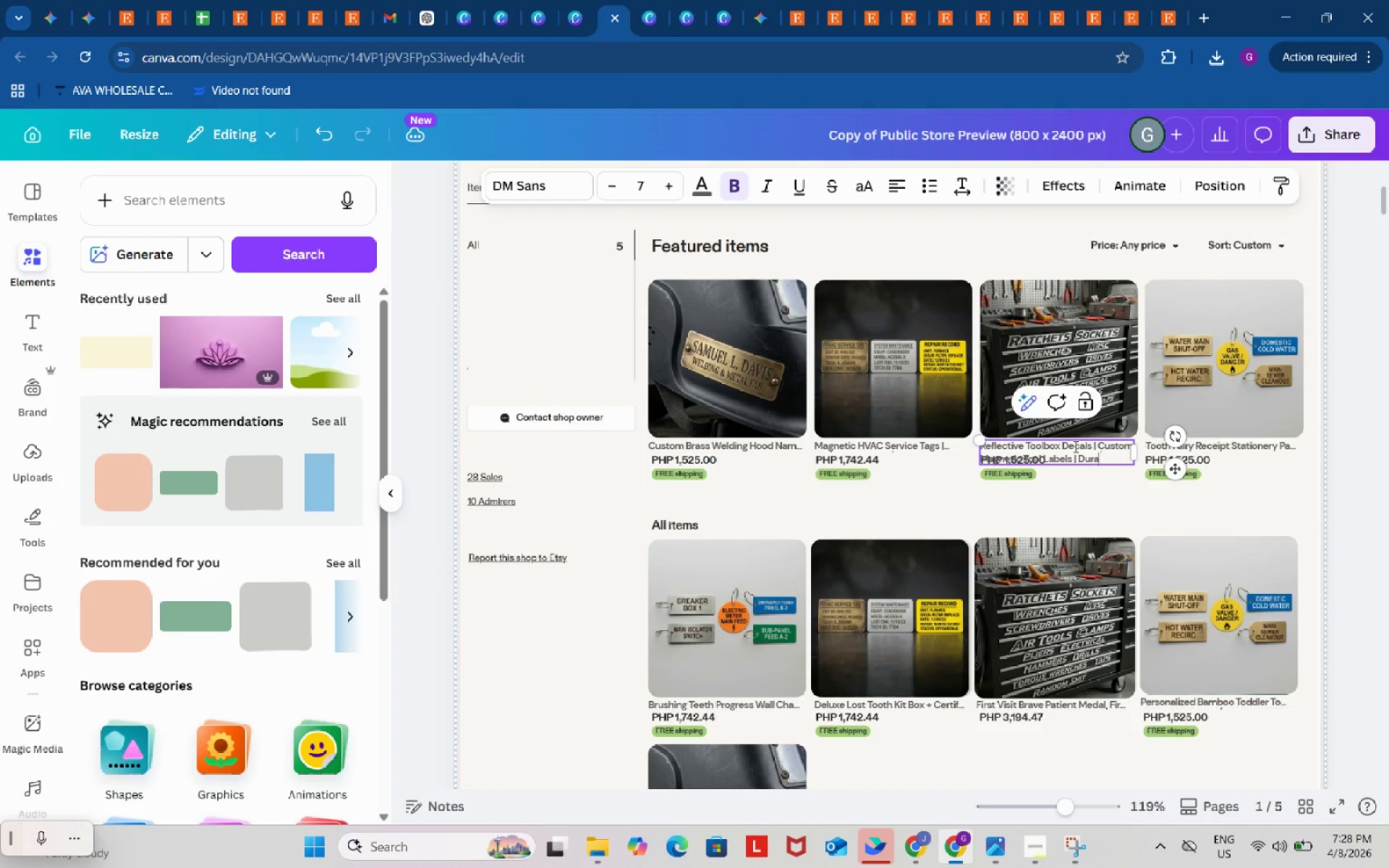 
hold_key(key=Backspace, duration=1.31)
 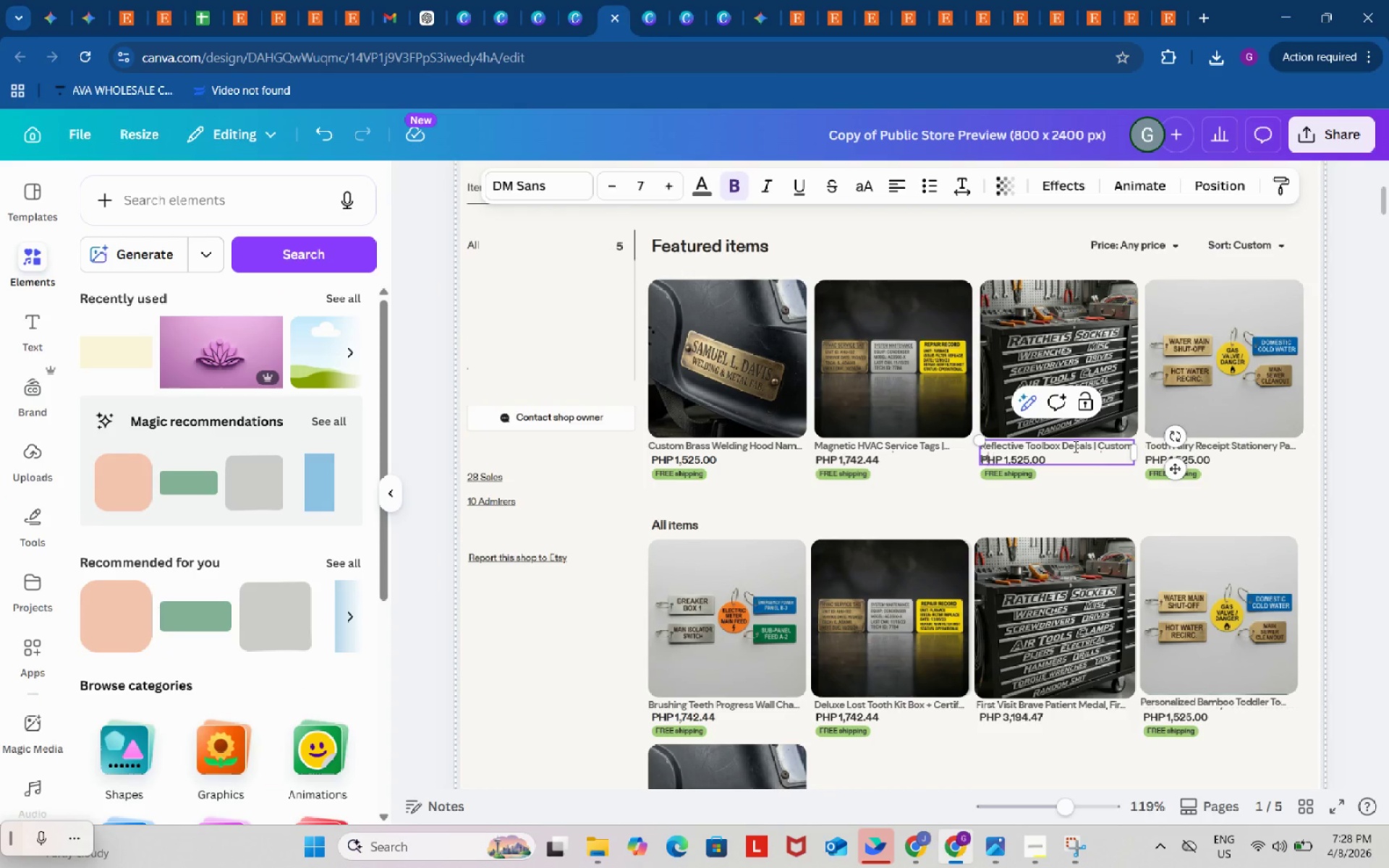 
key(Backspace)
 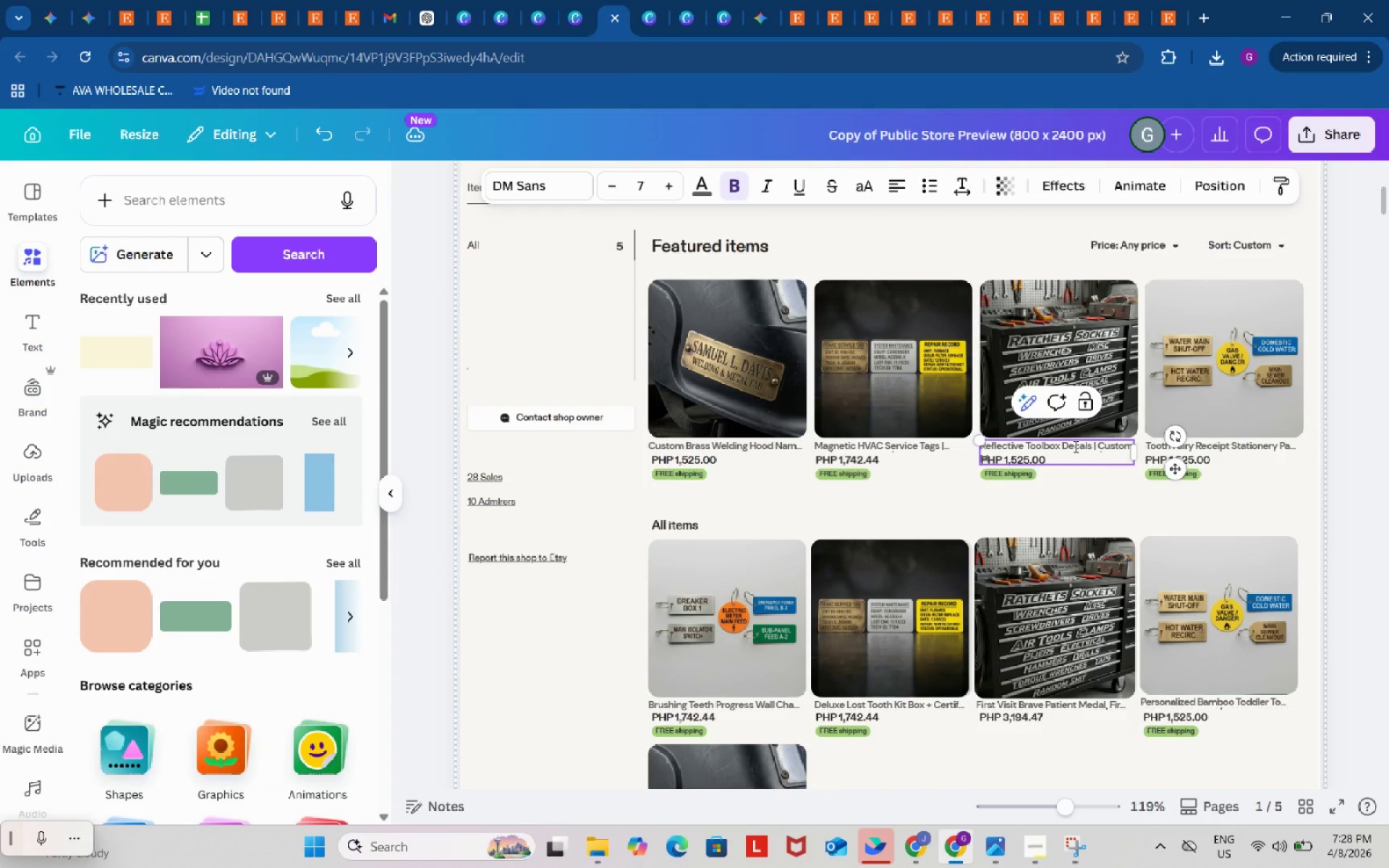 
key(Backspace)
 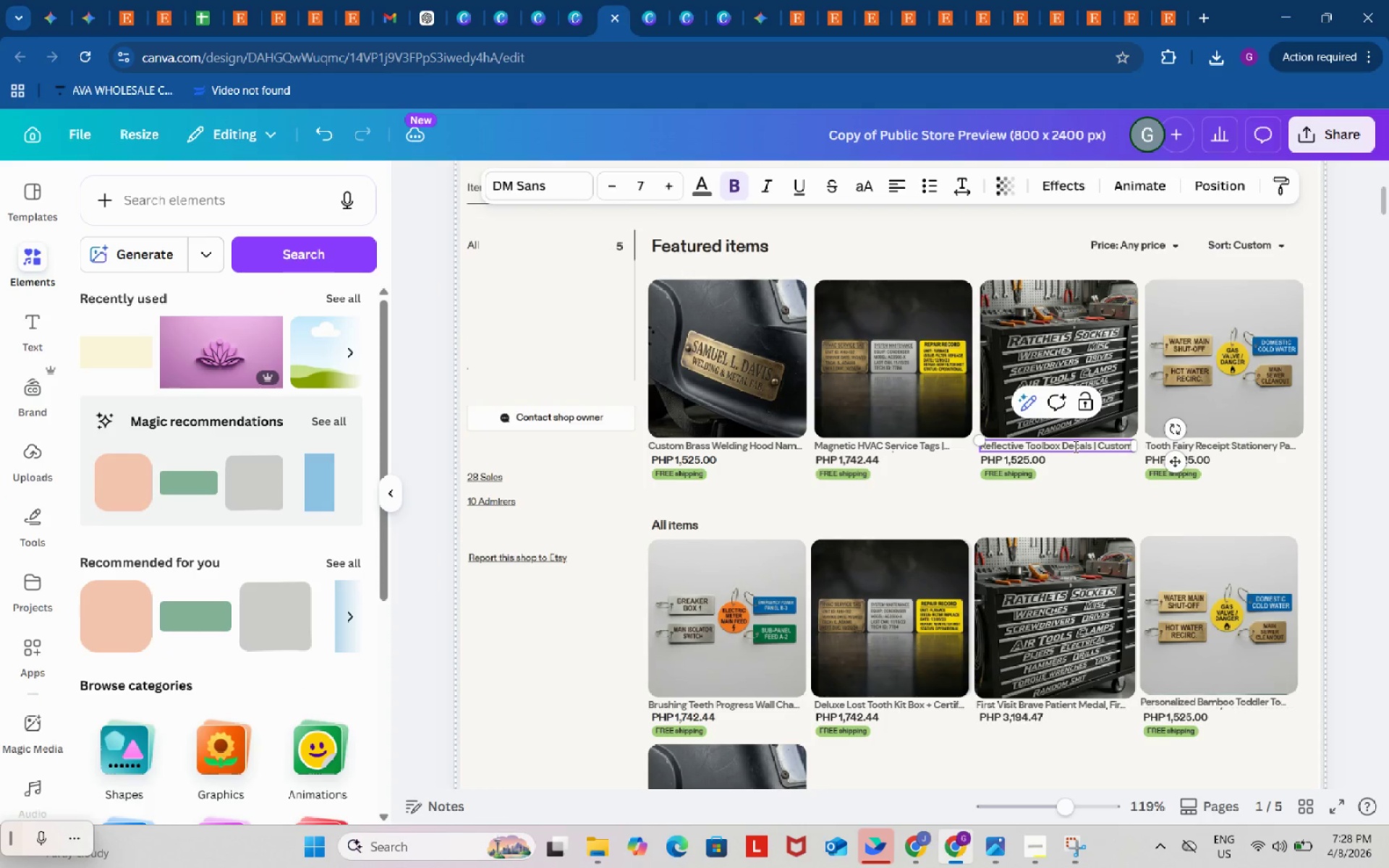 
key(Backspace)
 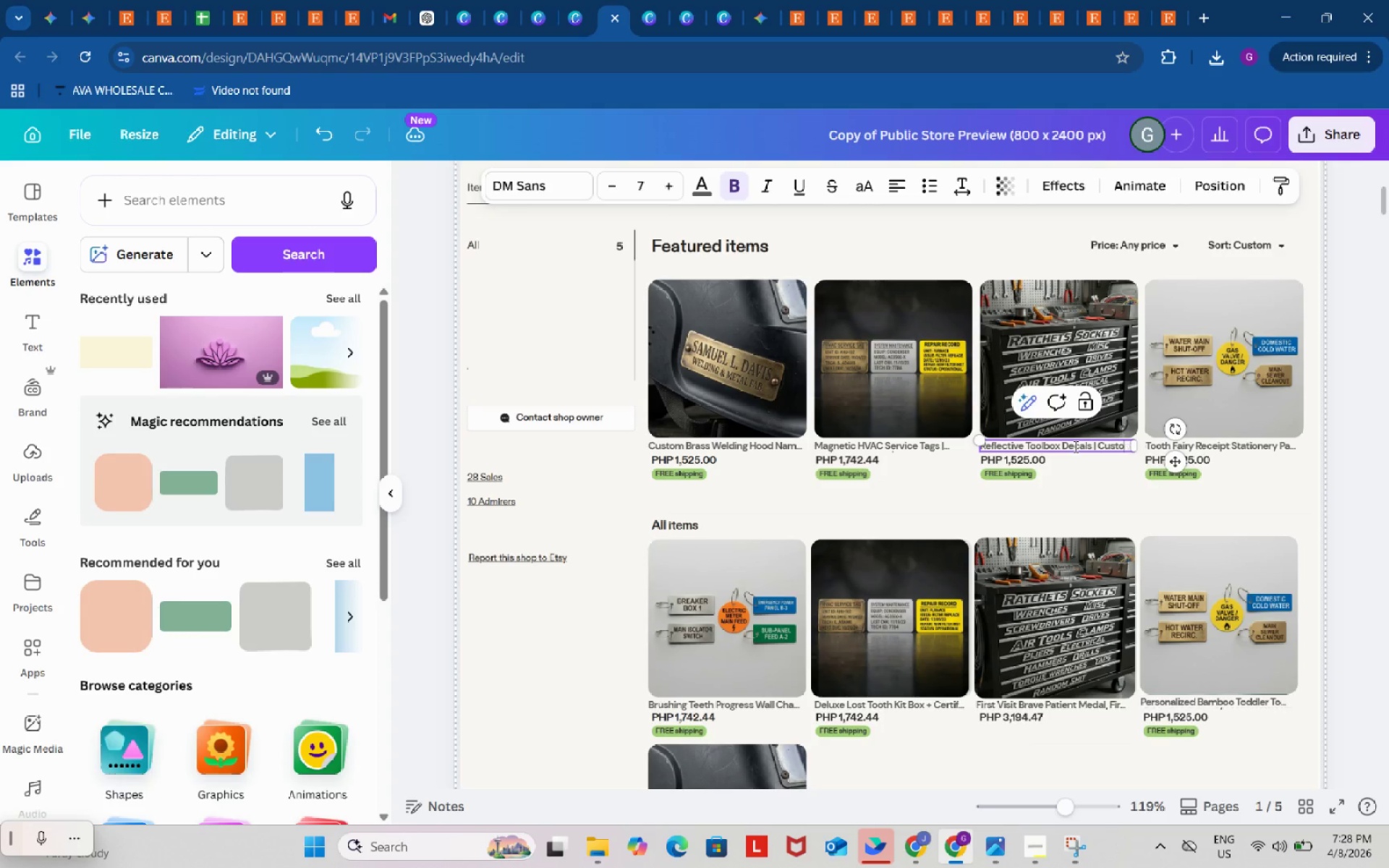 
key(Backspace)
 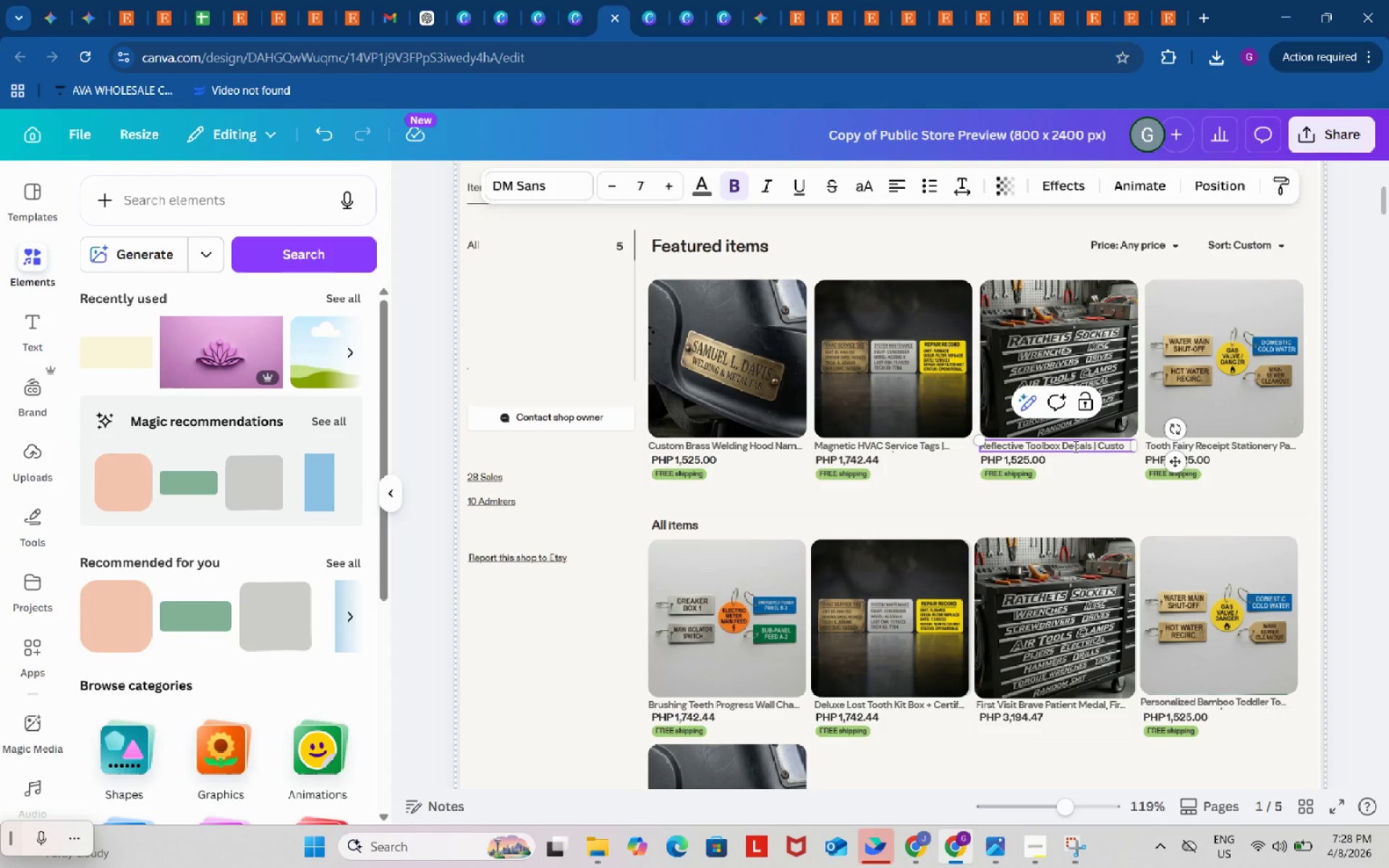 
key(Period)
 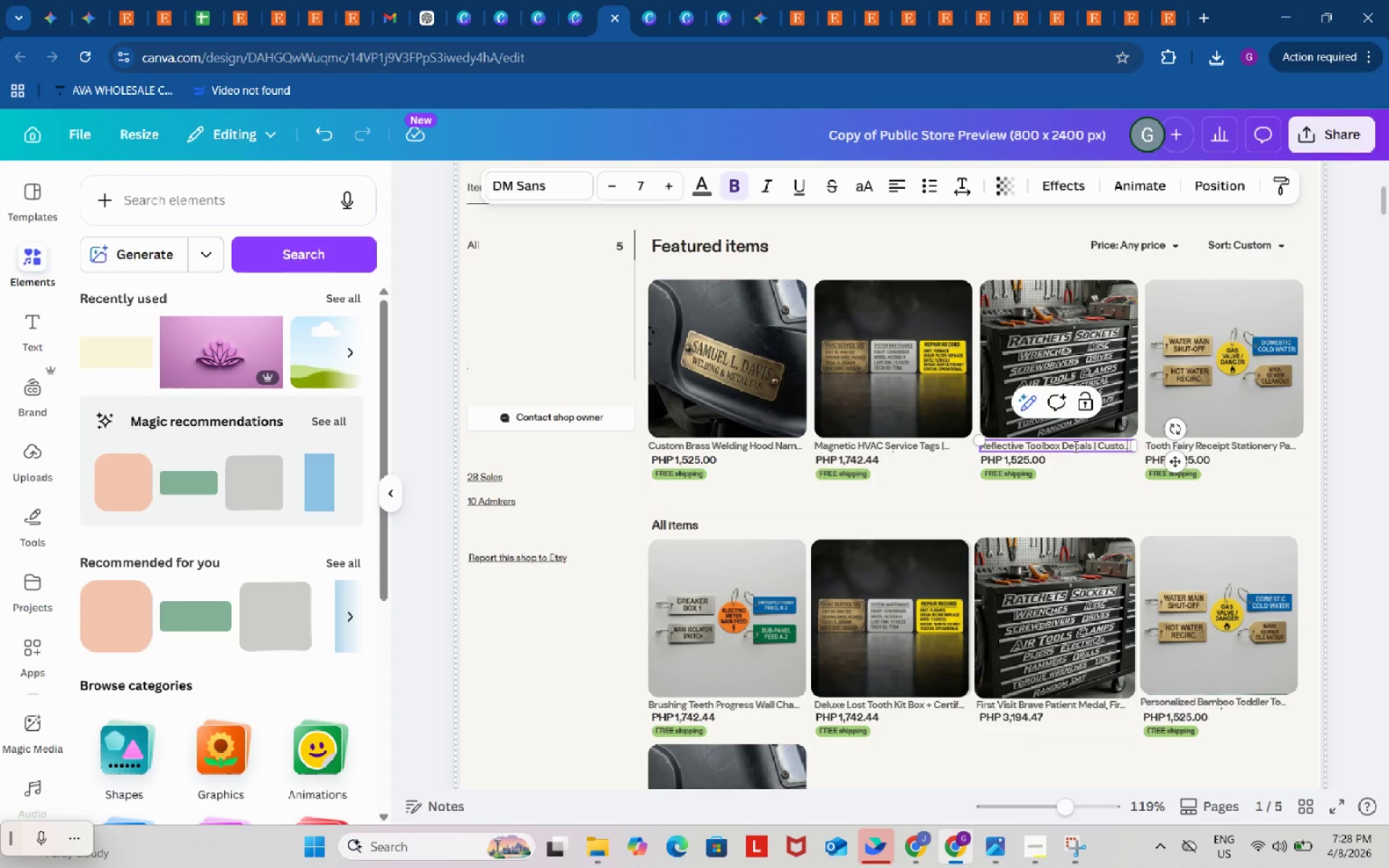 
key(Period)
 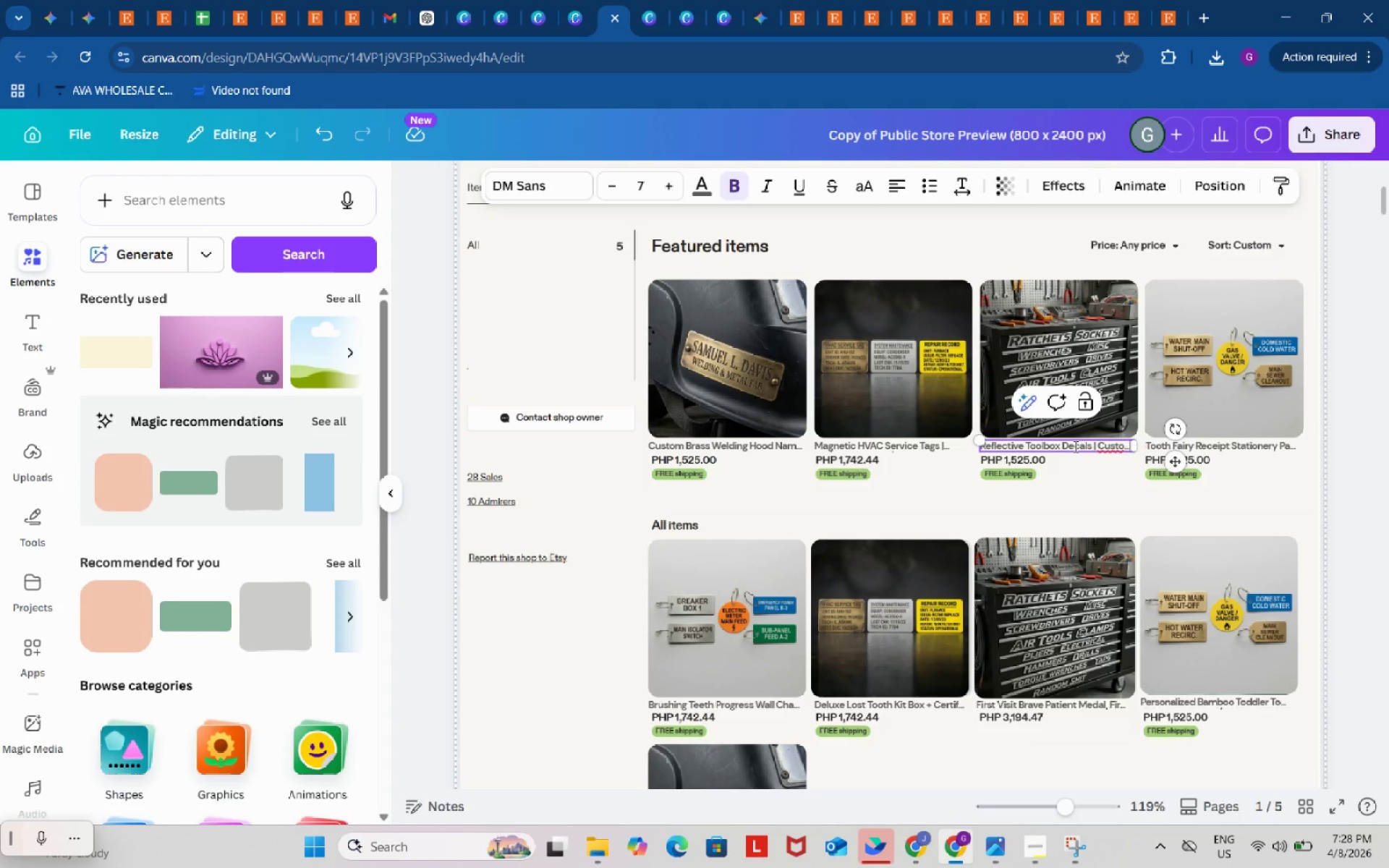 
key(Period)
 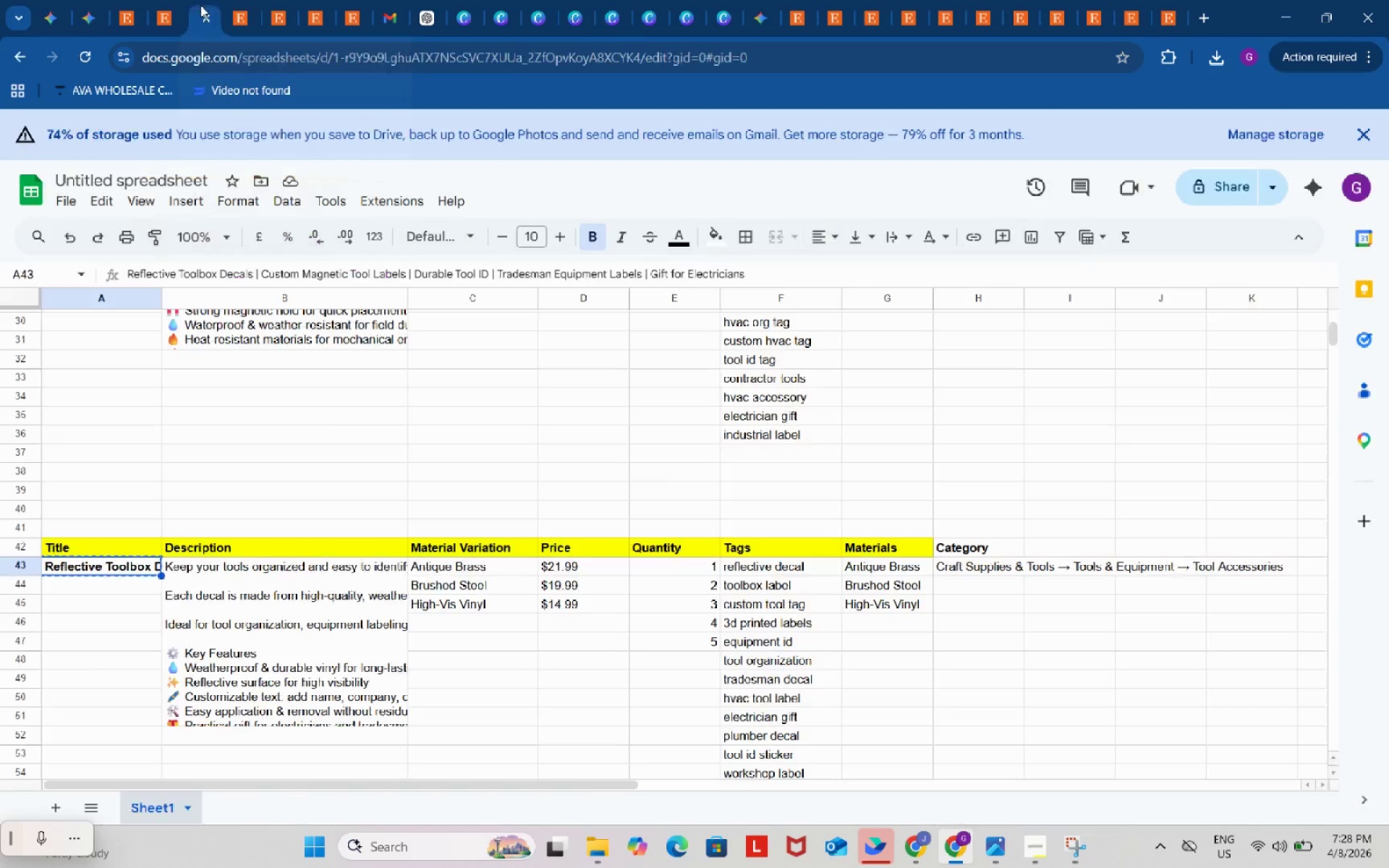 
scroll: coordinate [192, 575], scroll_direction: down, amount: 3.0
 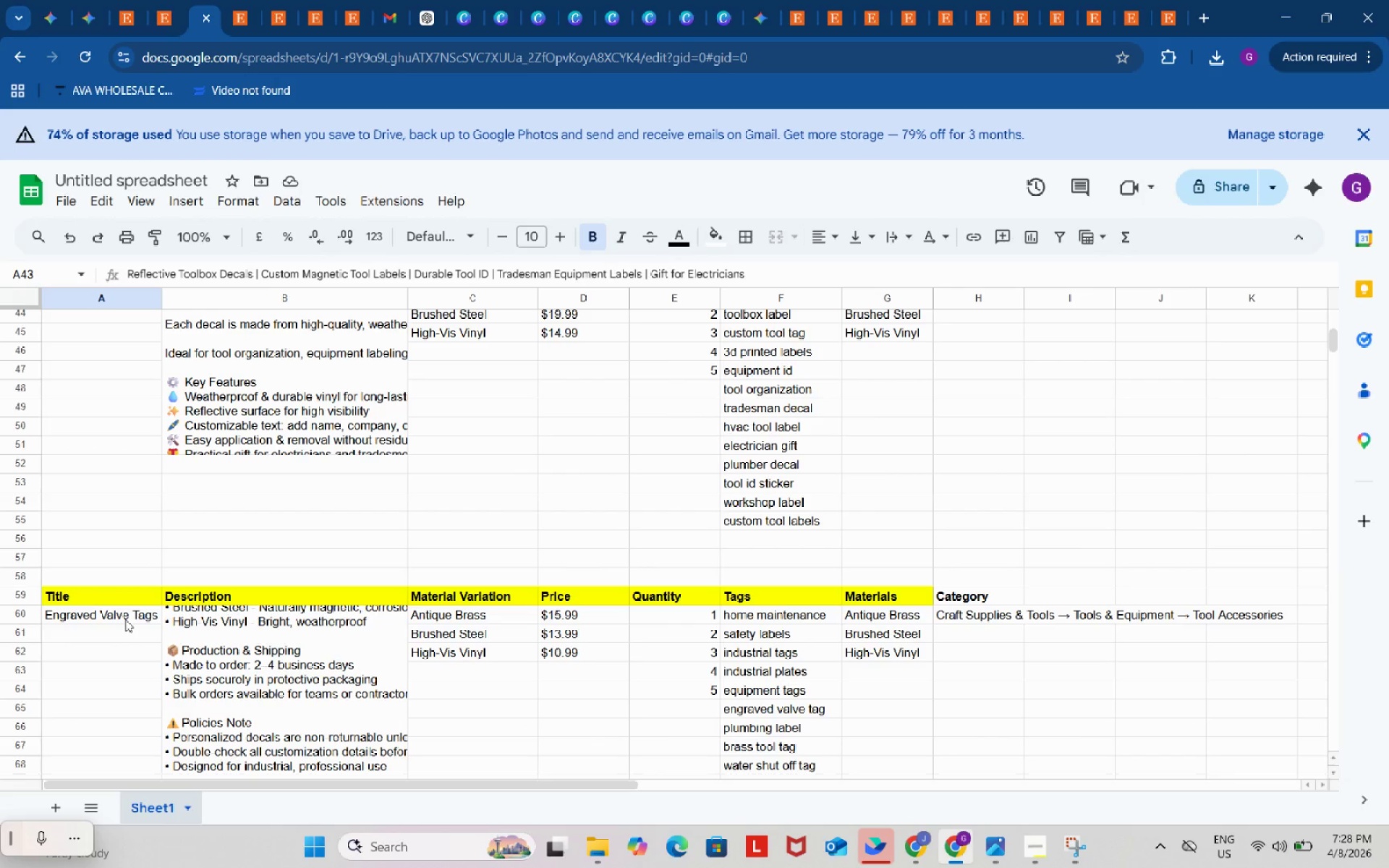 
left_click_drag(start_coordinate=[124, 624], to_coordinate=[123, 630])
 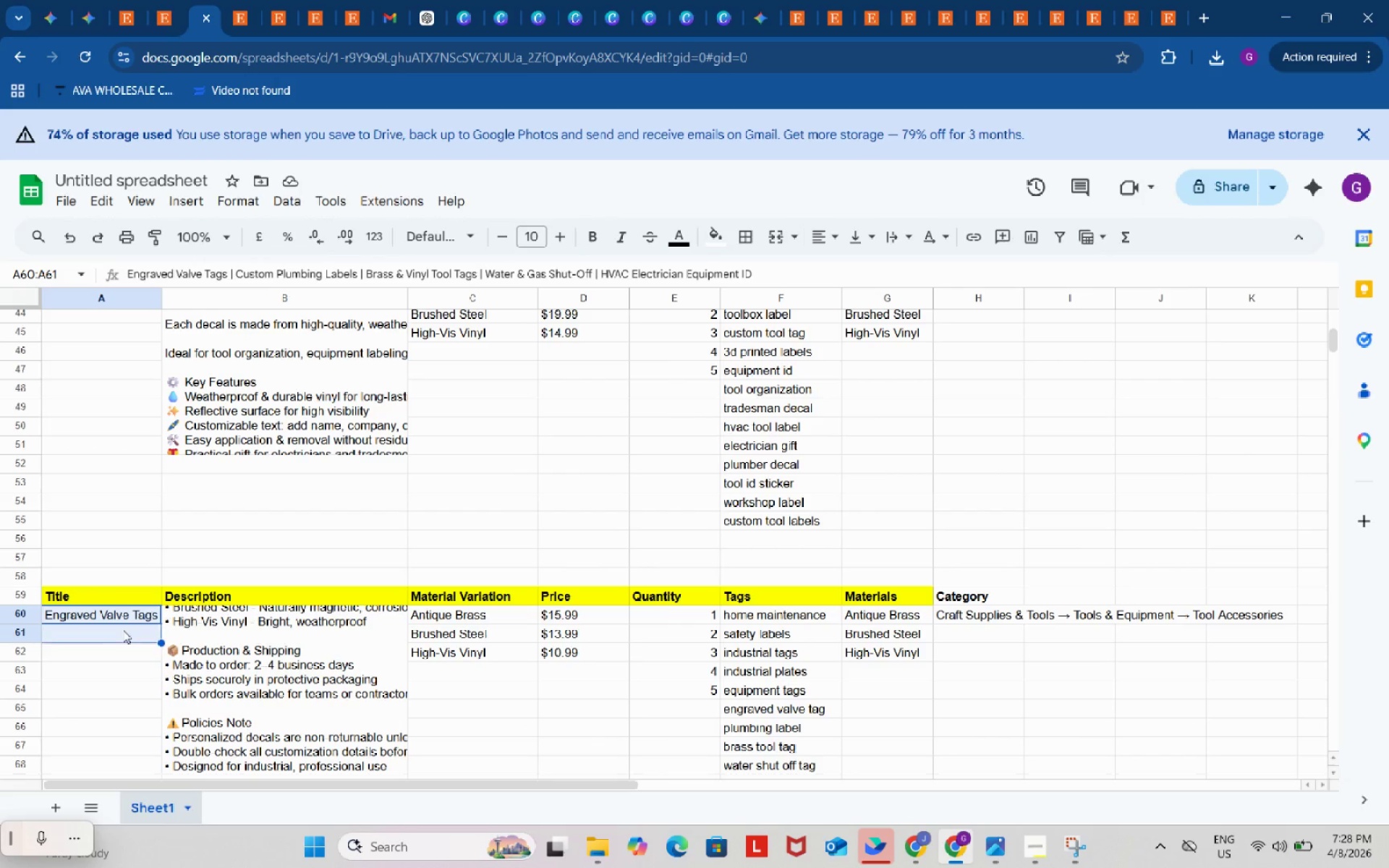 
key(Control+ControlLeft)
 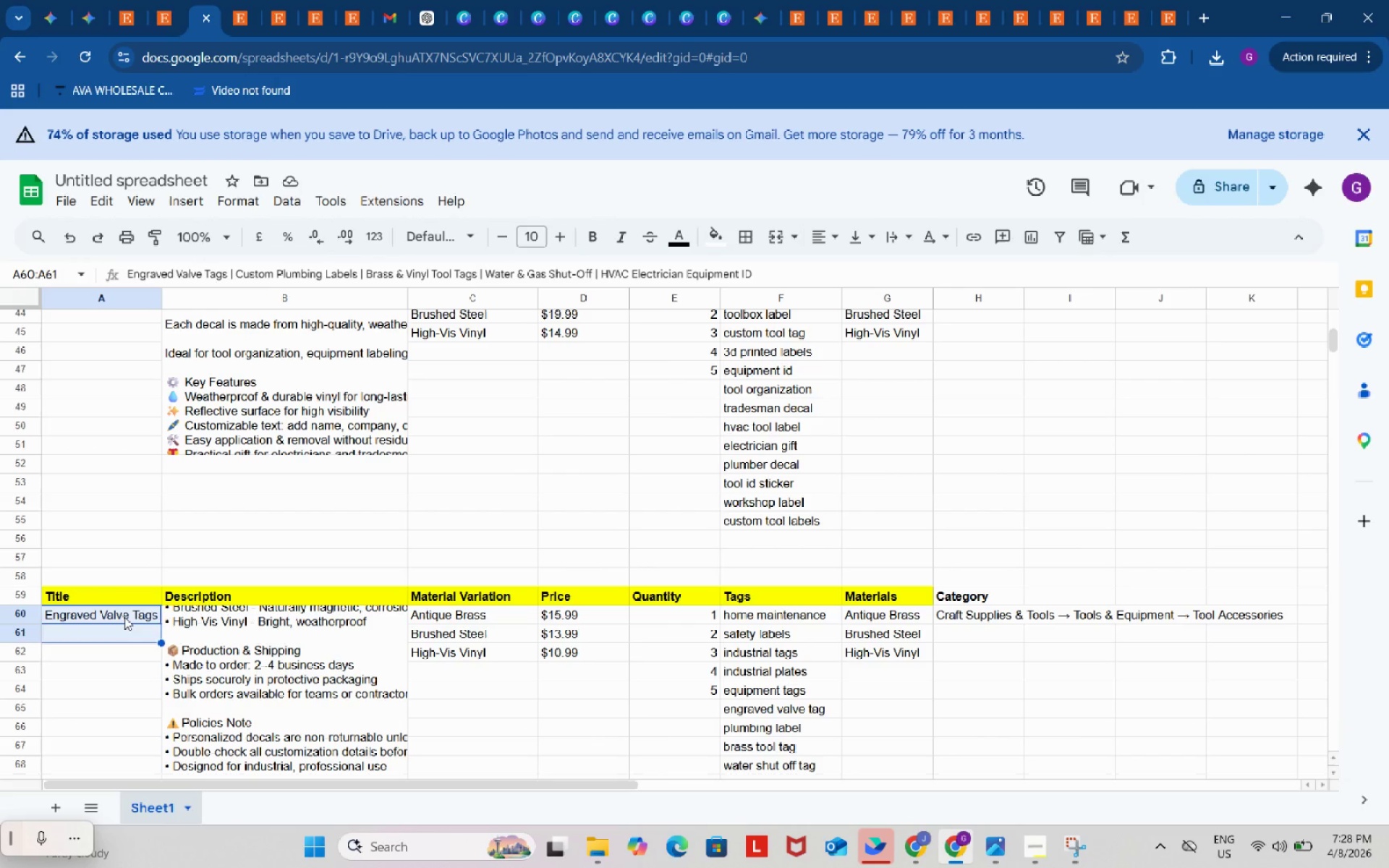 
left_click([124, 617])
 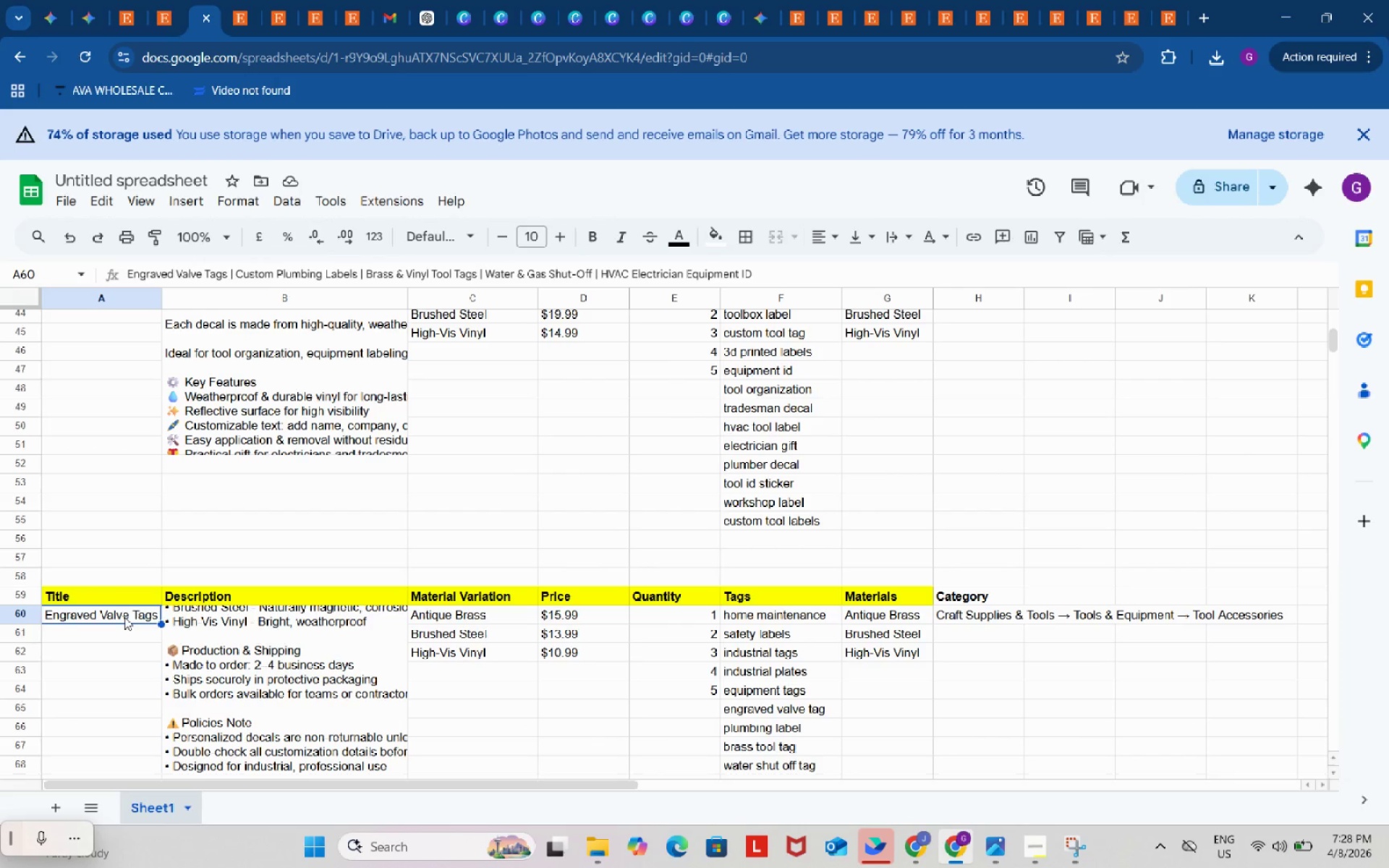 
key(Control+ControlLeft)
 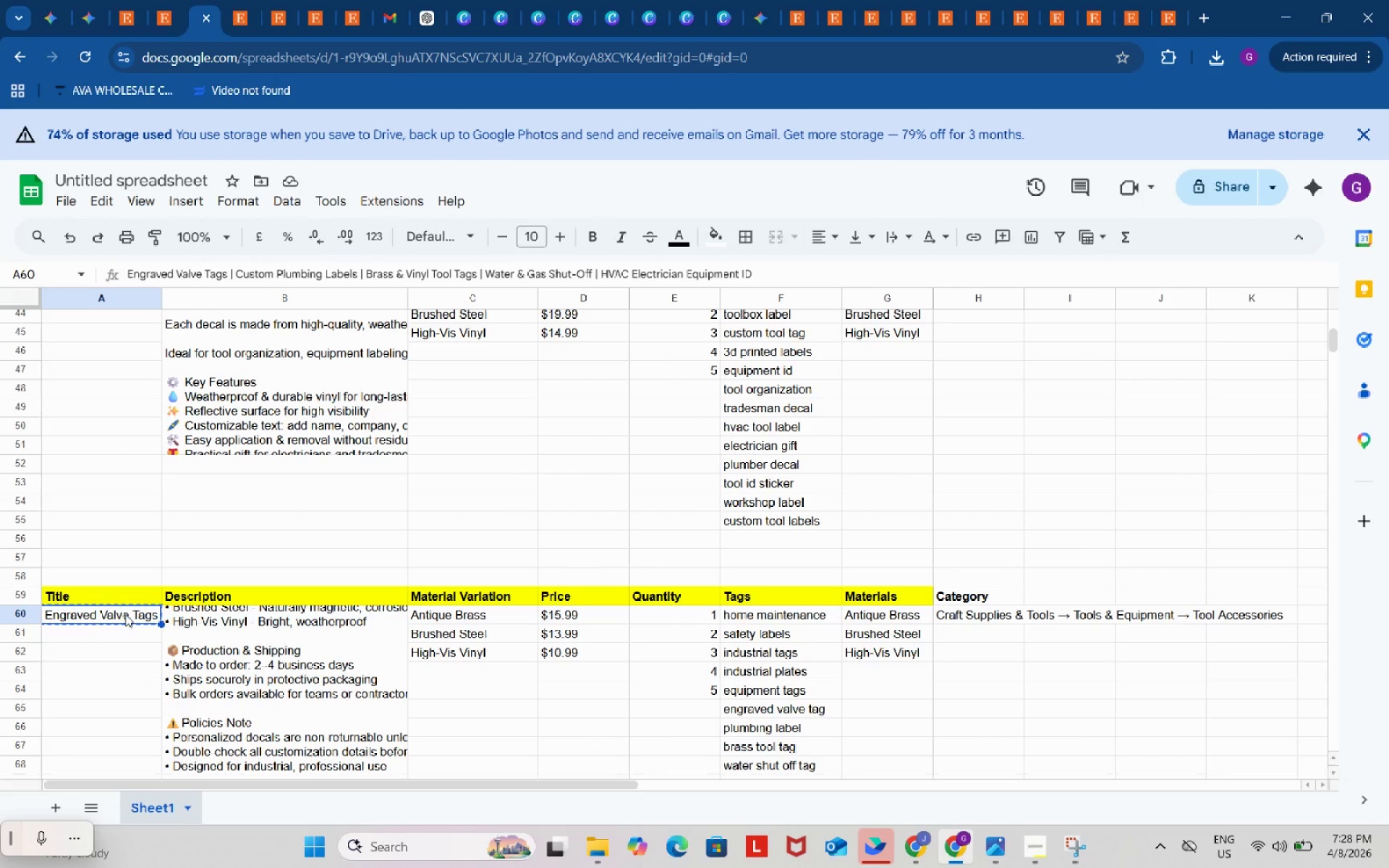 
key(Control+C)
 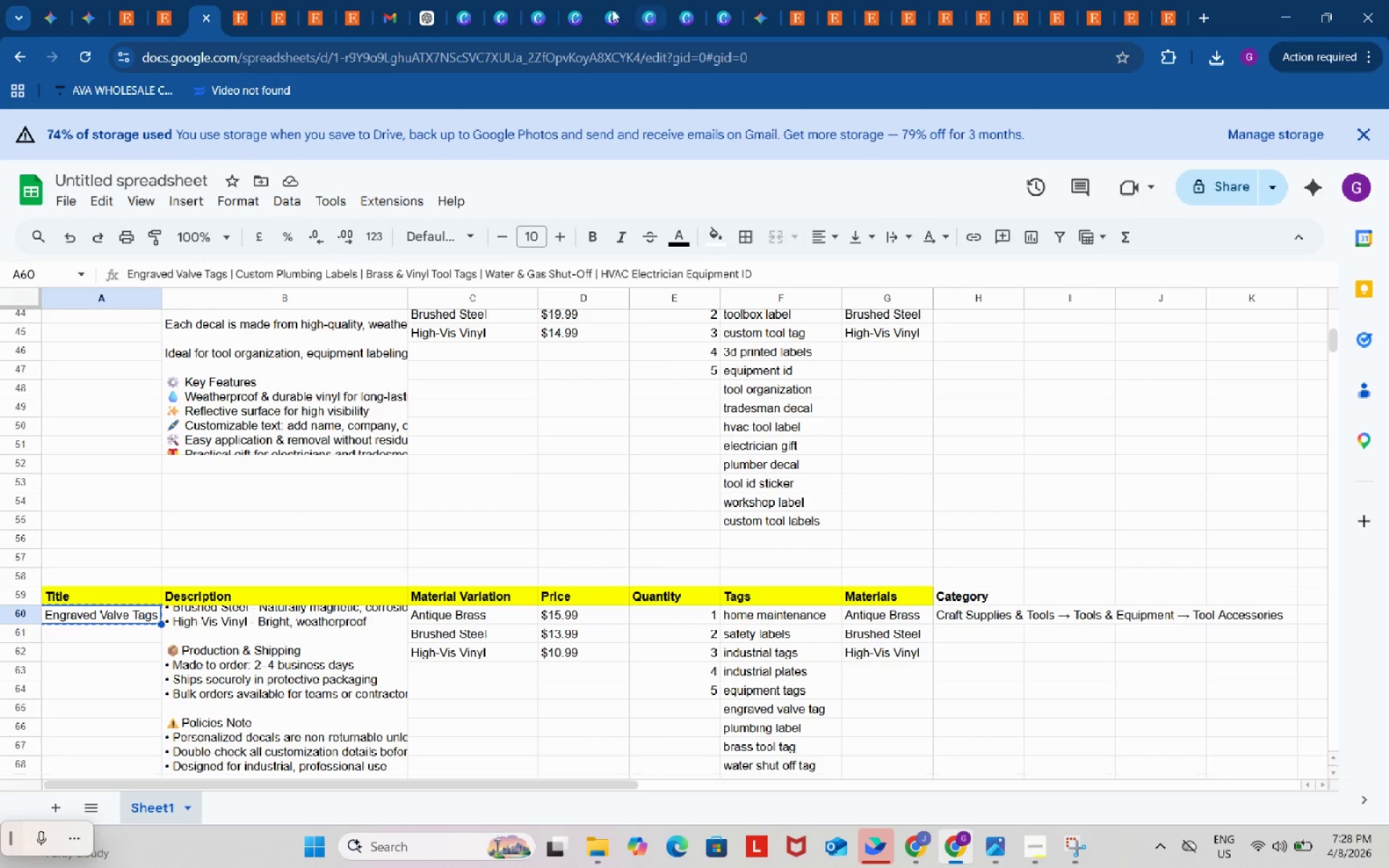 
left_click([605, 8])
 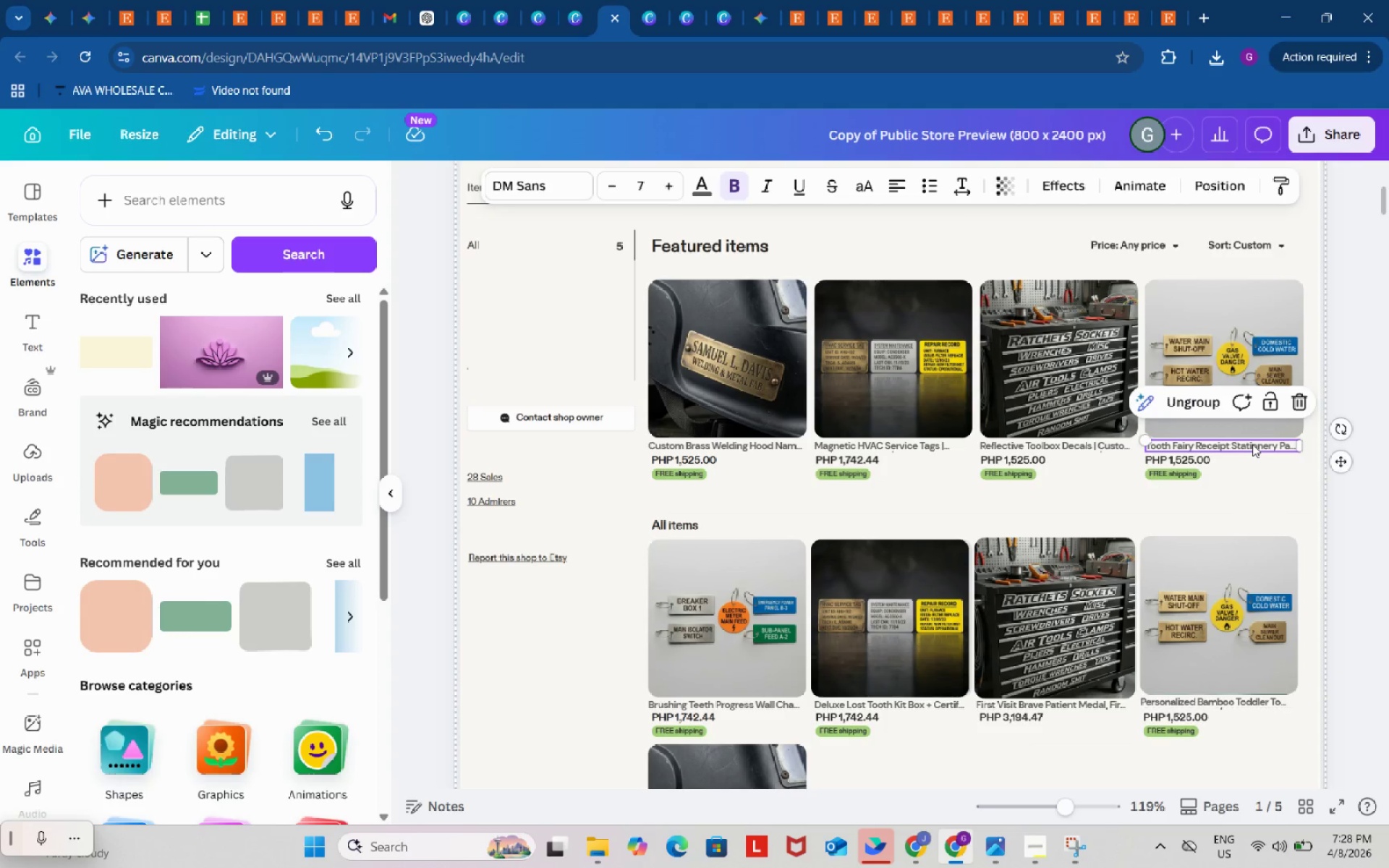 
double_click([1252, 444])
 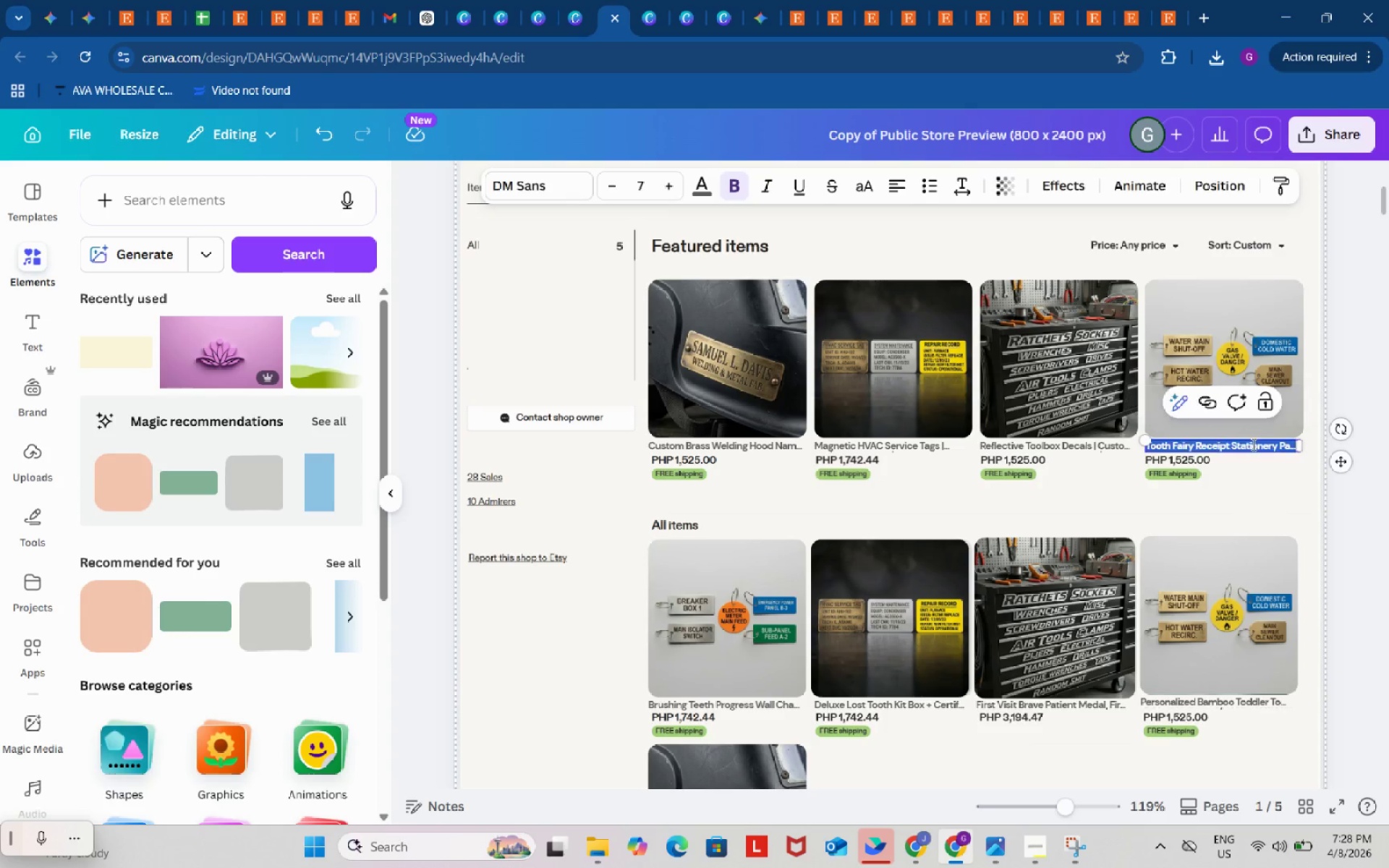 
triple_click([1252, 444])
 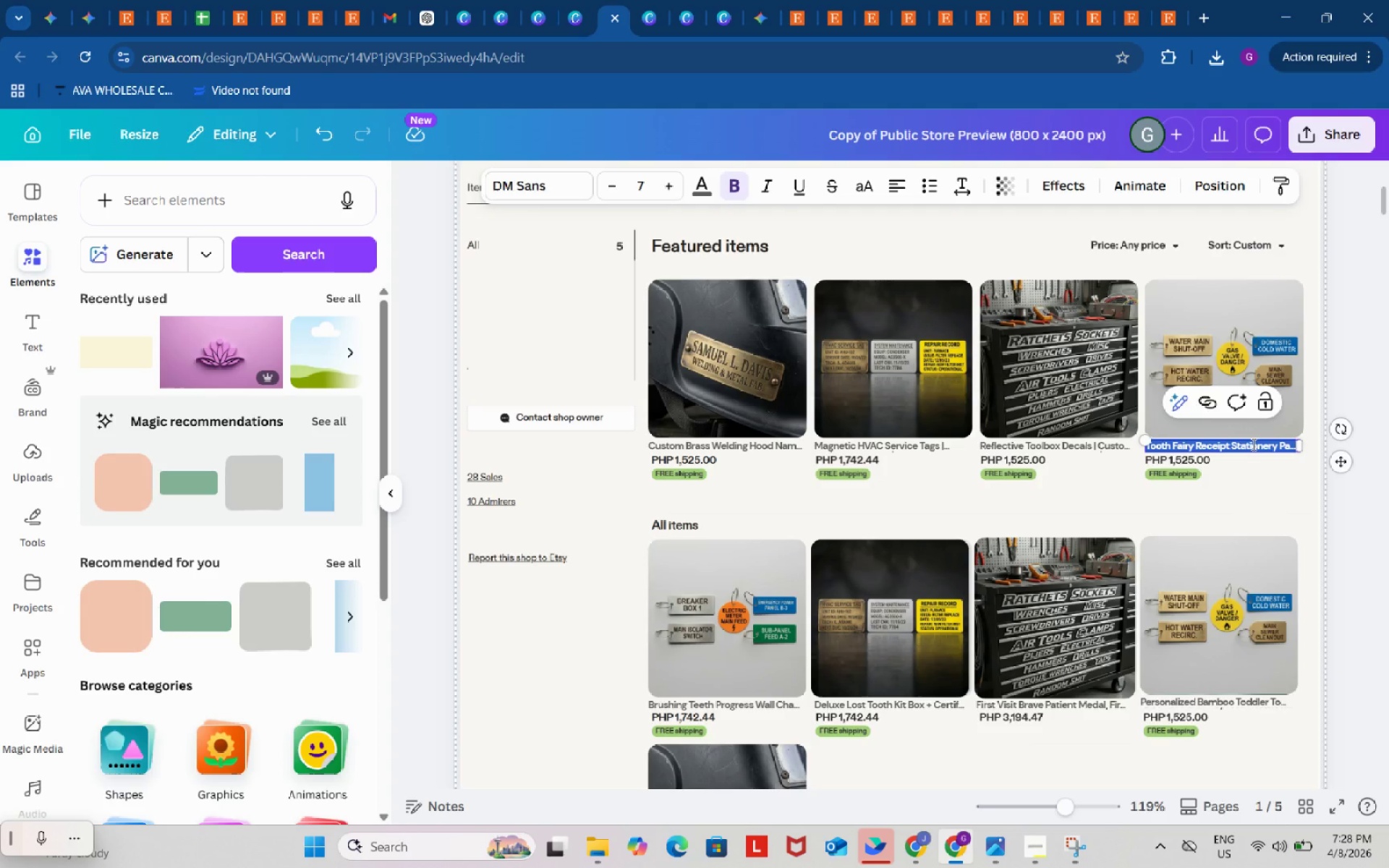 
key(Control+V)
 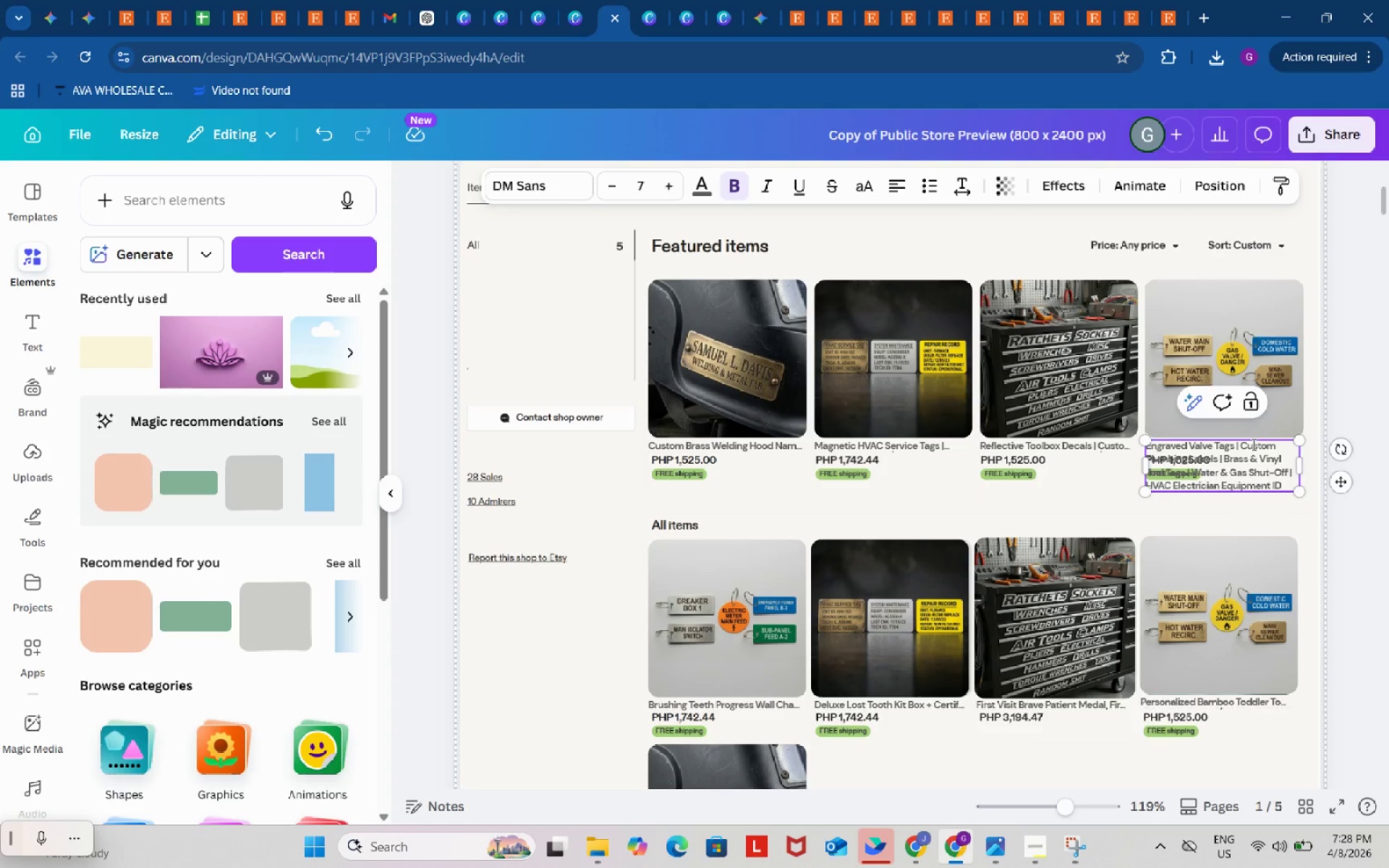 
hold_key(key=Backspace, duration=1.5)
 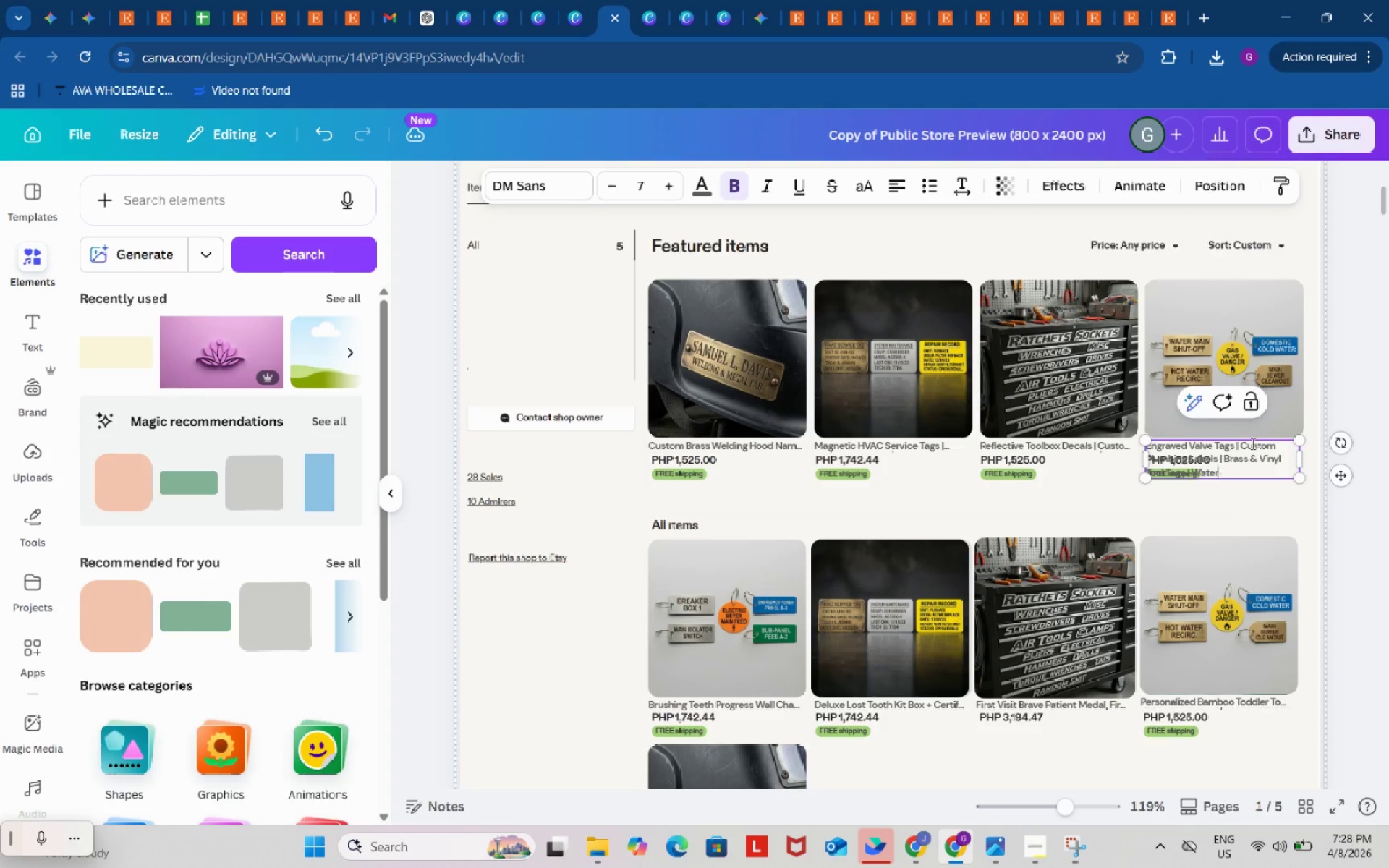 
hold_key(key=Backspace, duration=1.11)
 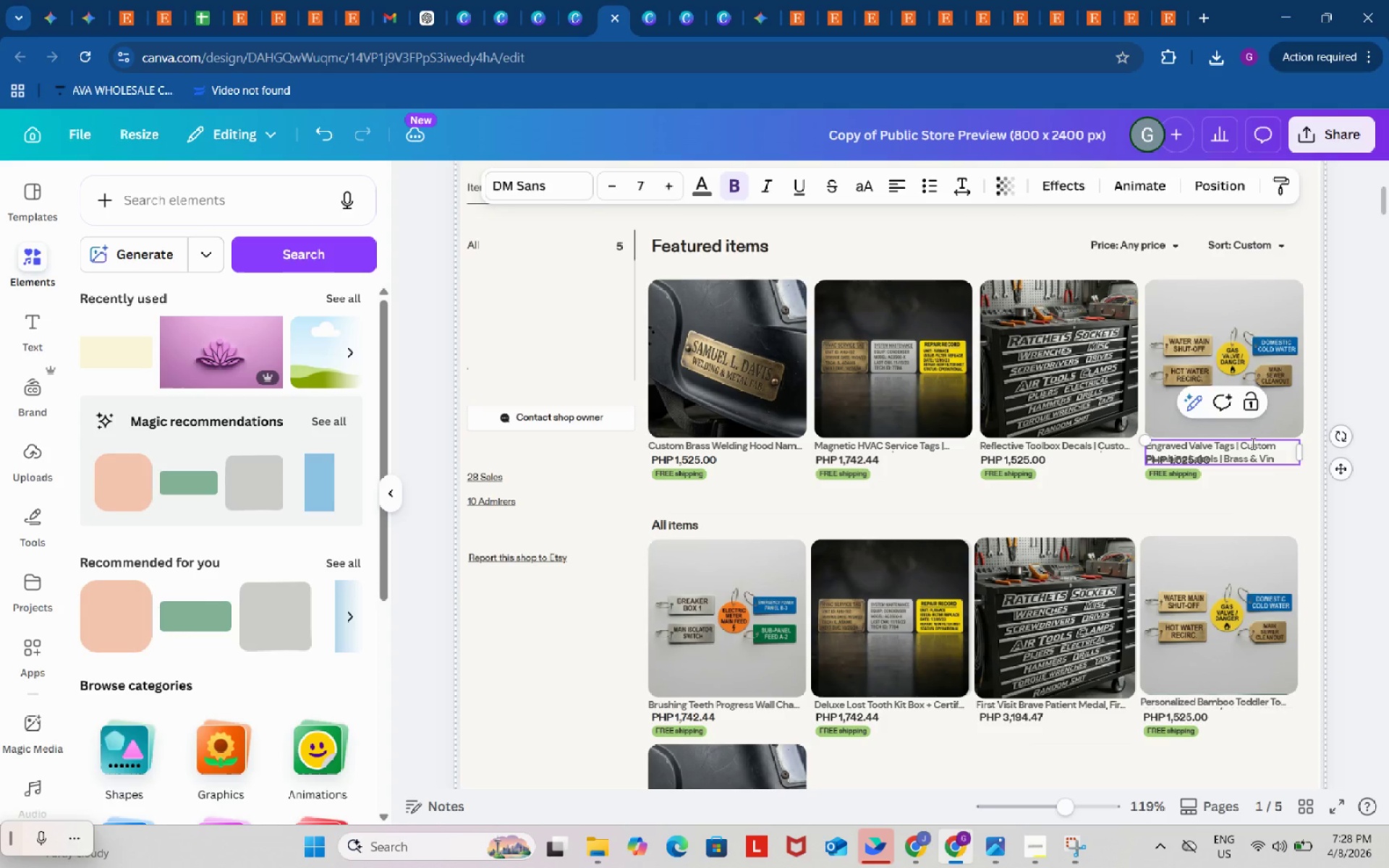 
hold_key(key=Backspace, duration=1.53)
 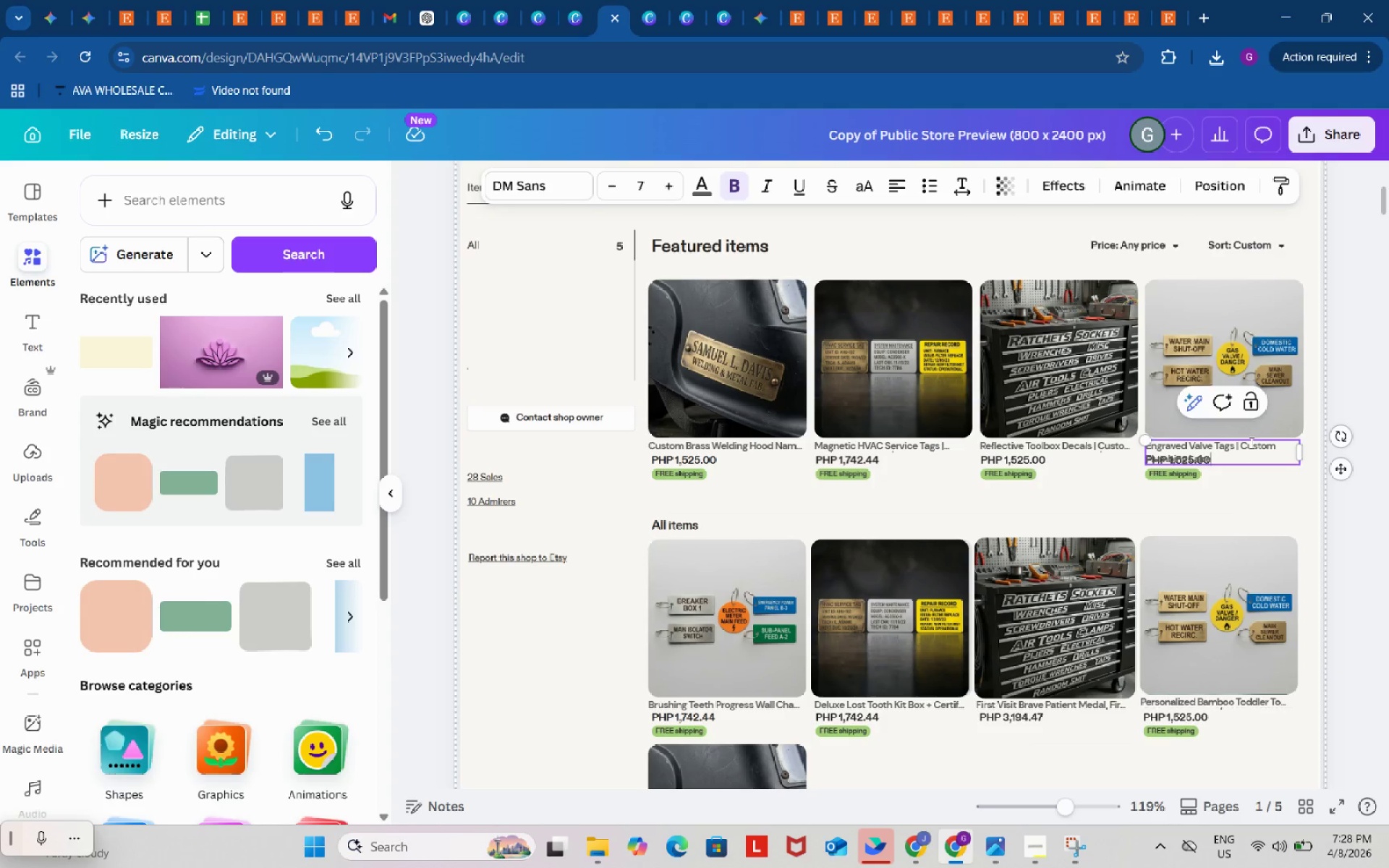 
key(Backspace)
 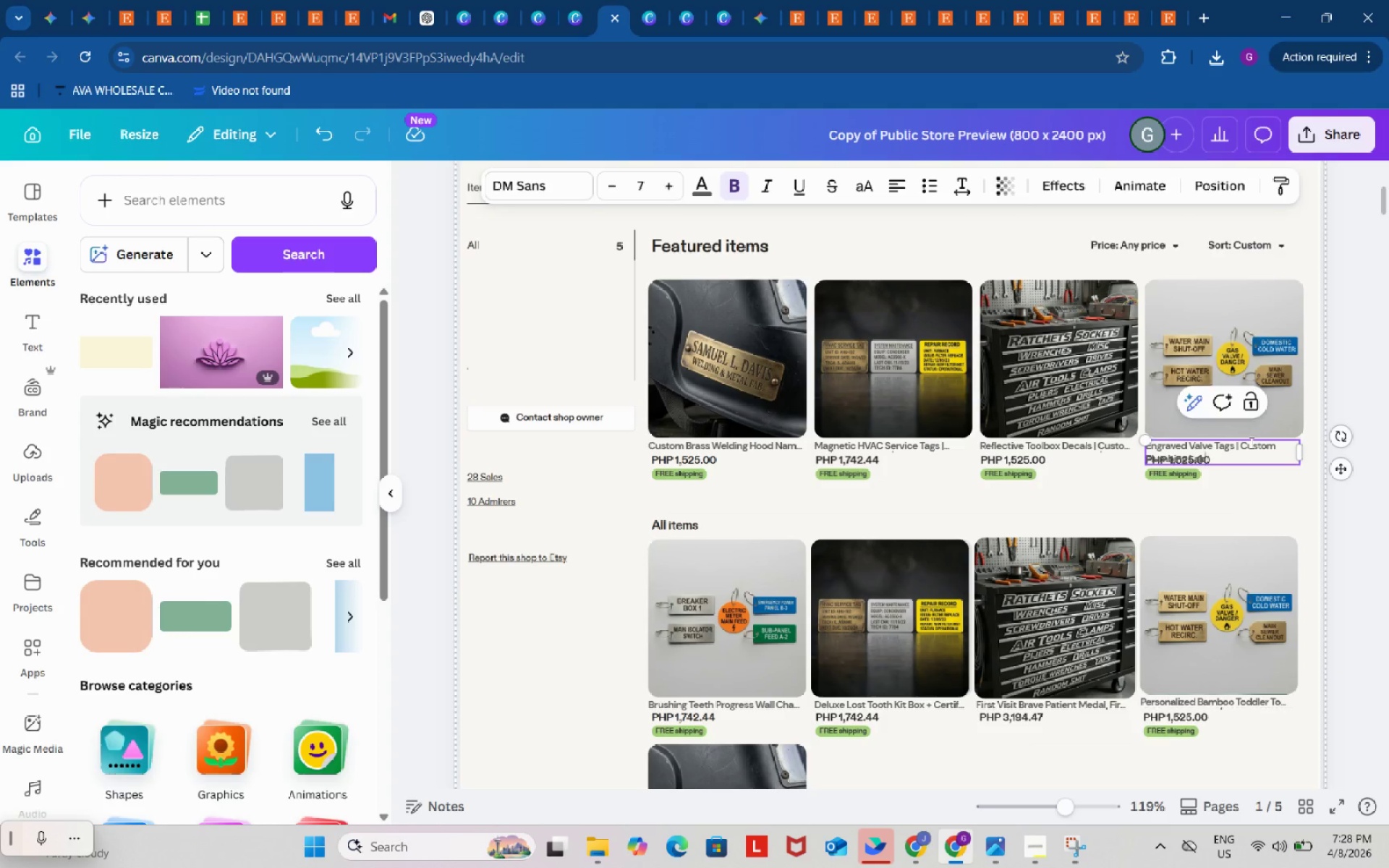 
key(Backspace)
 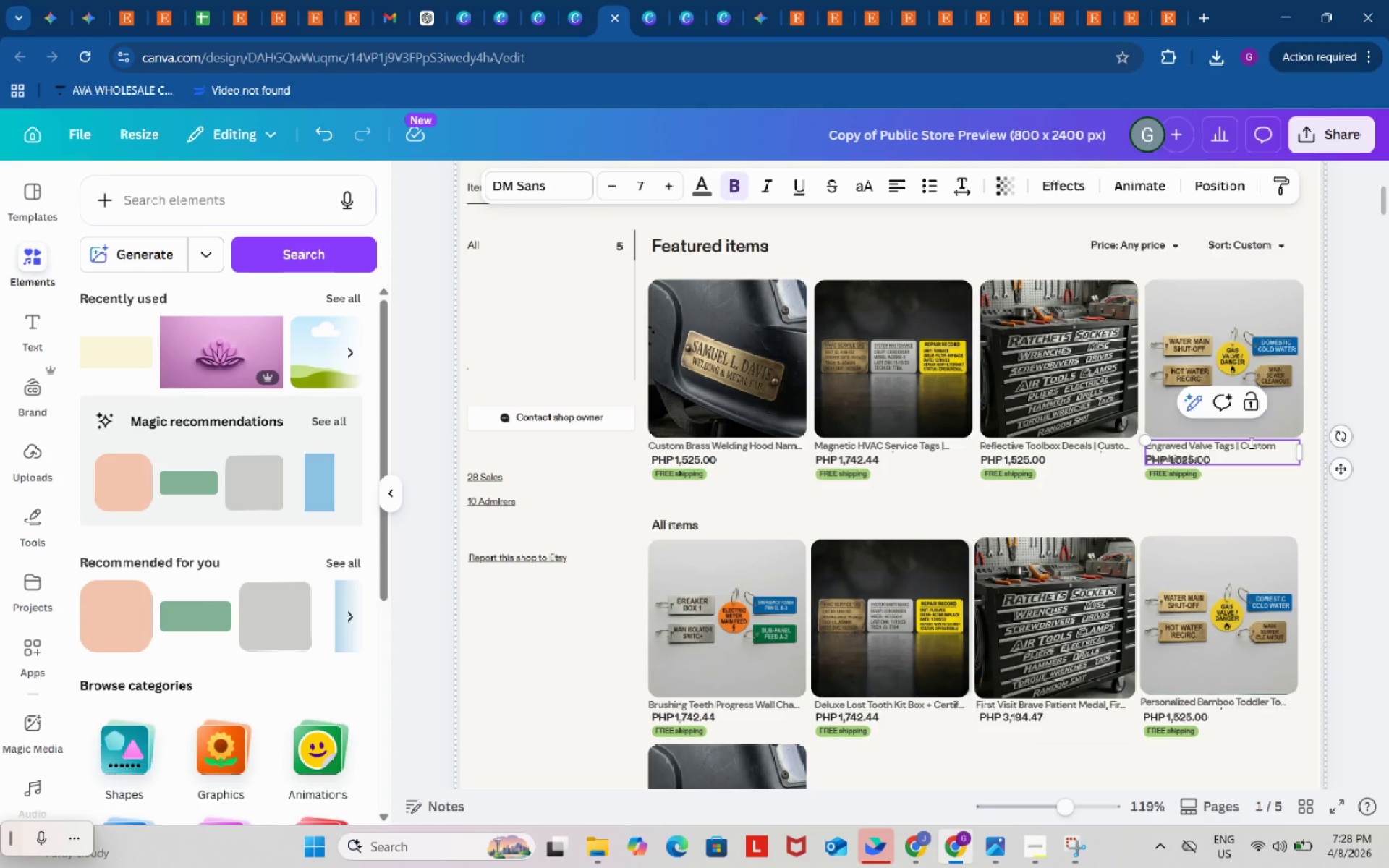 
key(Backspace)
 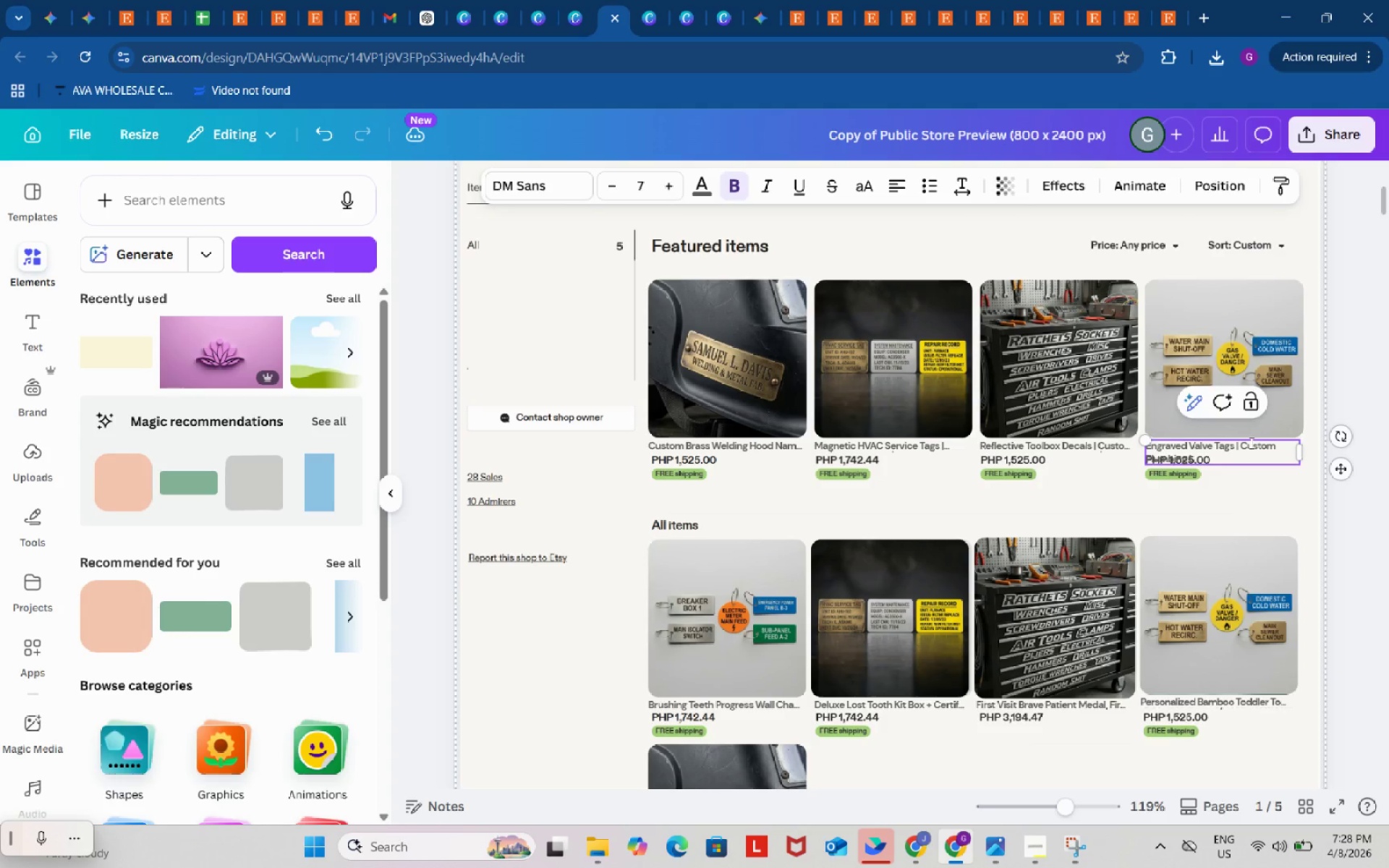 
key(Backspace)
 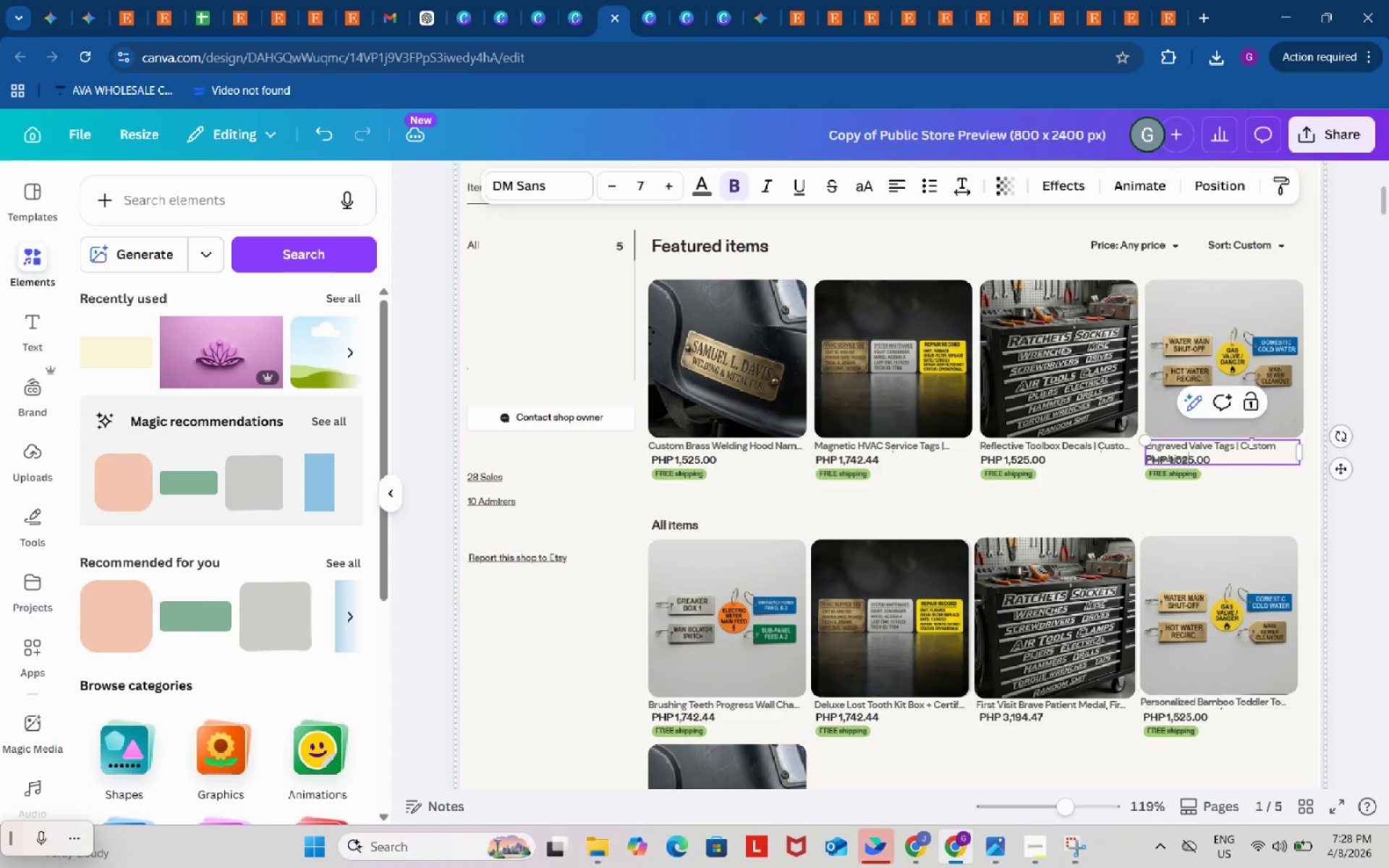 
key(Backspace)
 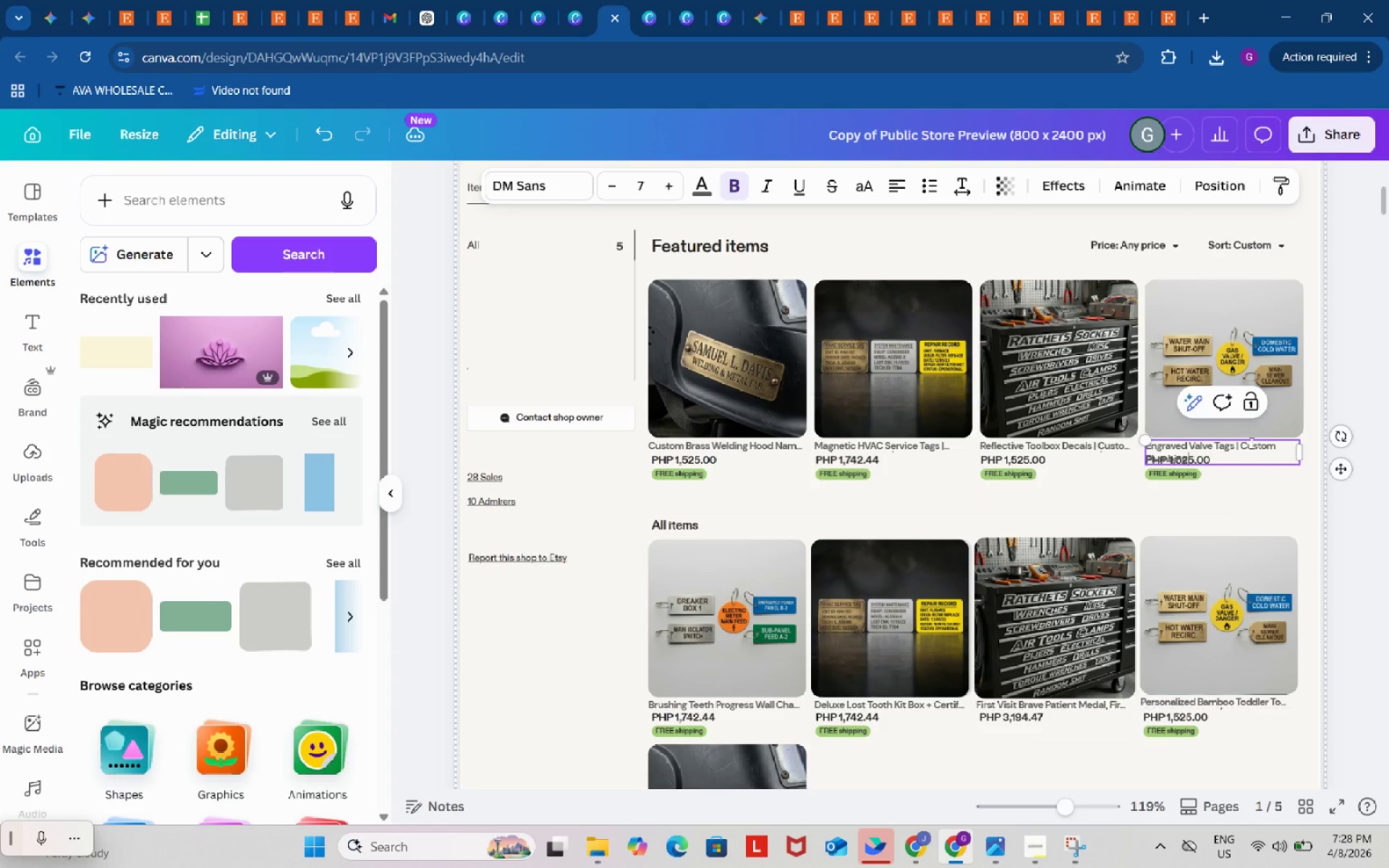 
key(Backspace)
 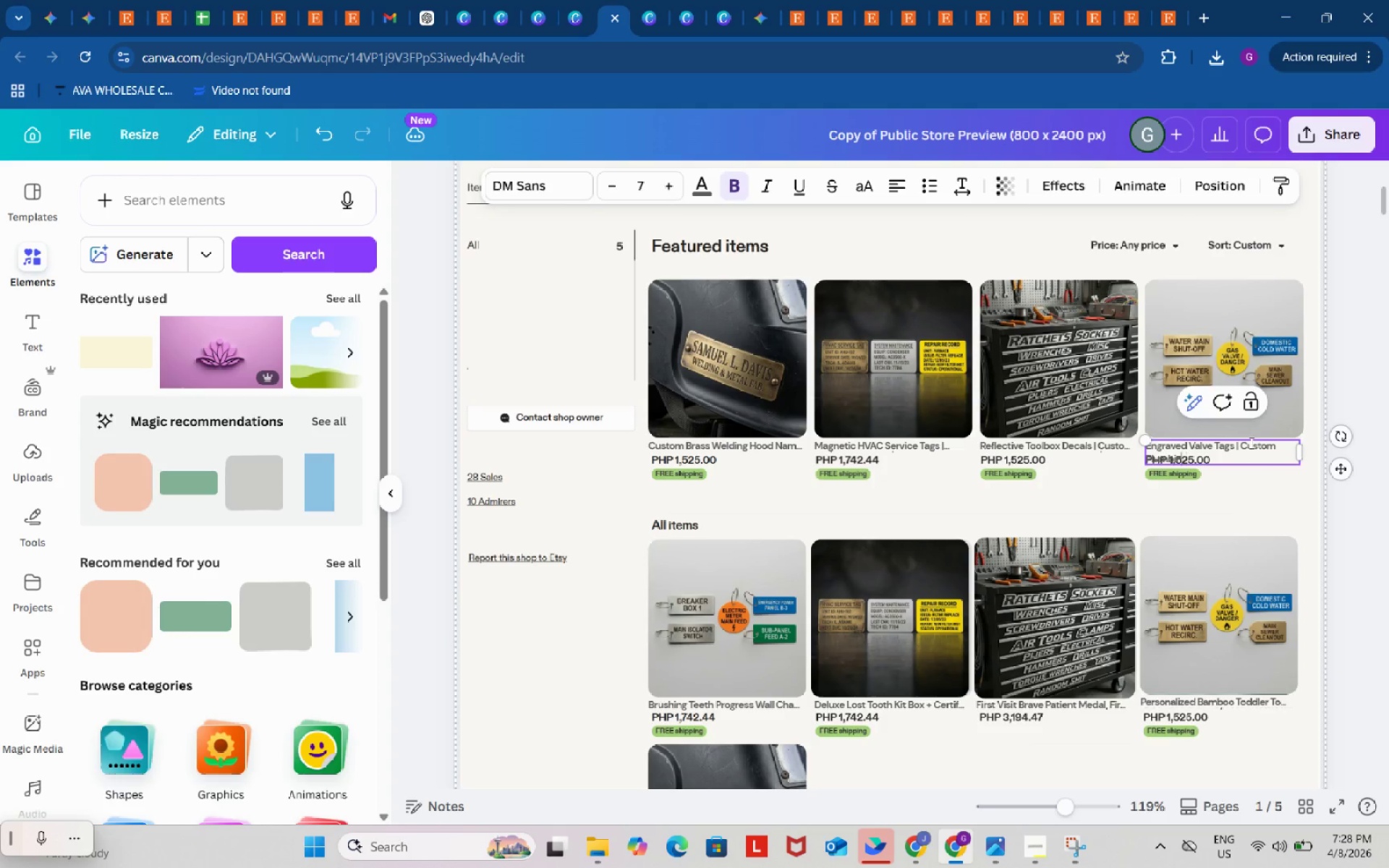 
key(Backspace)
 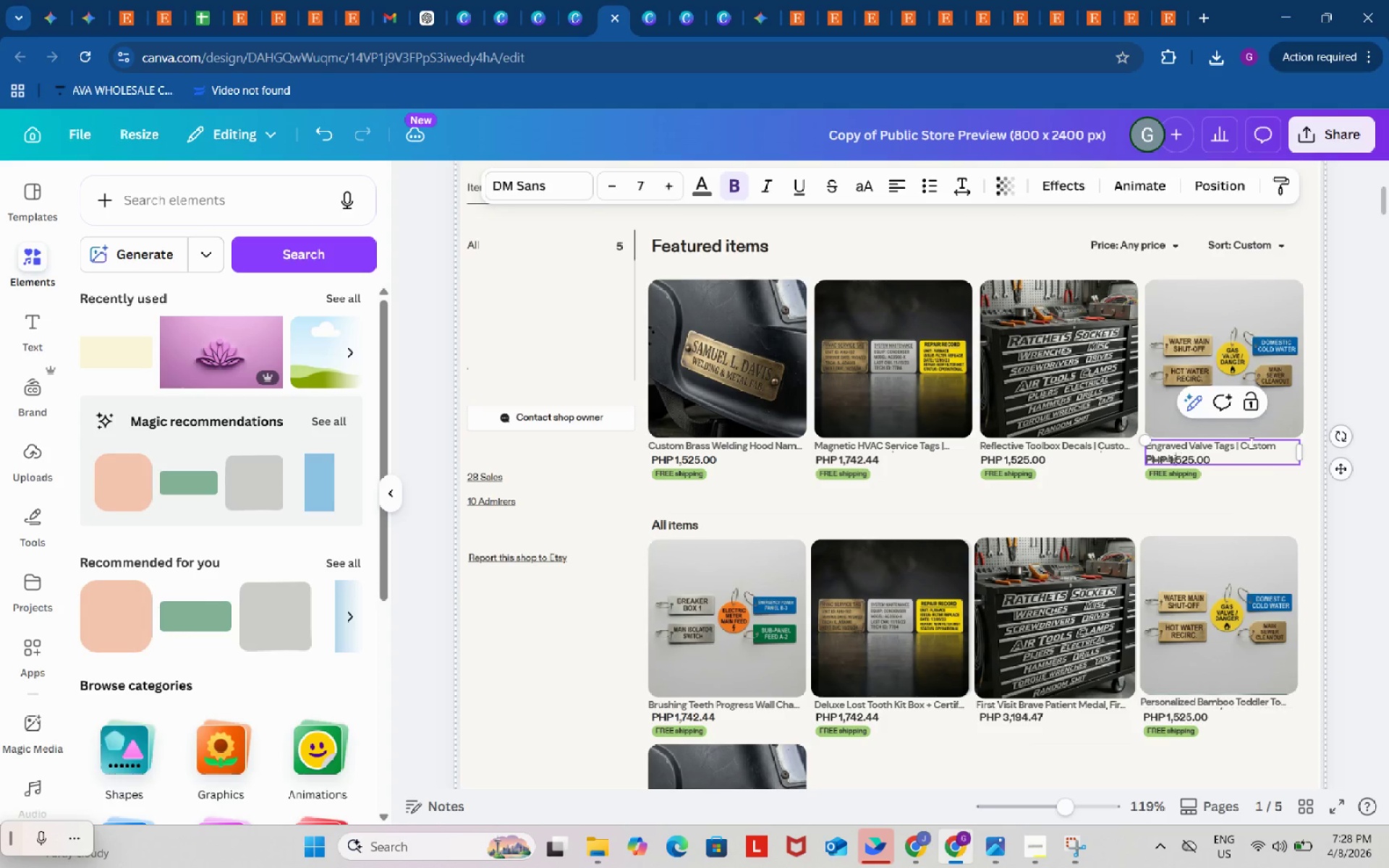 
key(Backspace)
 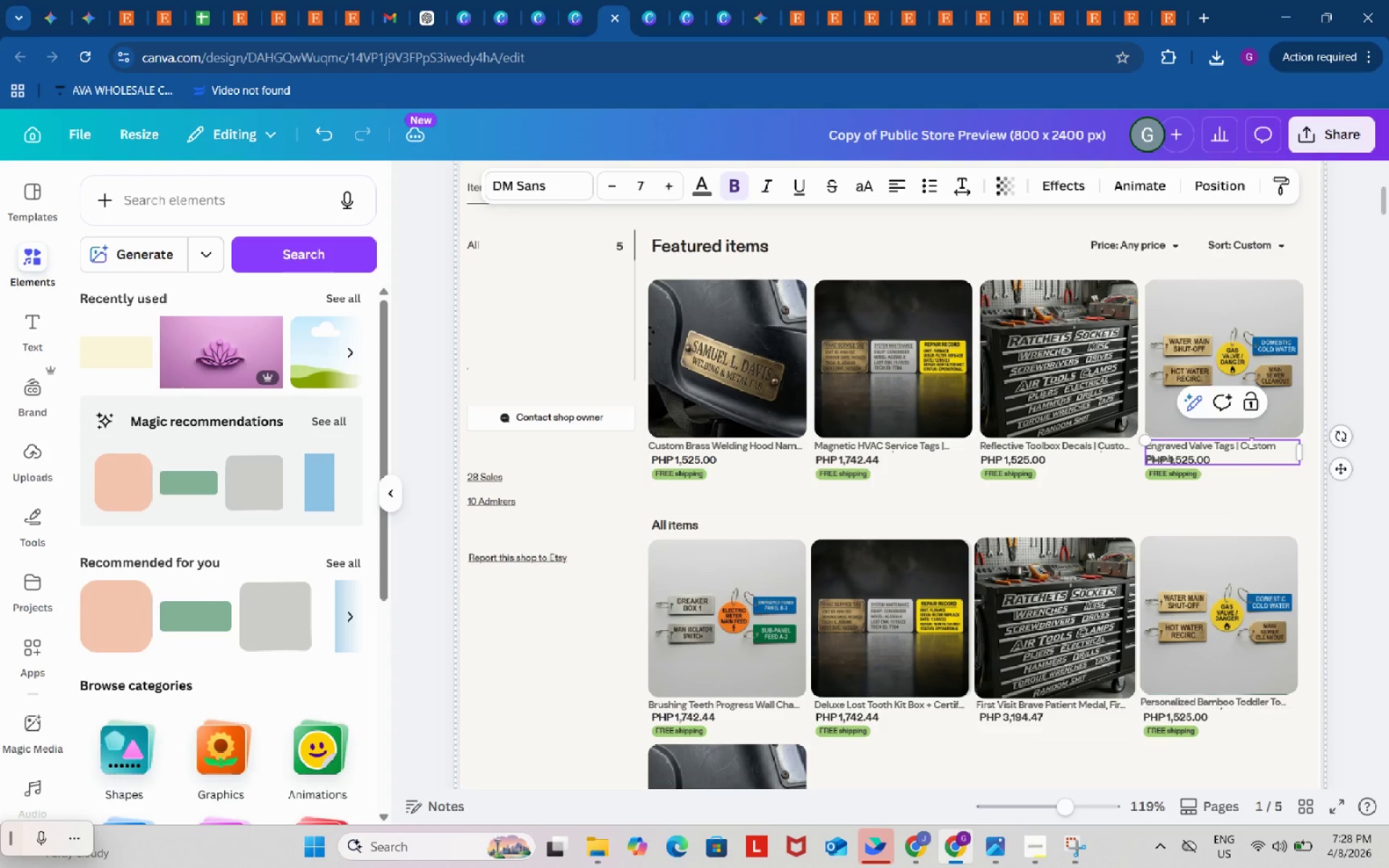 
key(Backspace)
 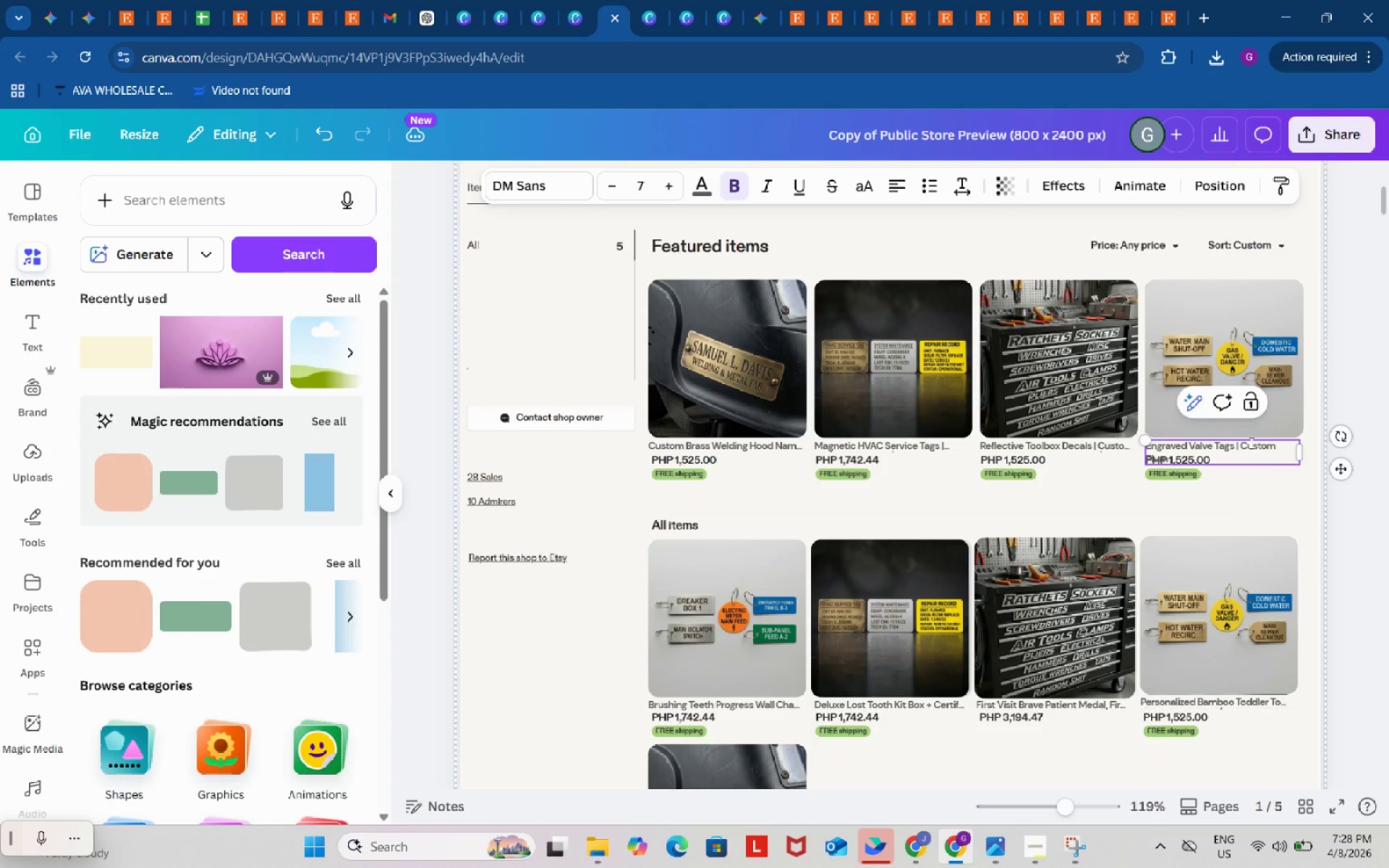 
key(Backspace)
 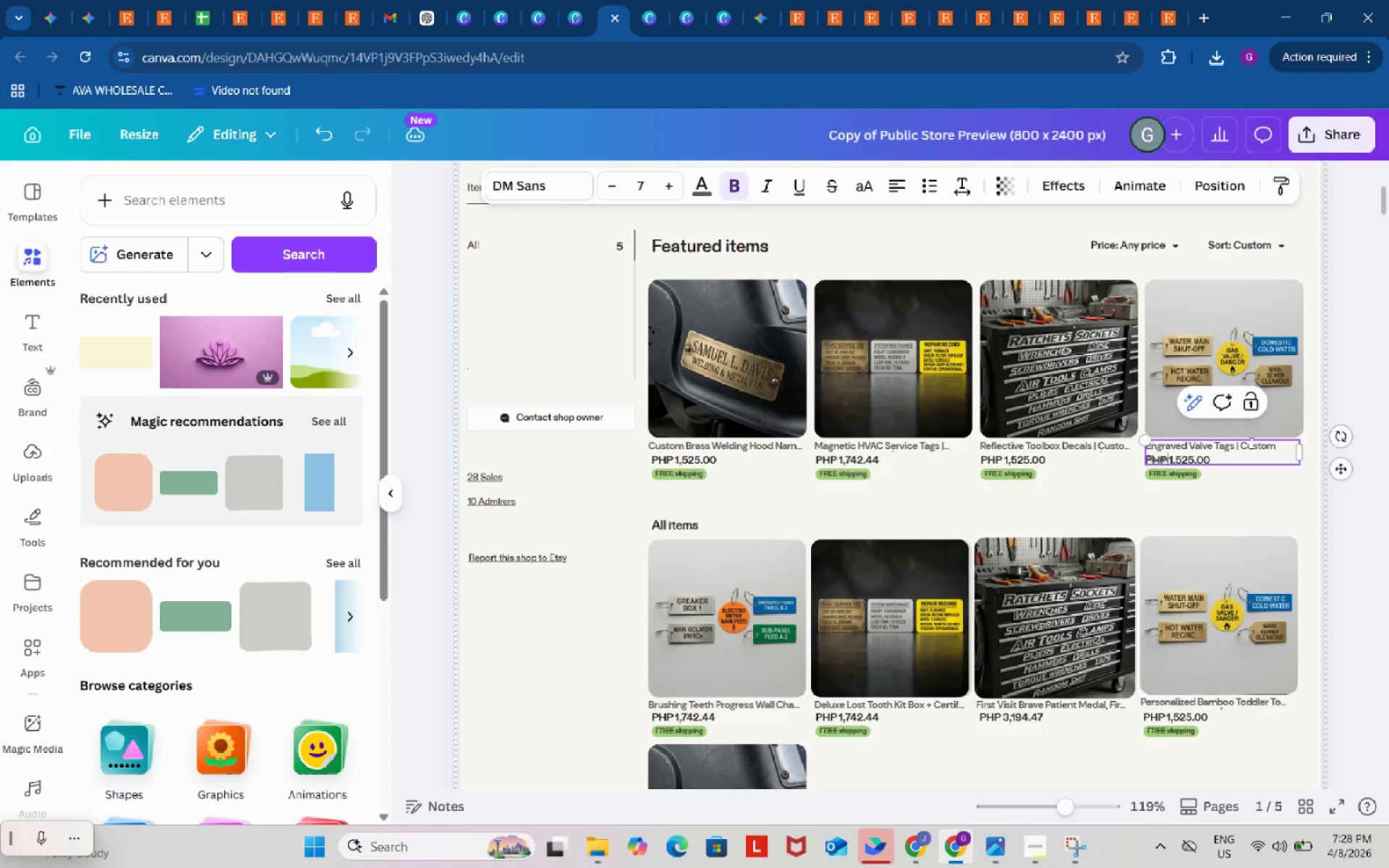 
key(Backspace)
 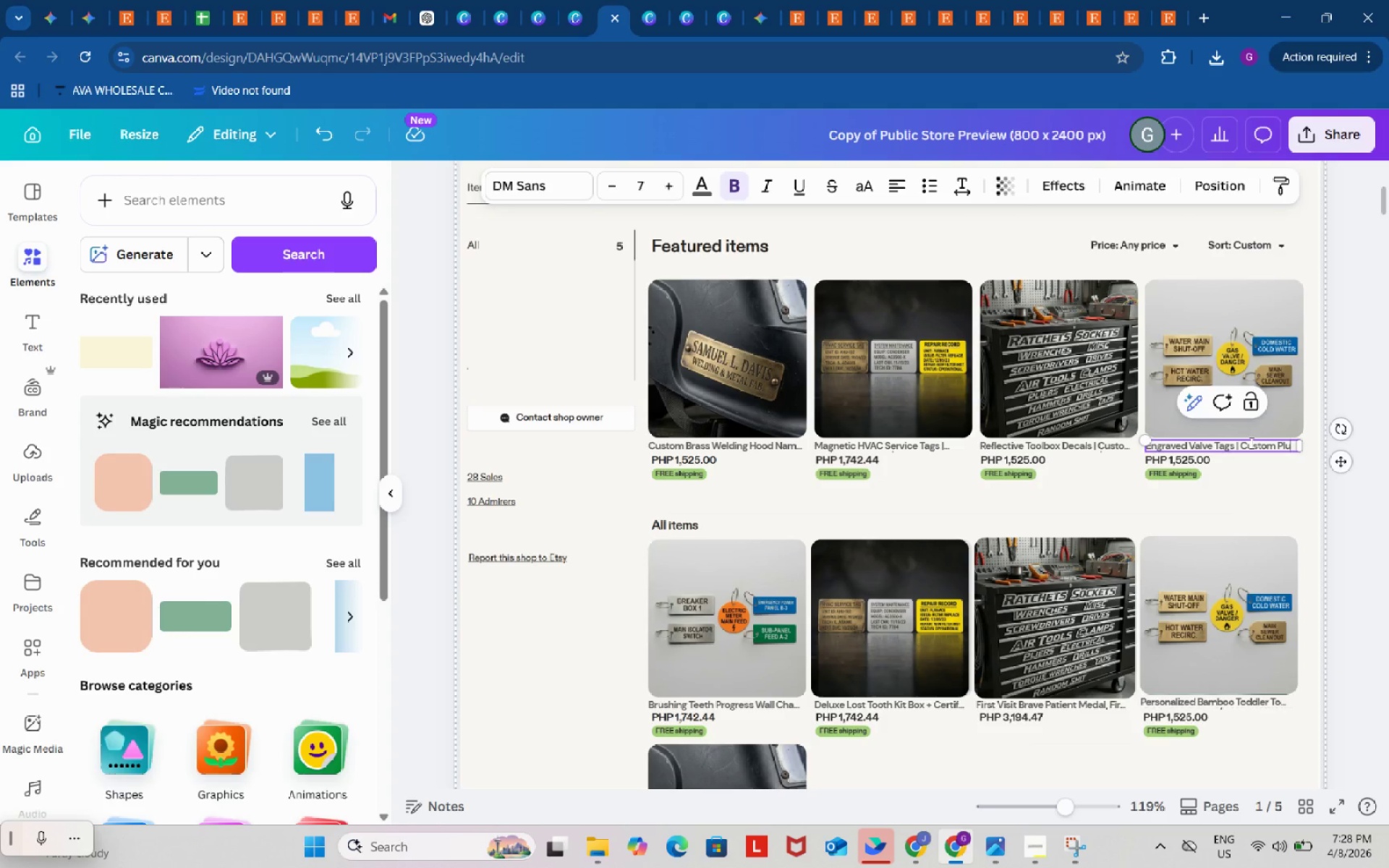 
key(Period)
 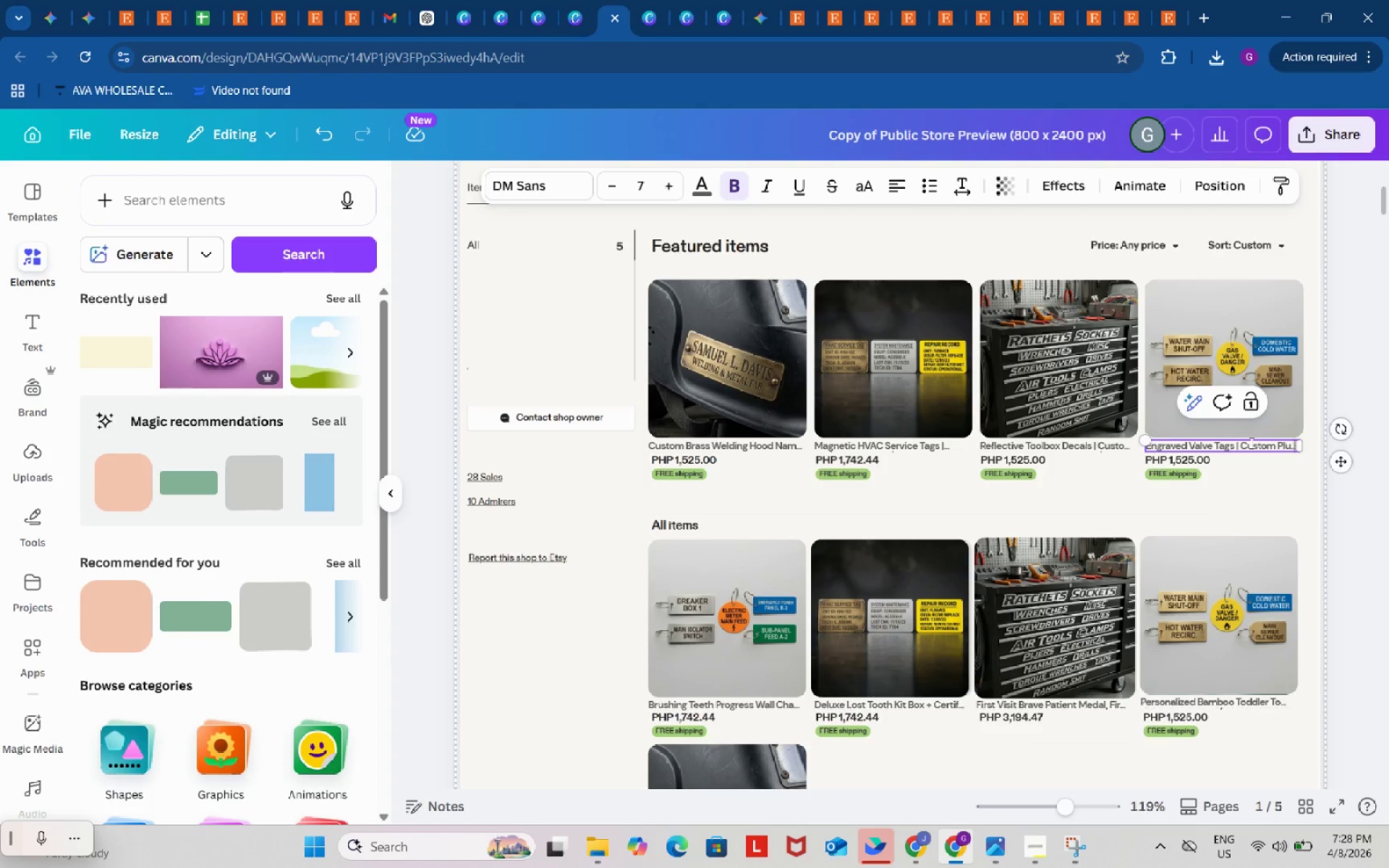 
key(Period)
 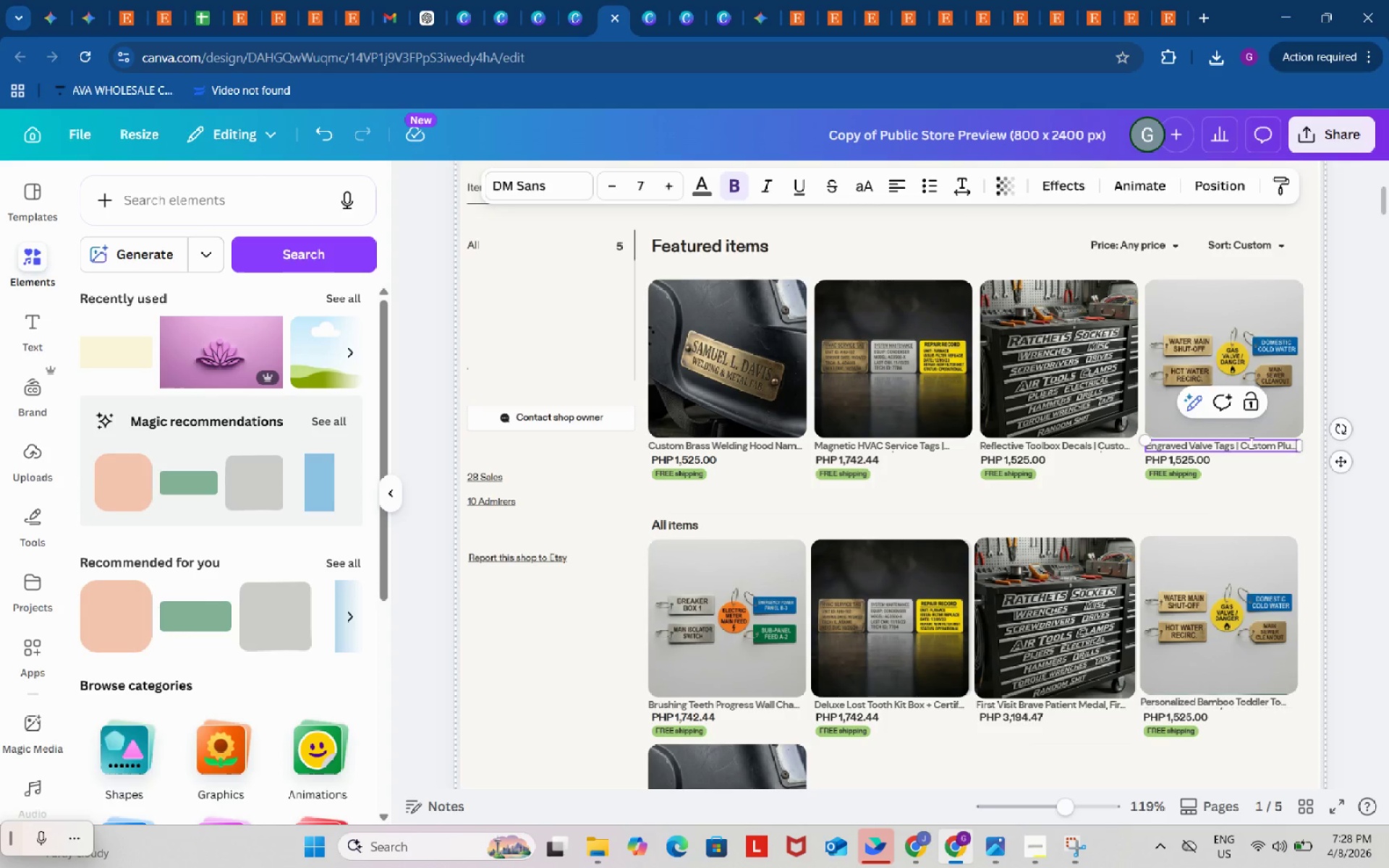 
key(Period)
 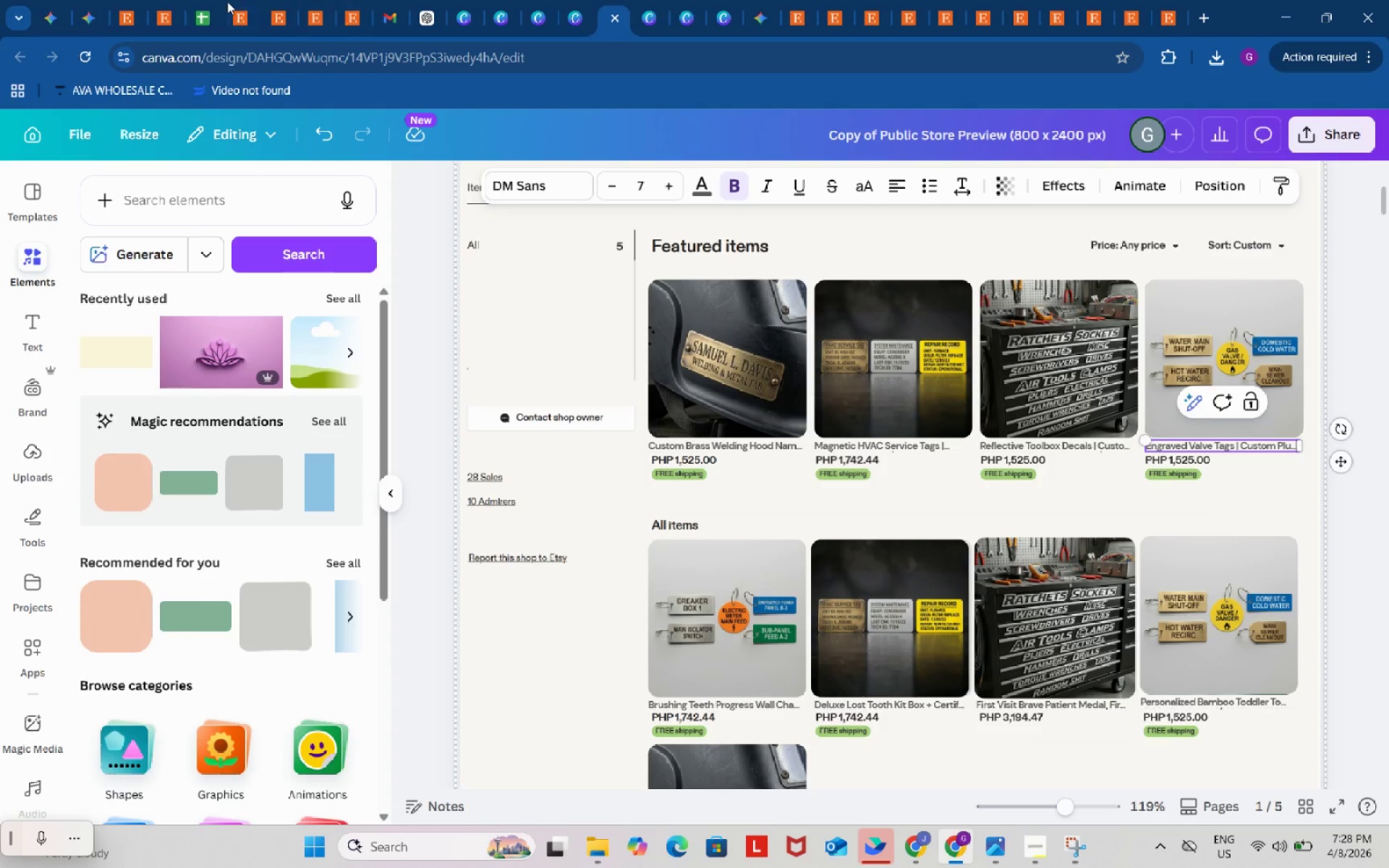 
left_click([191, 0])
 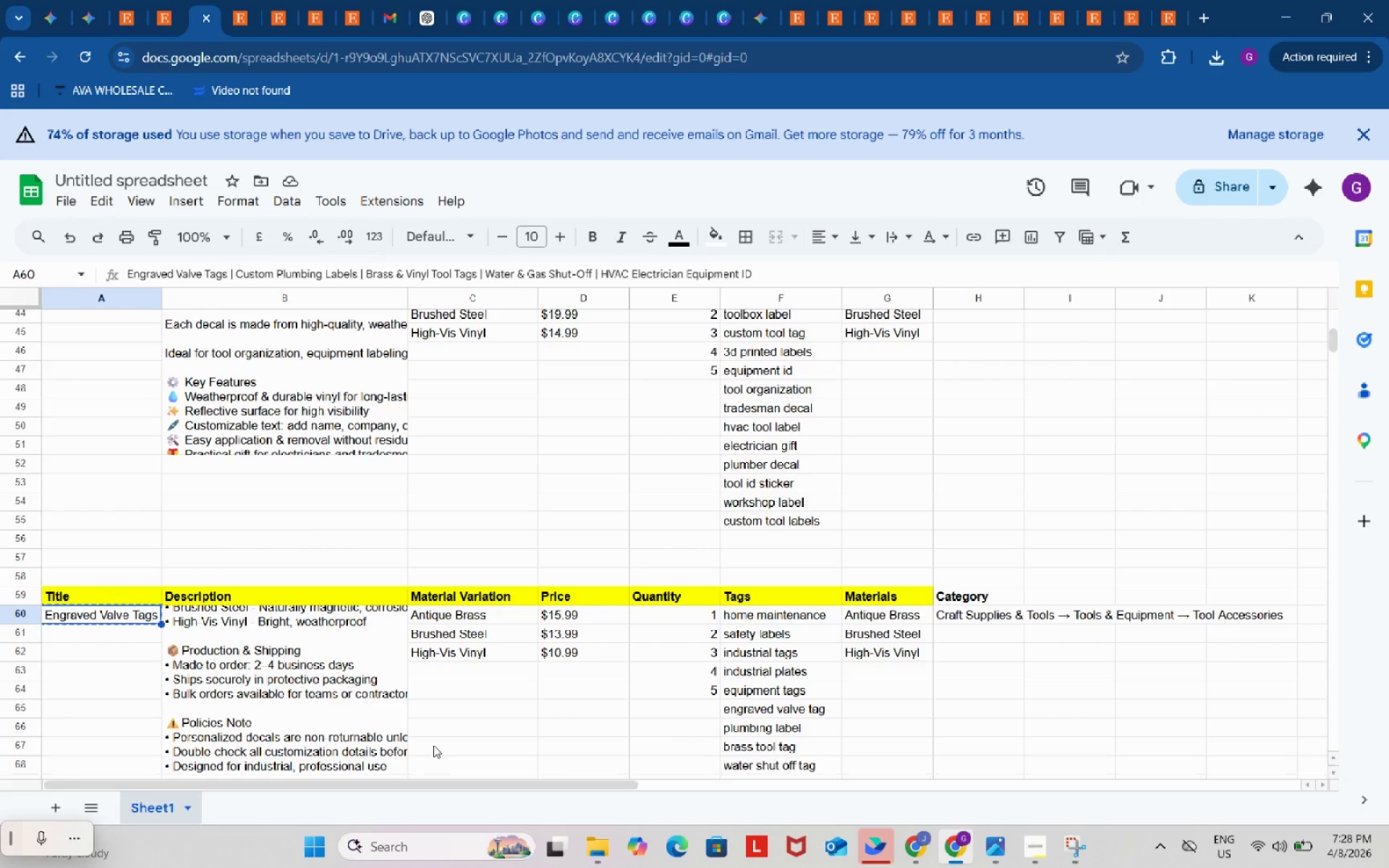 
scroll: coordinate [415, 705], scroll_direction: down, amount: 4.0
 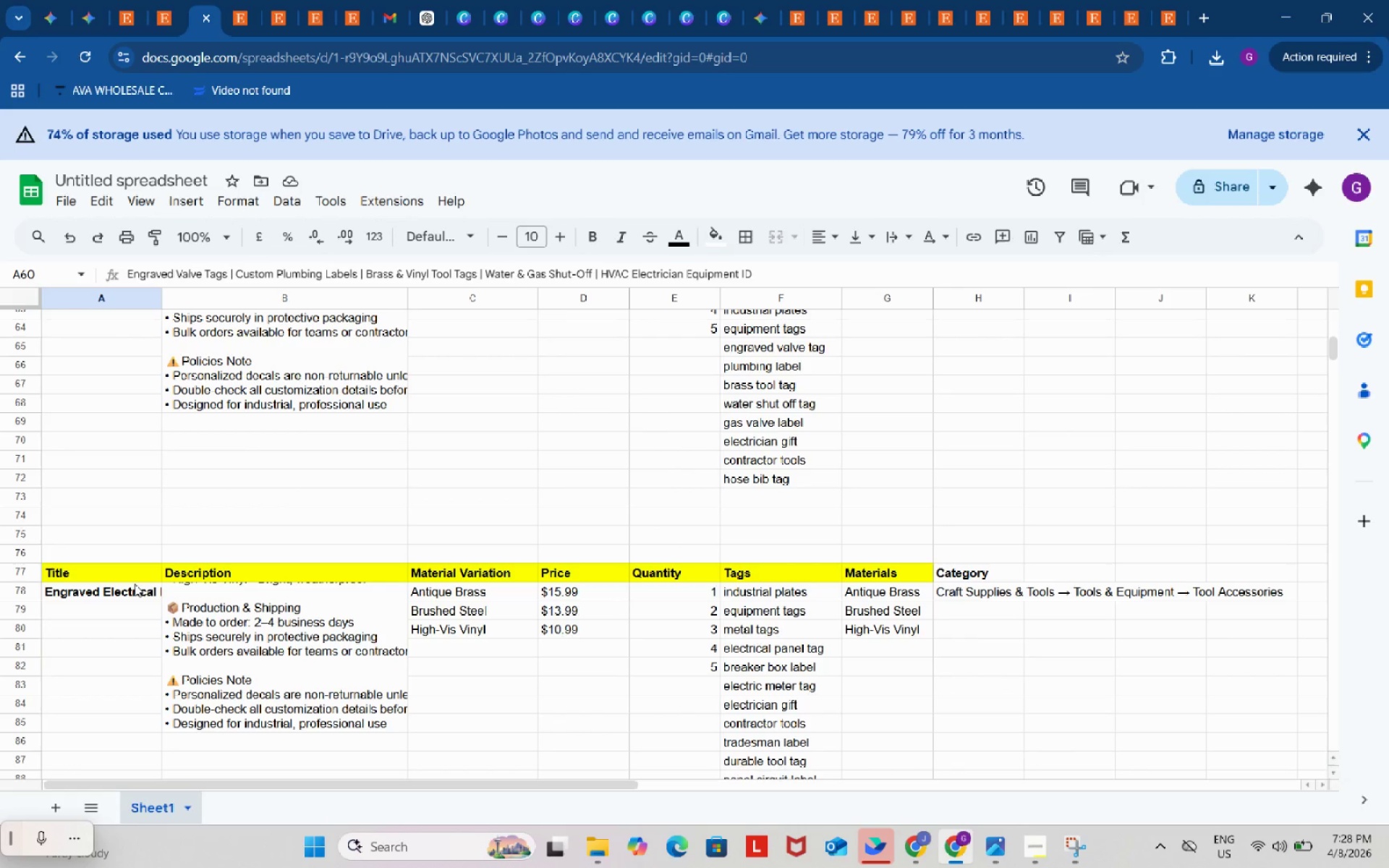 
left_click([140, 601])
 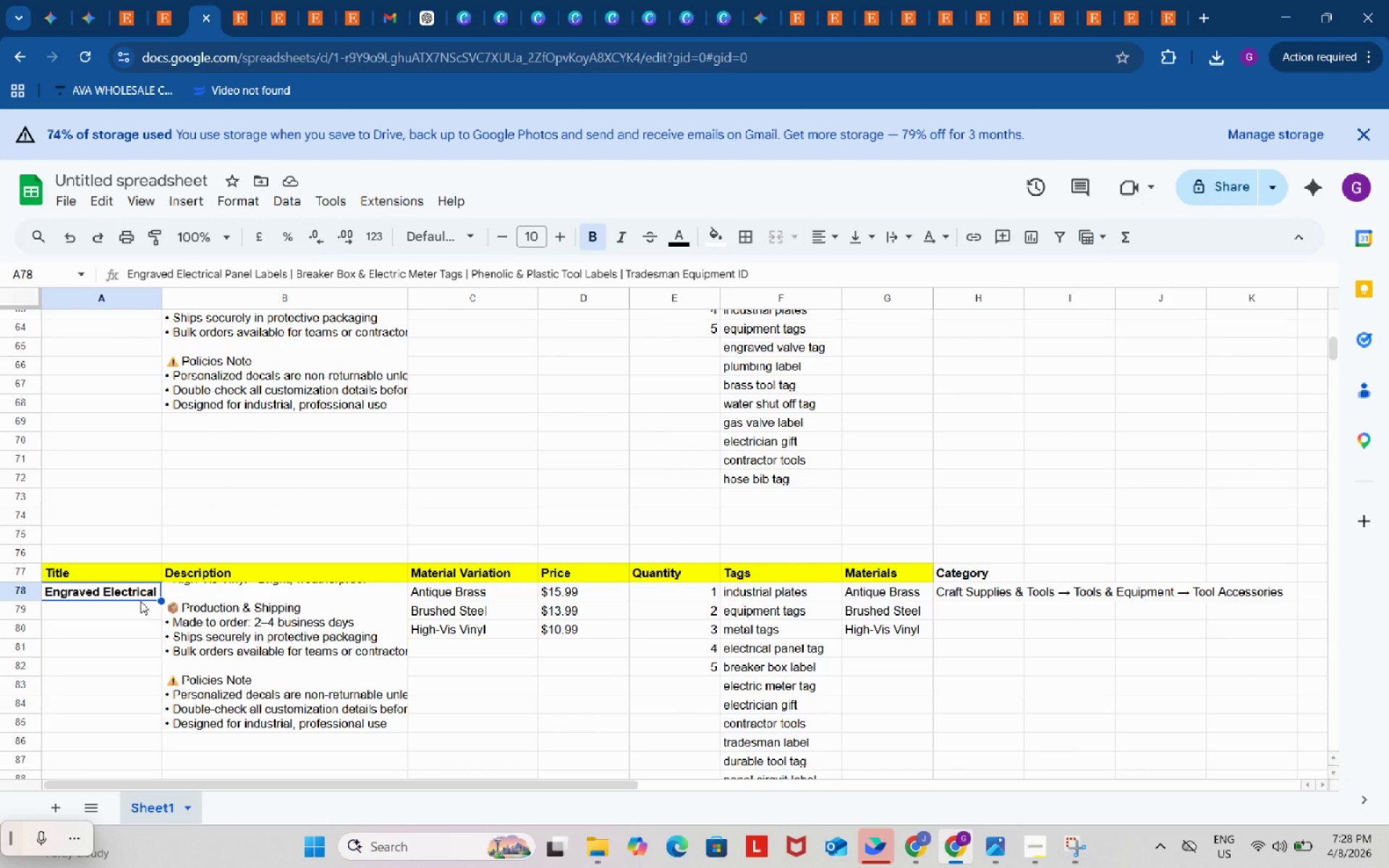 
key(Control+C)
 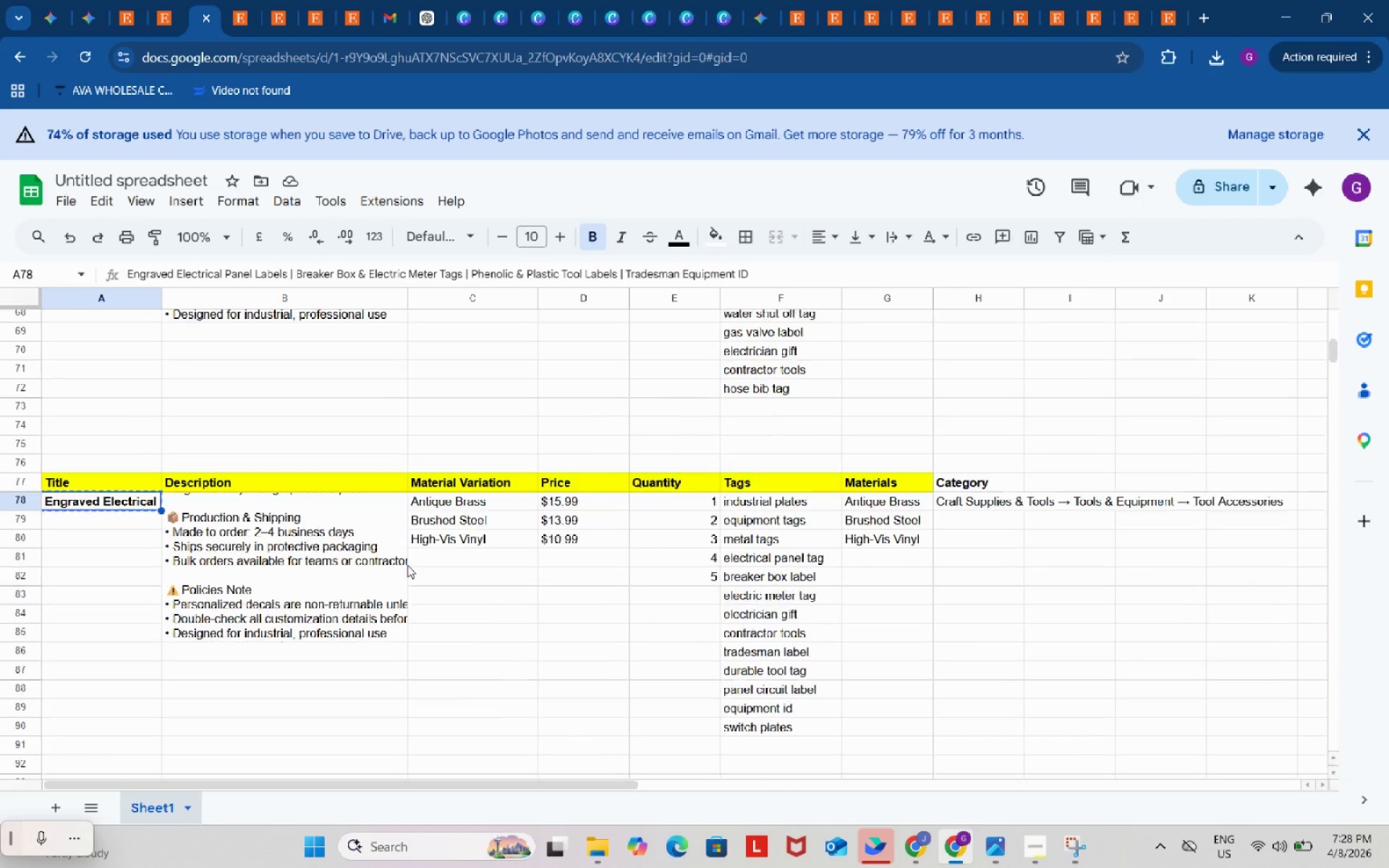 
scroll: coordinate [407, 565], scroll_direction: down, amount: 3.0
 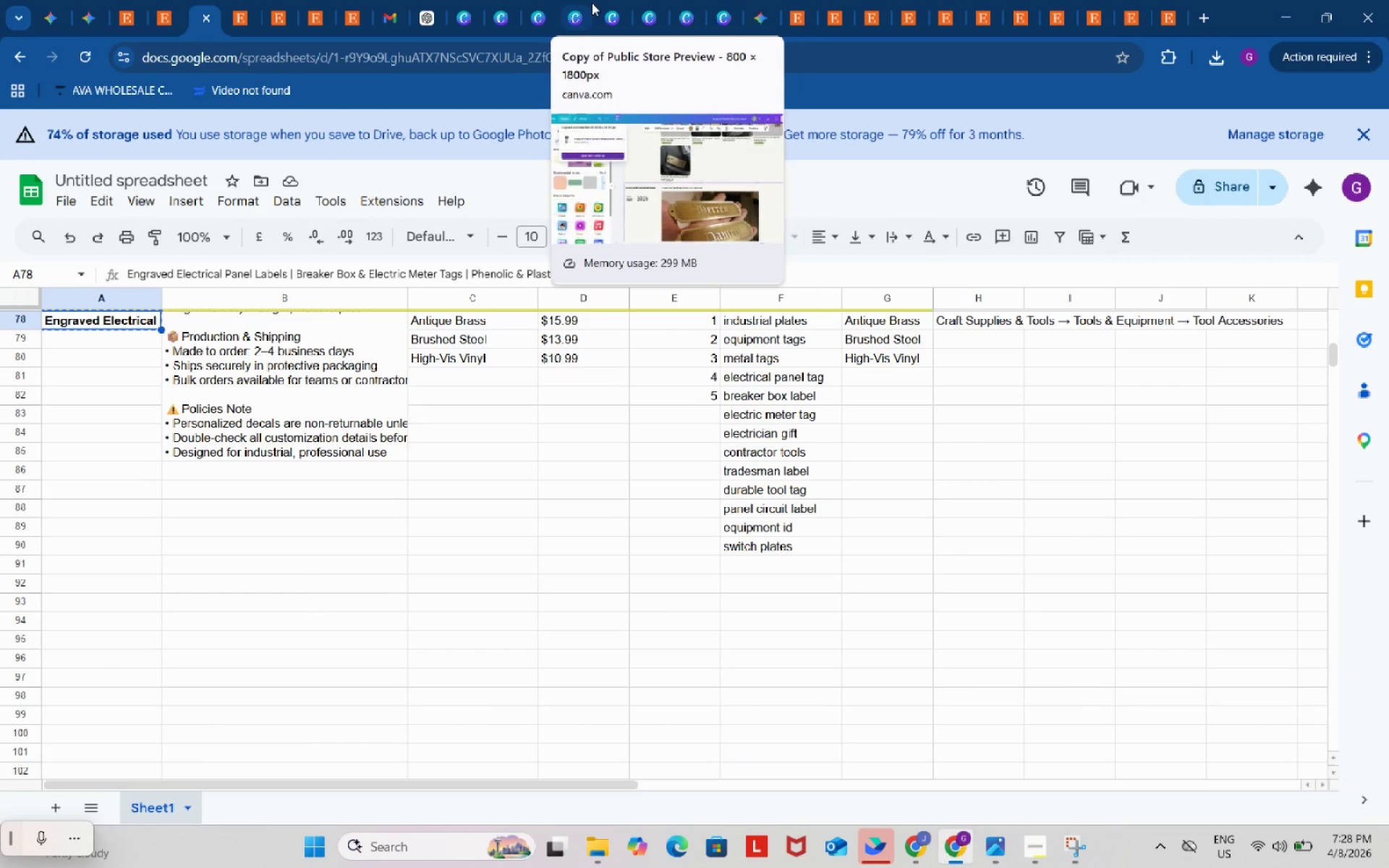 
left_click([610, 12])
 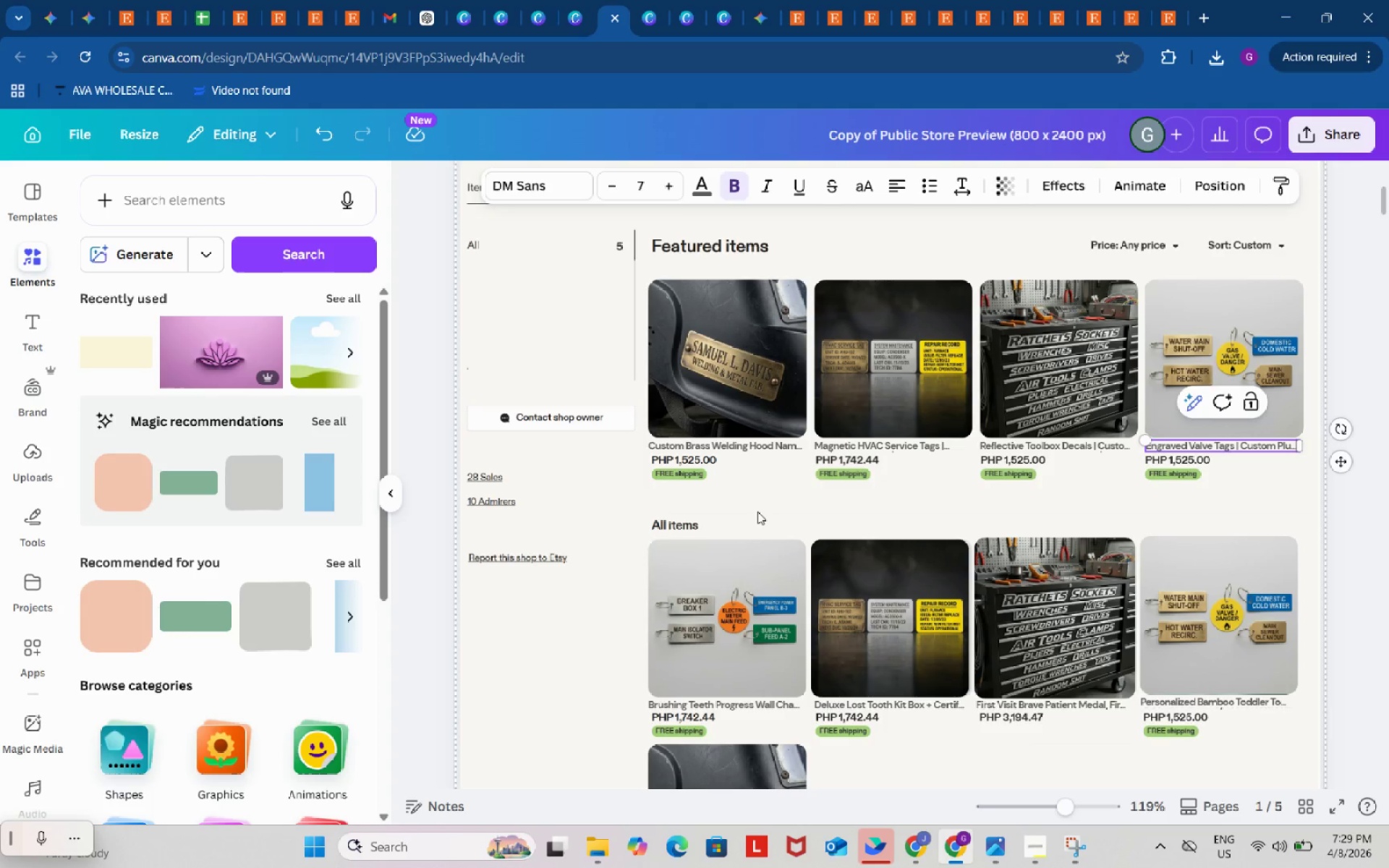 
scroll: coordinate [758, 519], scroll_direction: down, amount: 2.0
 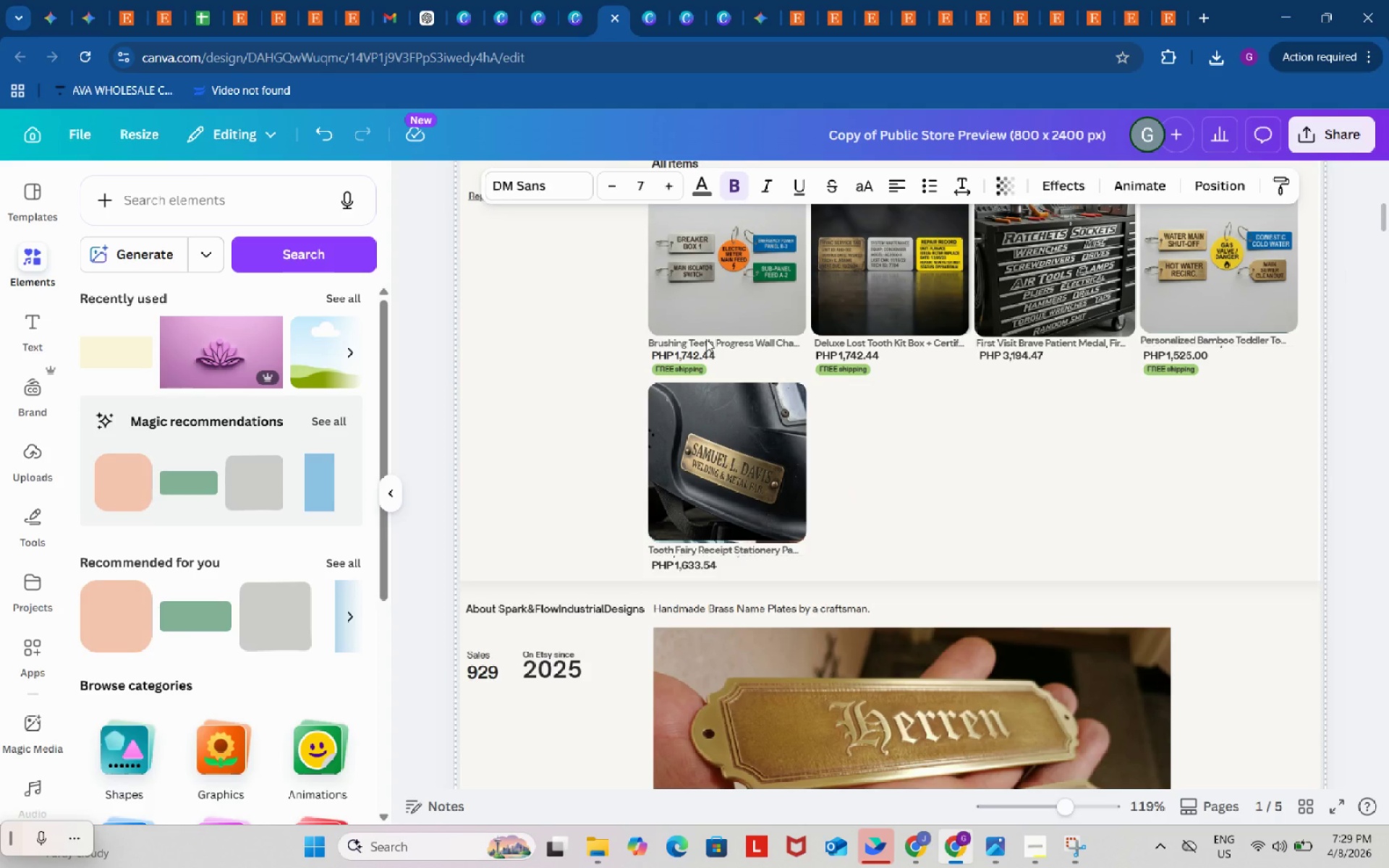 
double_click([706, 339])
 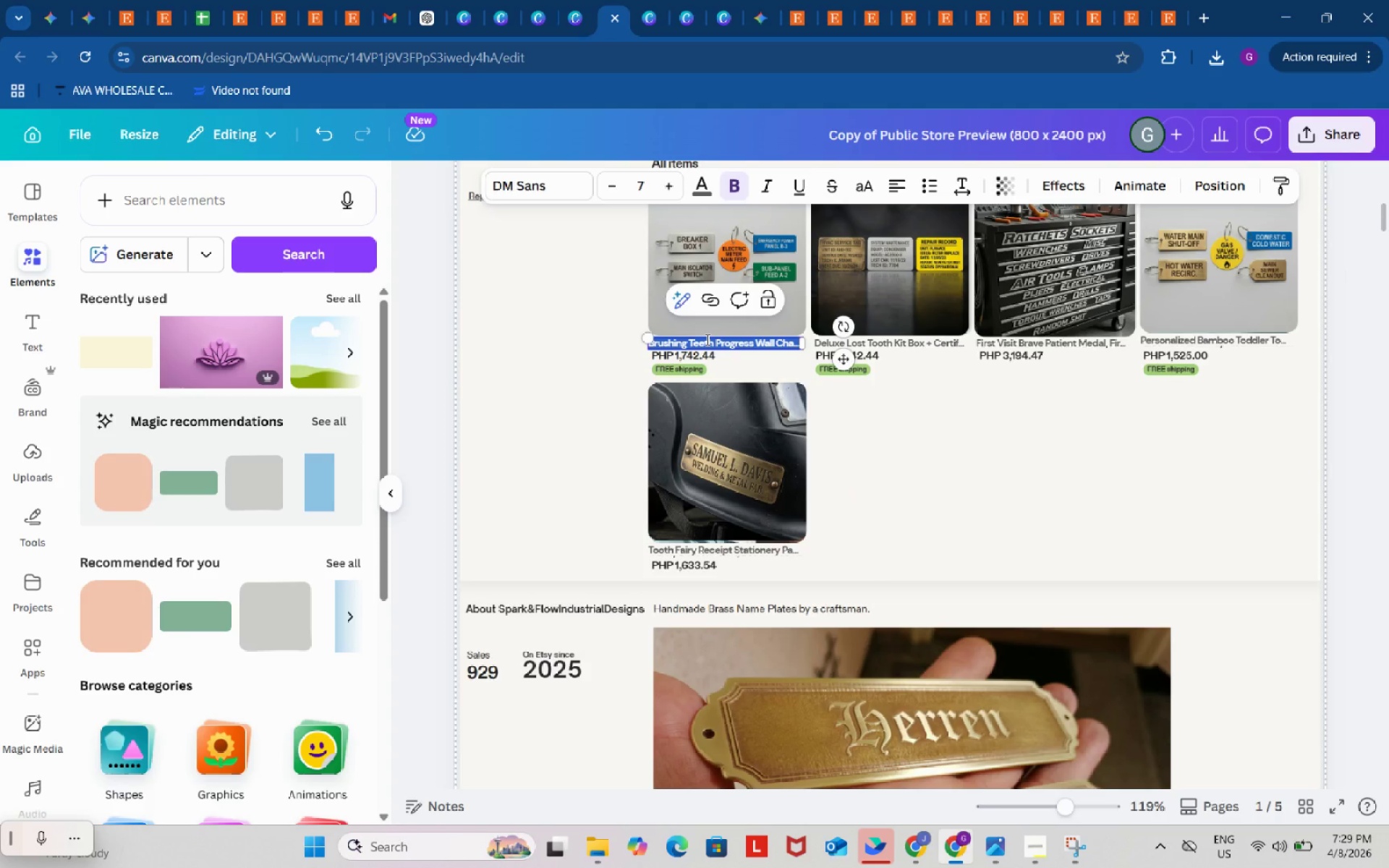 
key(Control+ControlLeft)
 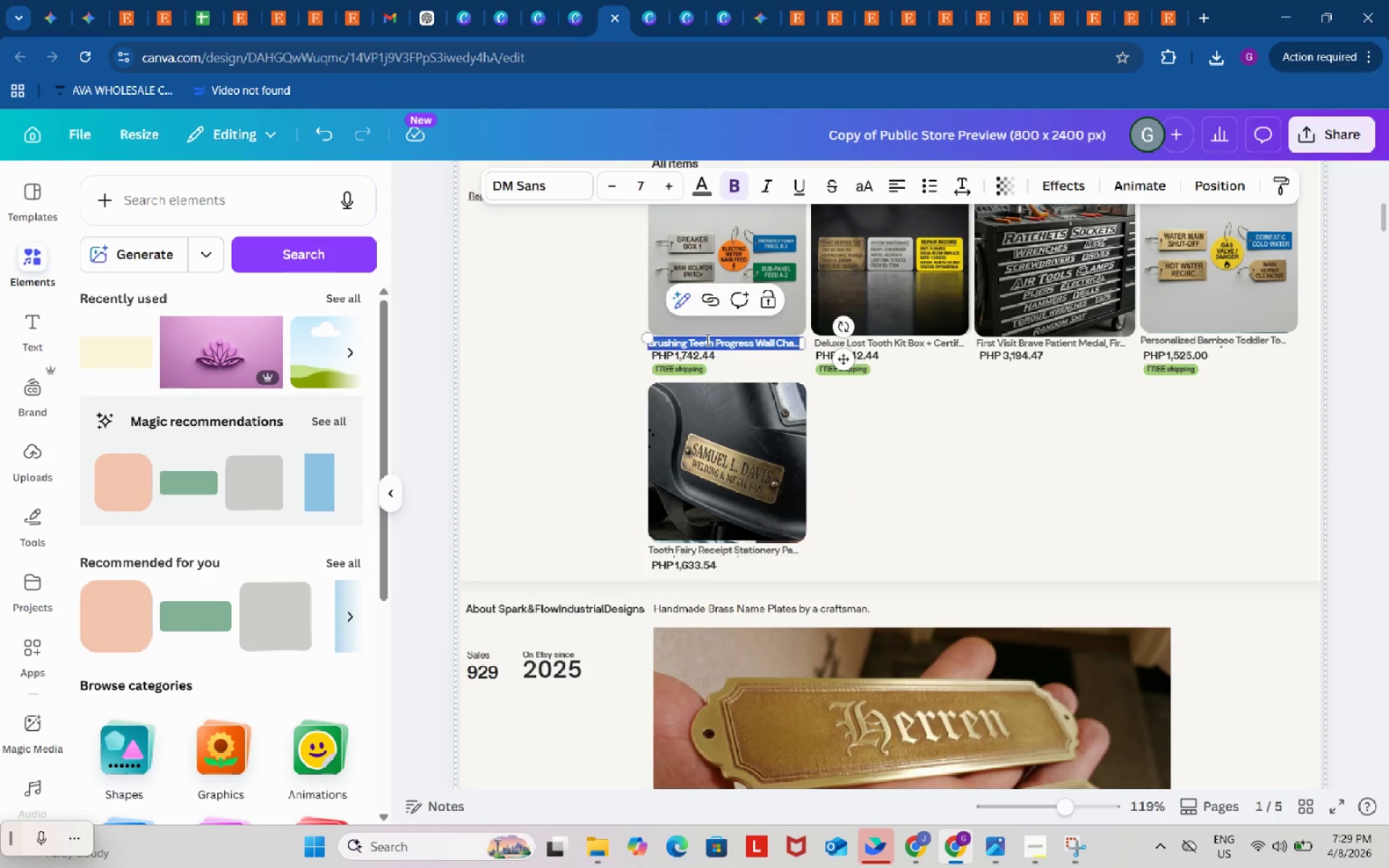 
key(Control+V)
 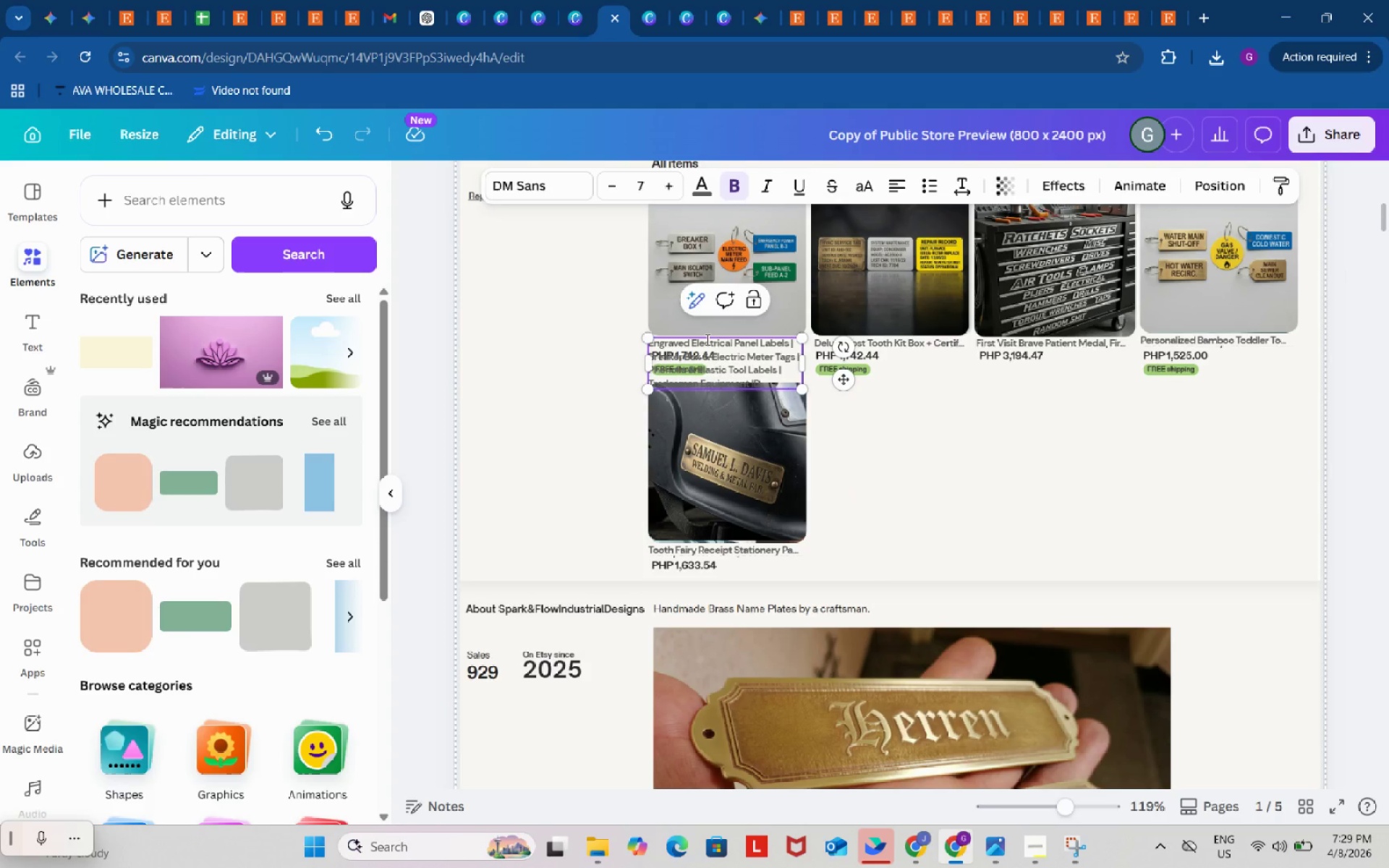 
hold_key(key=Backspace, duration=1.52)
 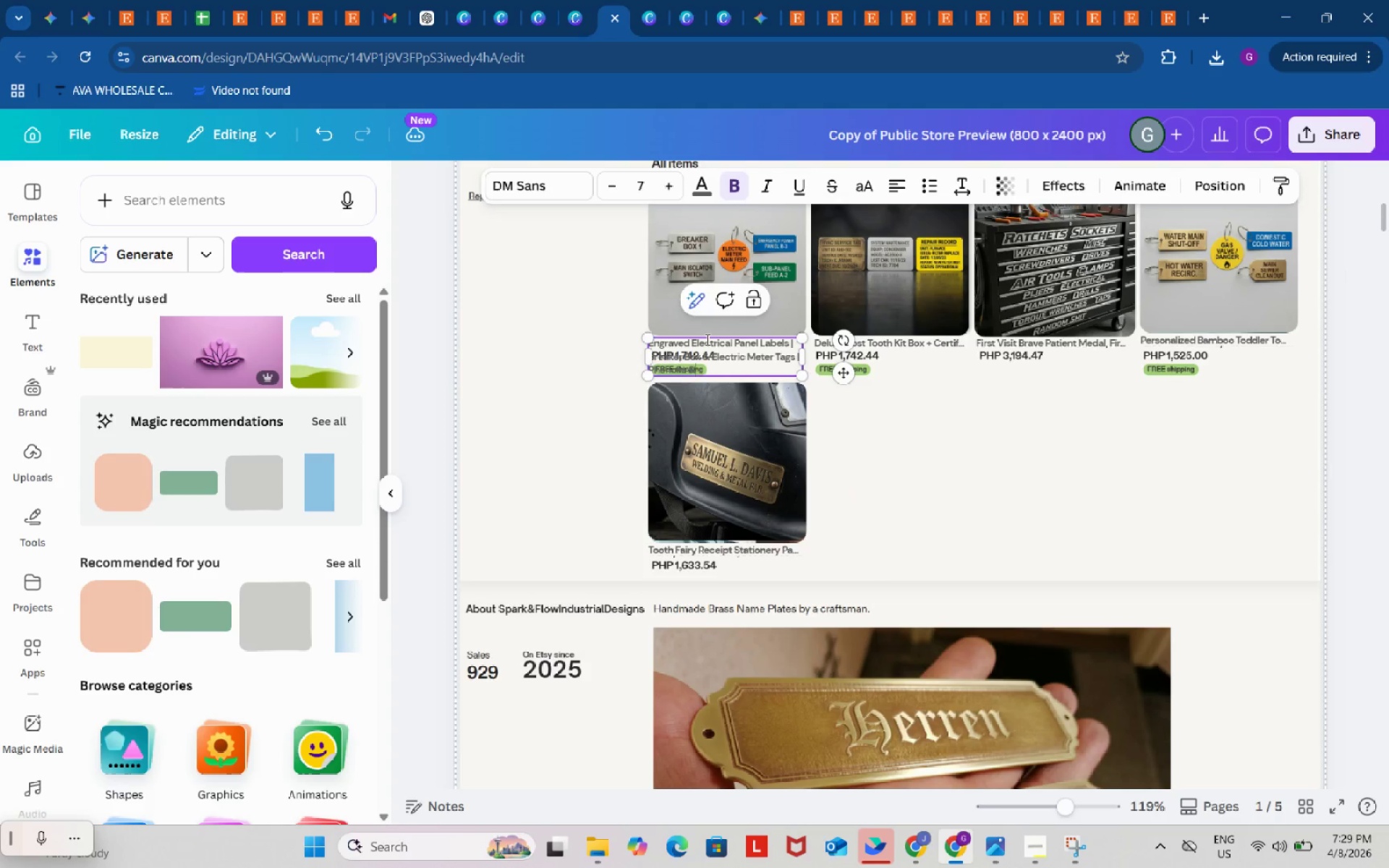 
hold_key(key=Backspace, duration=1.52)
 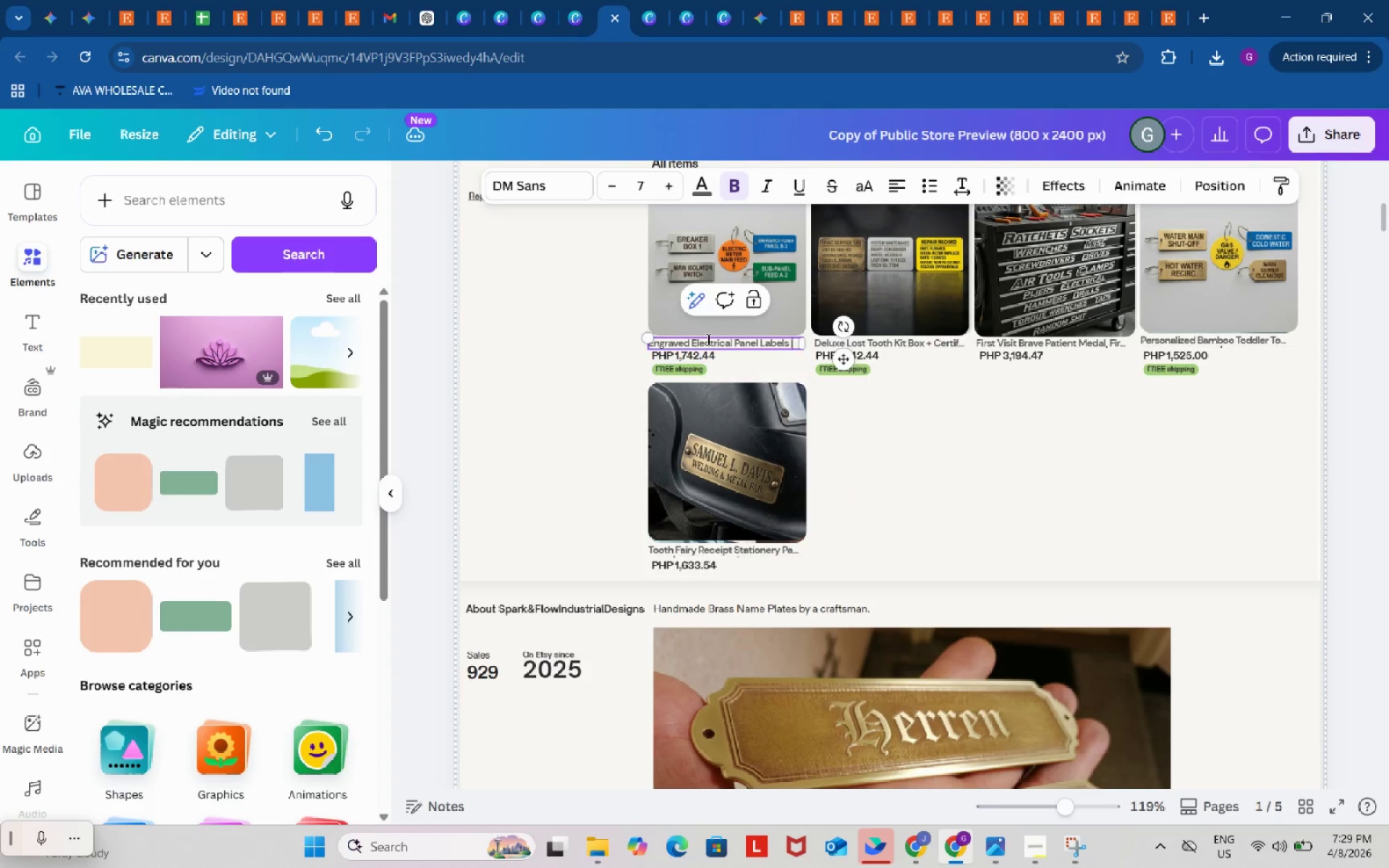 
hold_key(key=Backspace, duration=0.47)
 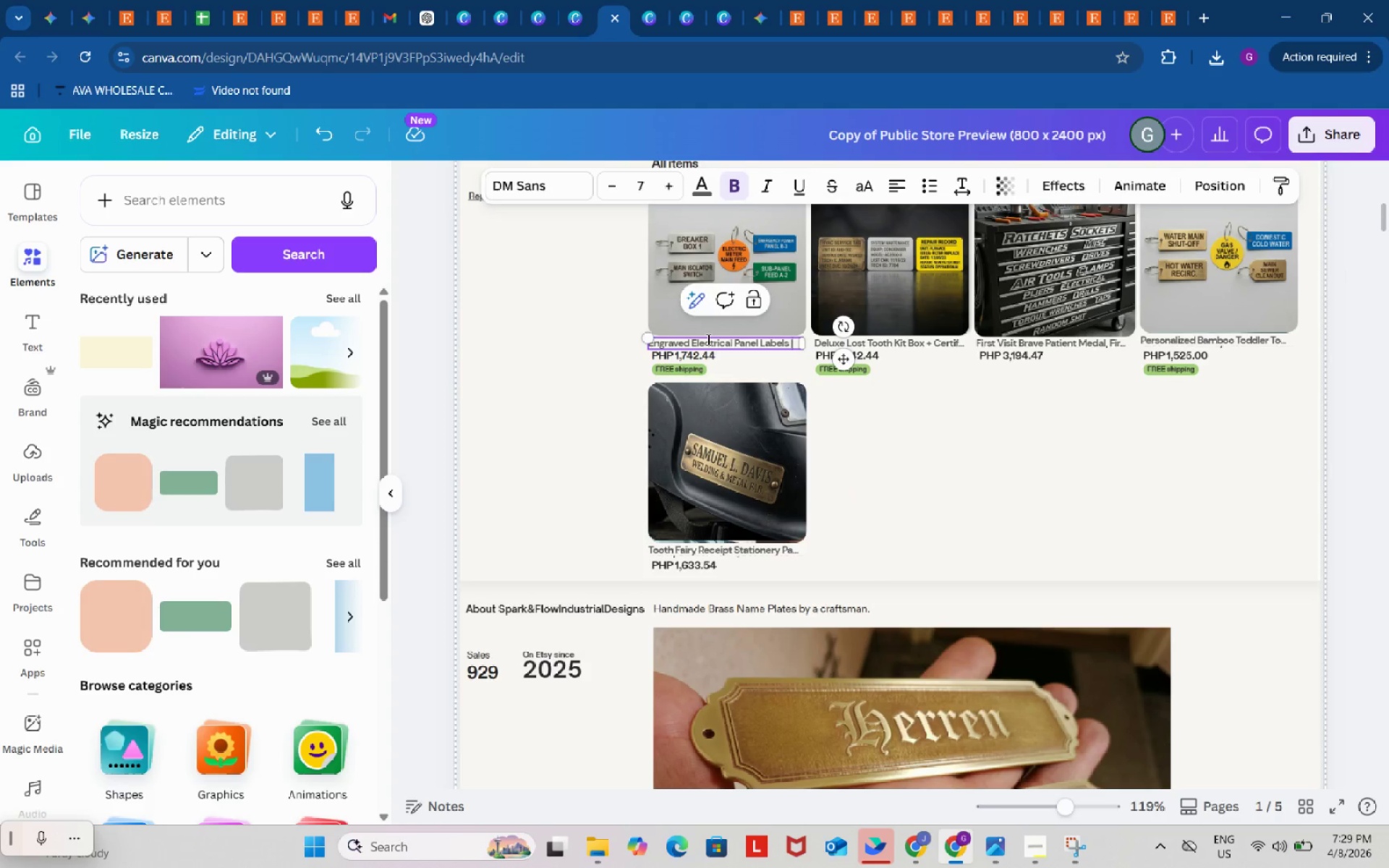 
key(Period)
 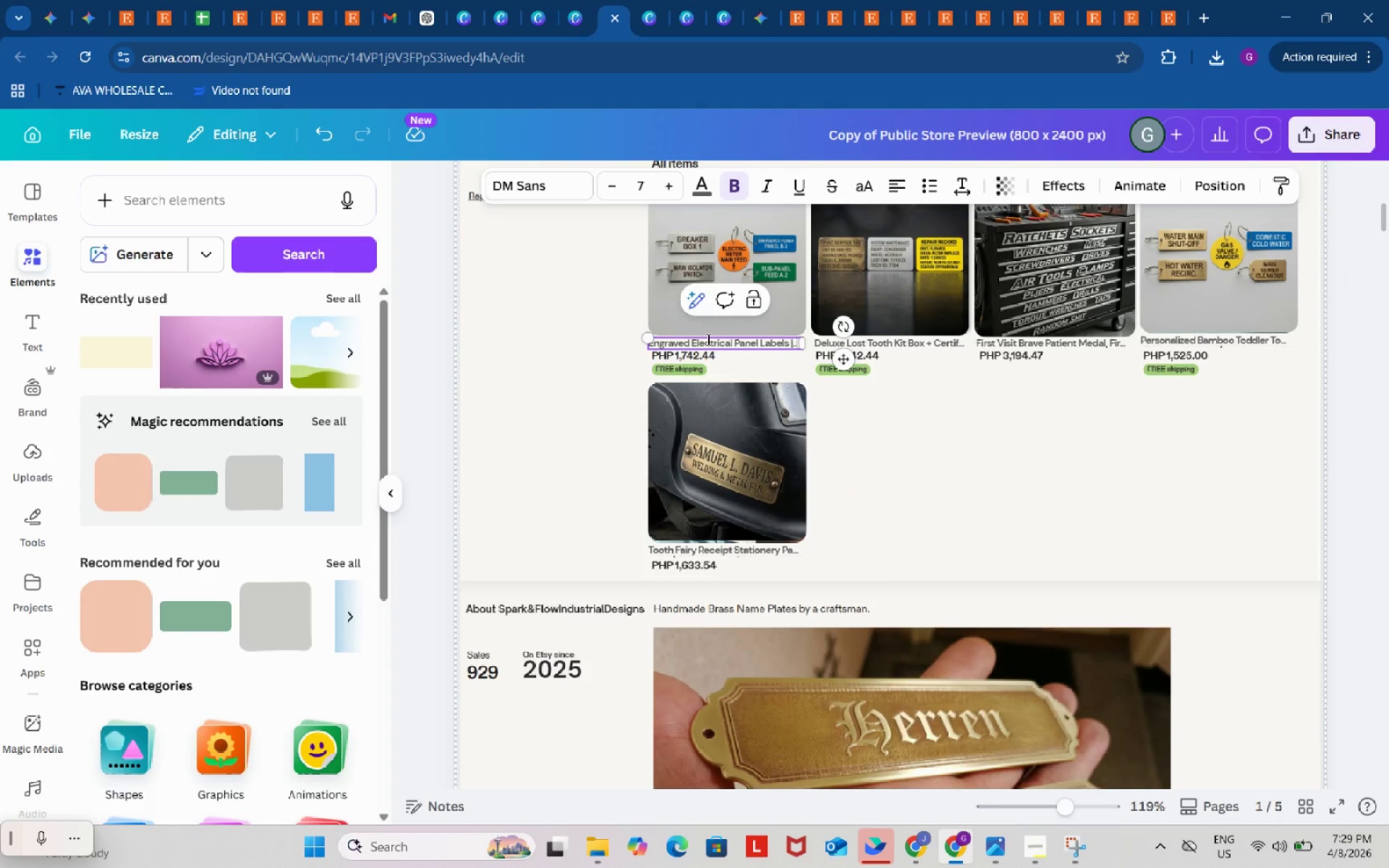 
key(Period)
 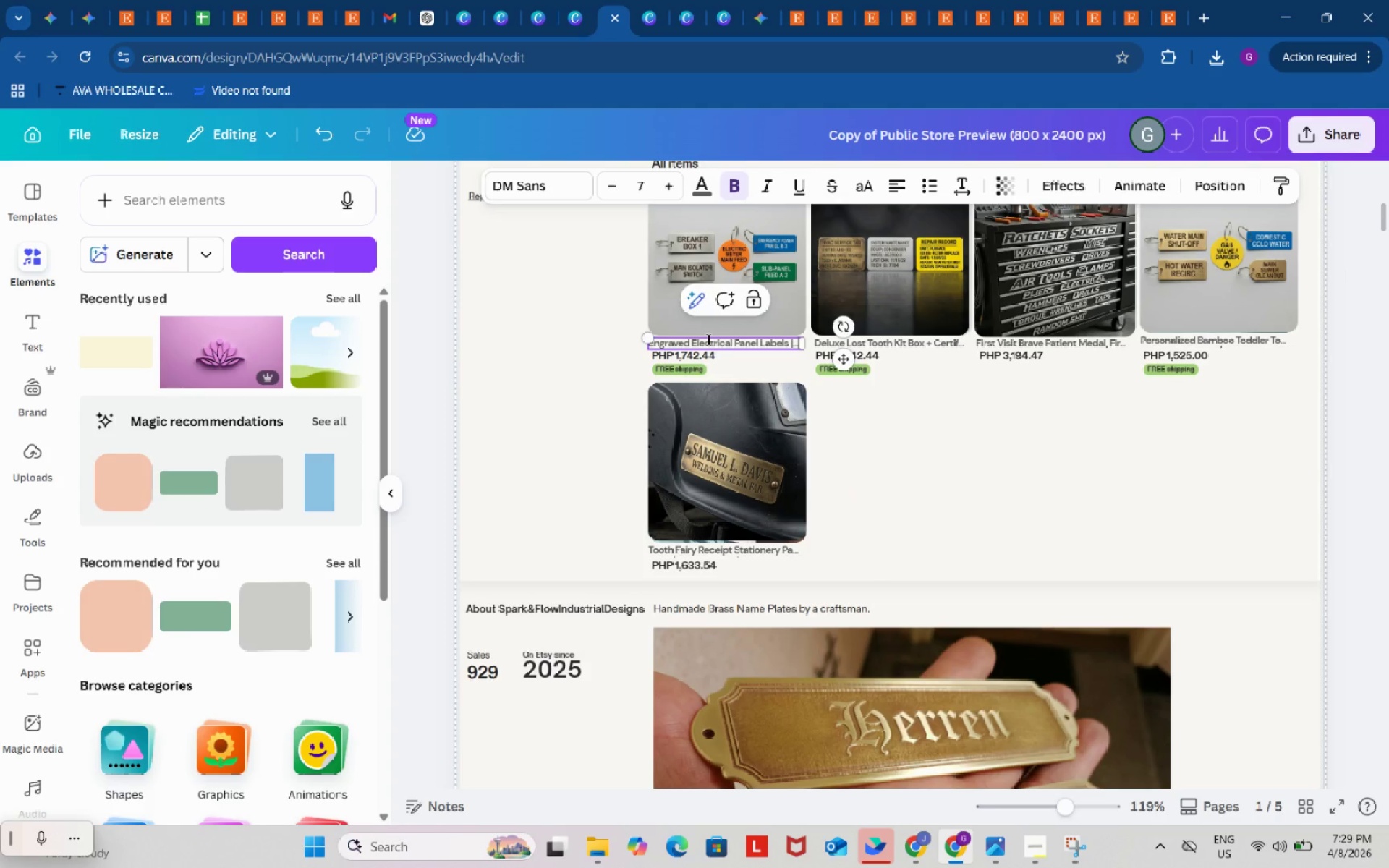 
key(Period)
 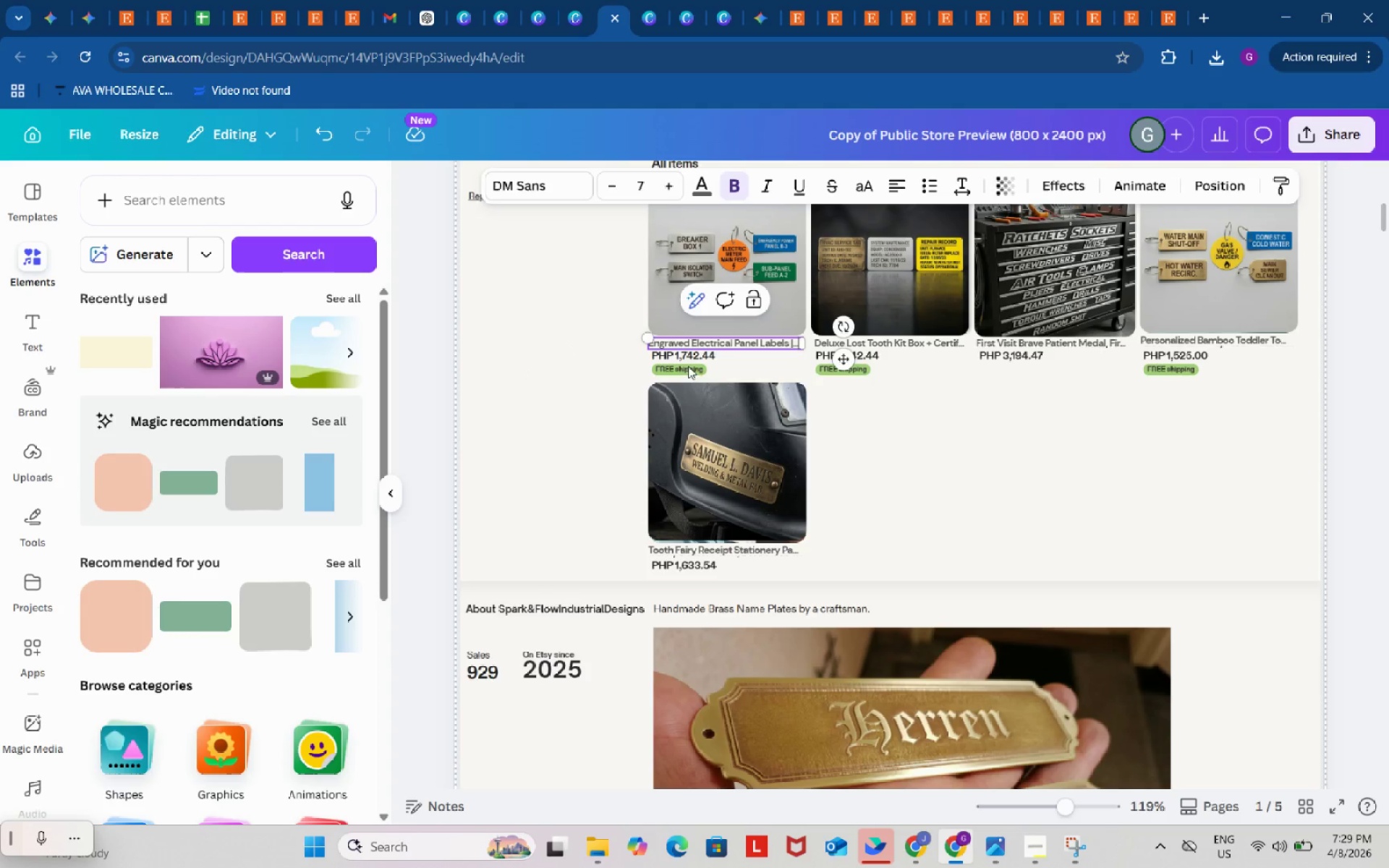 
scroll: coordinate [601, 425], scroll_direction: up, amount: 2.0
 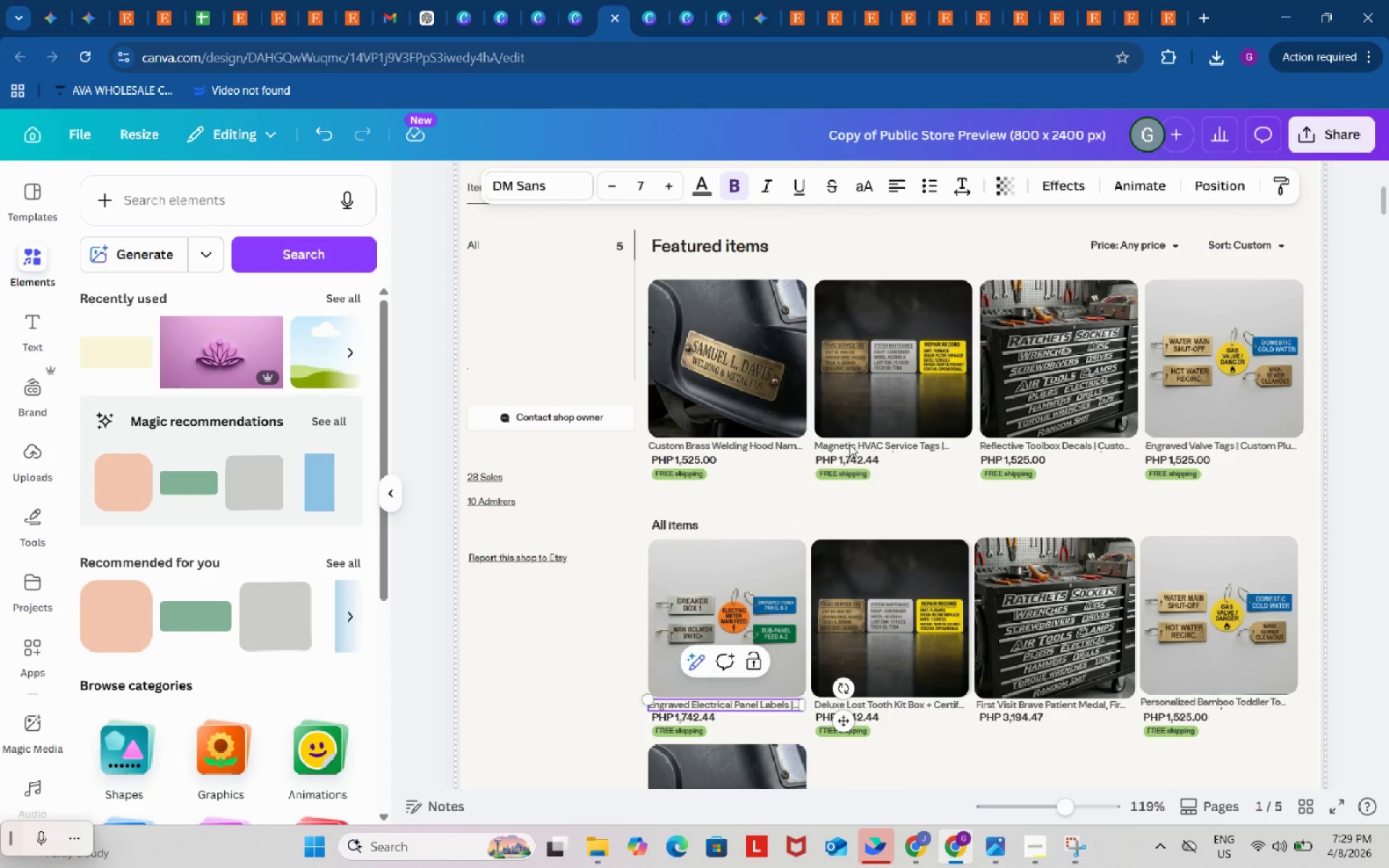 
left_click([849, 444])
 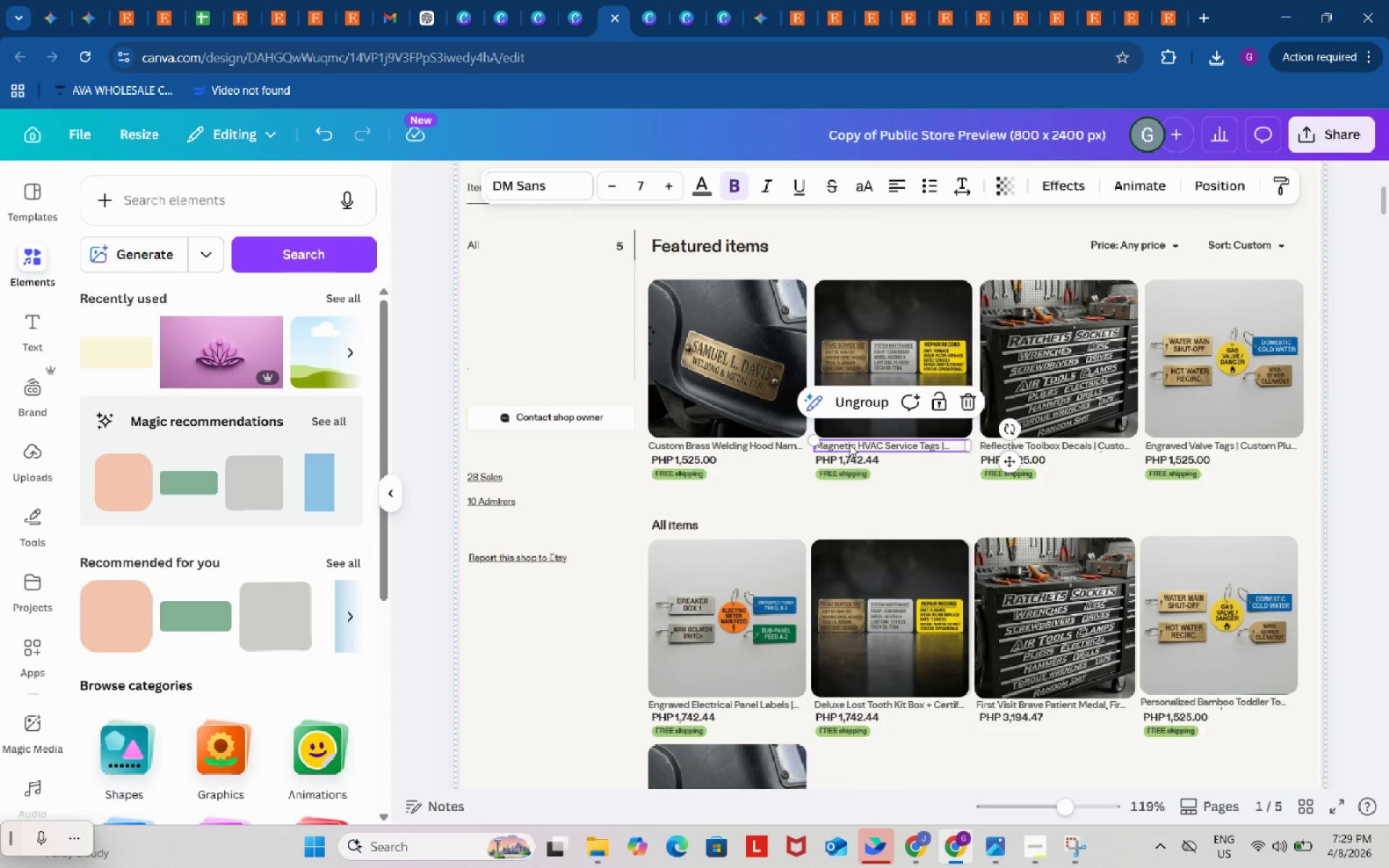 
key(Control+ControlLeft)
 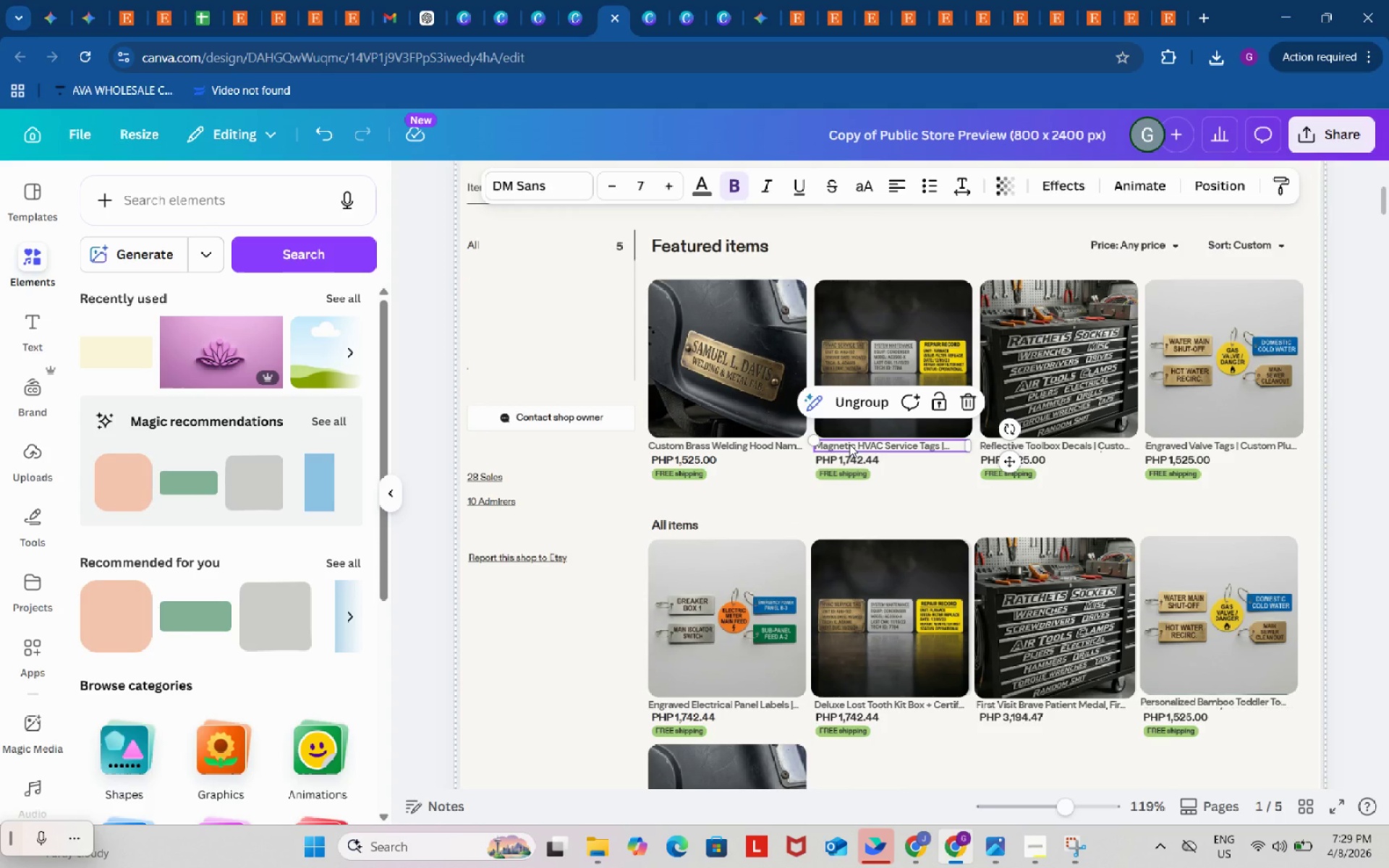 
key(Control+C)
 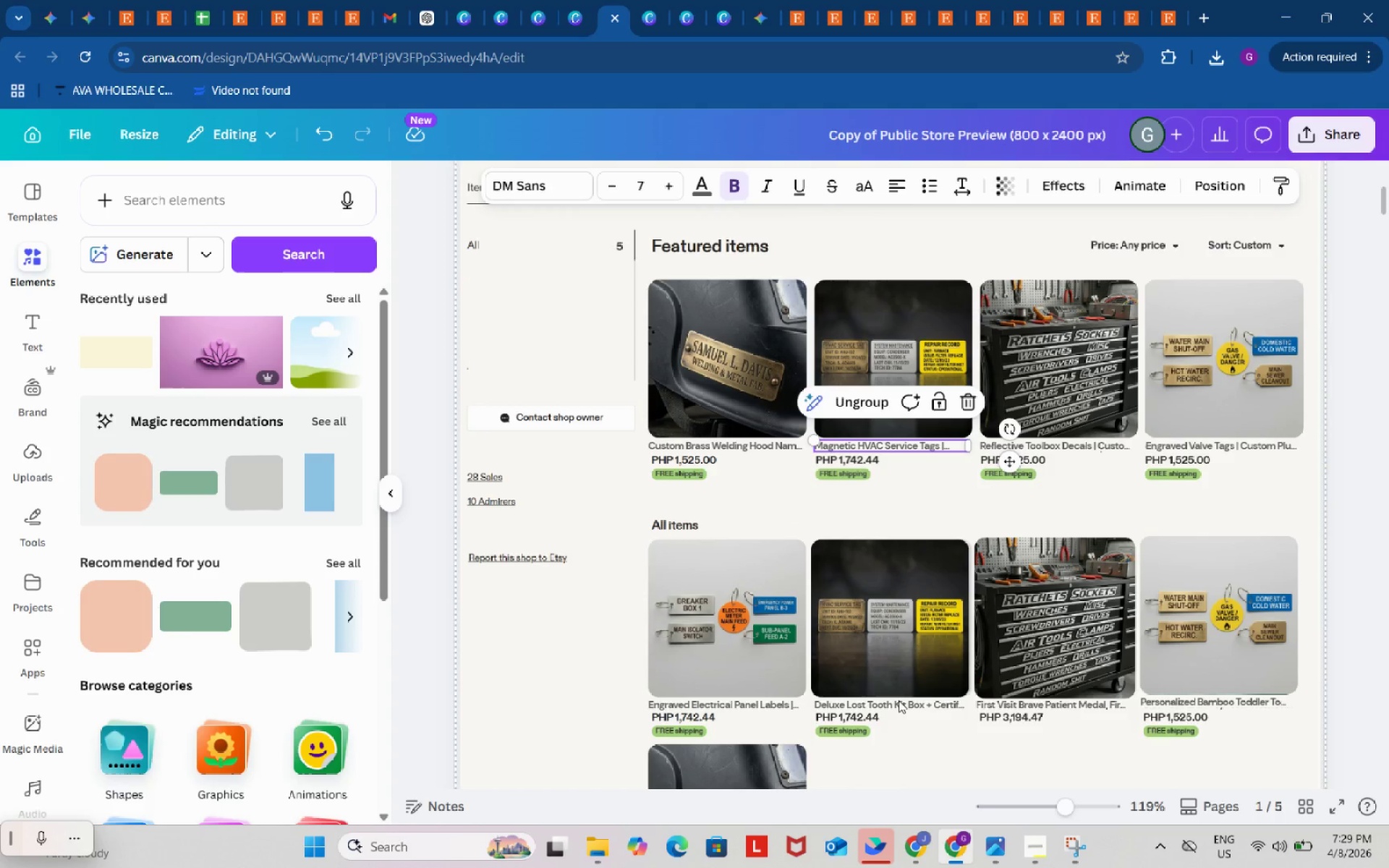 
left_click([899, 703])
 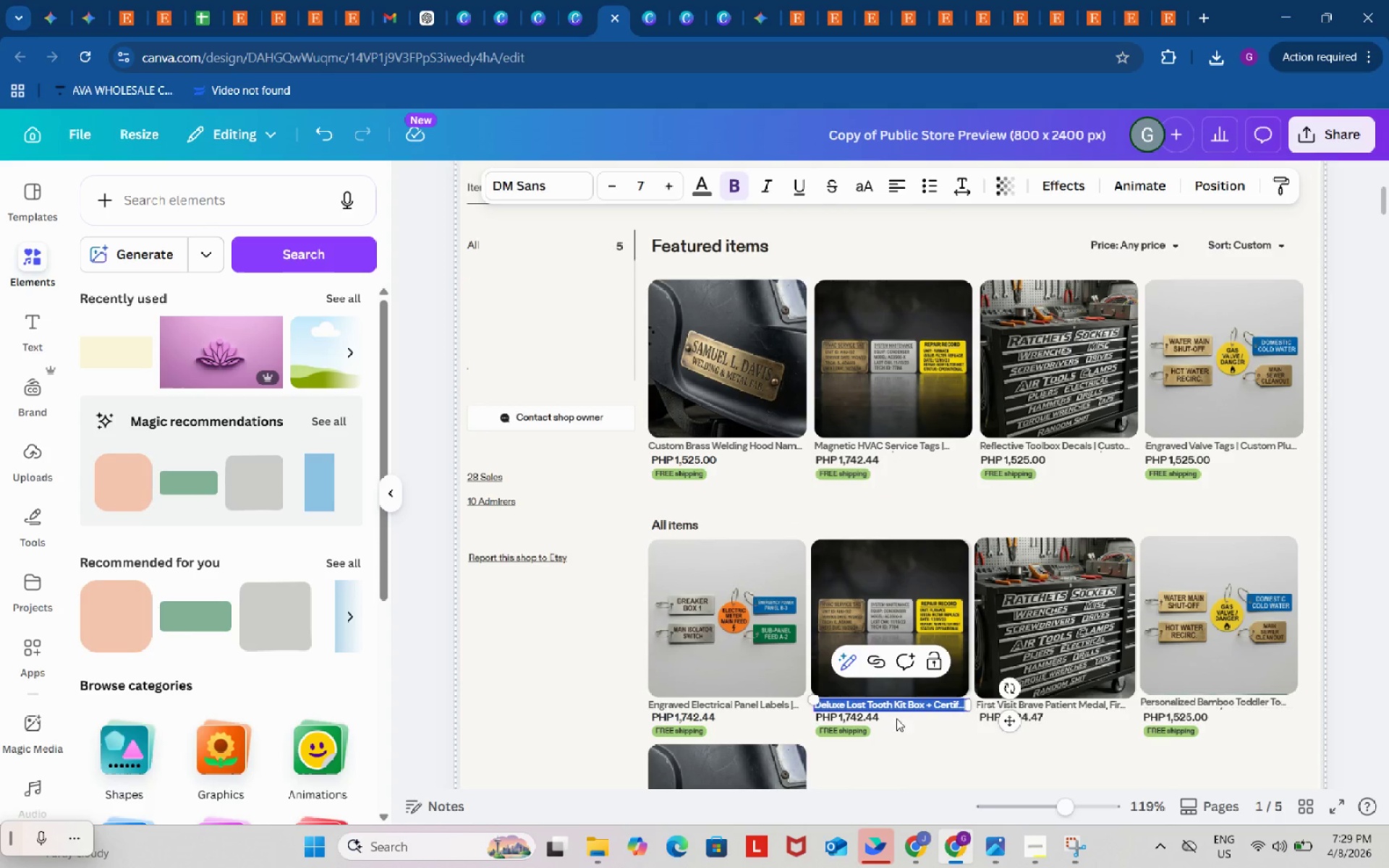 
key(Control+ControlLeft)
 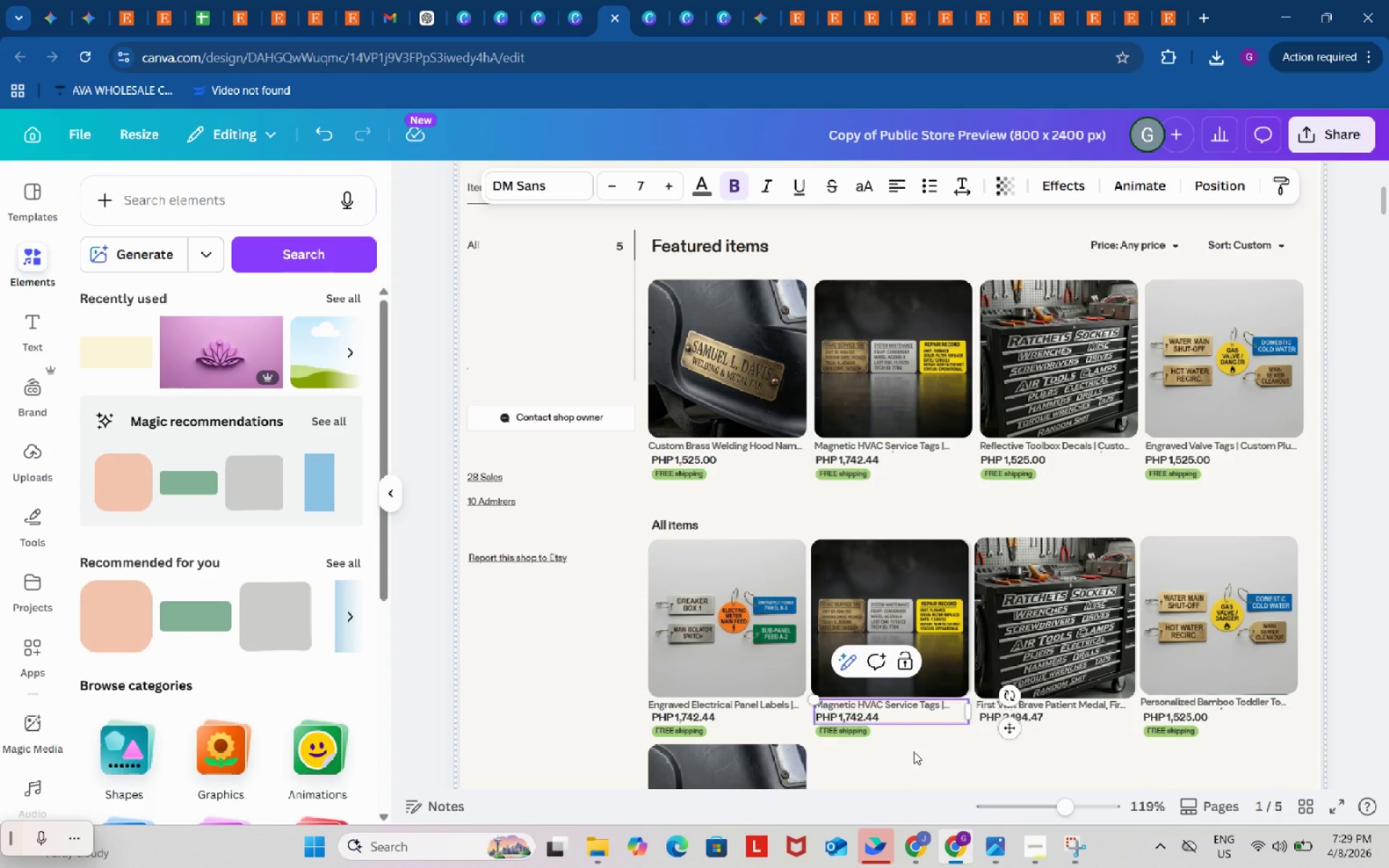 
key(Control+V)
 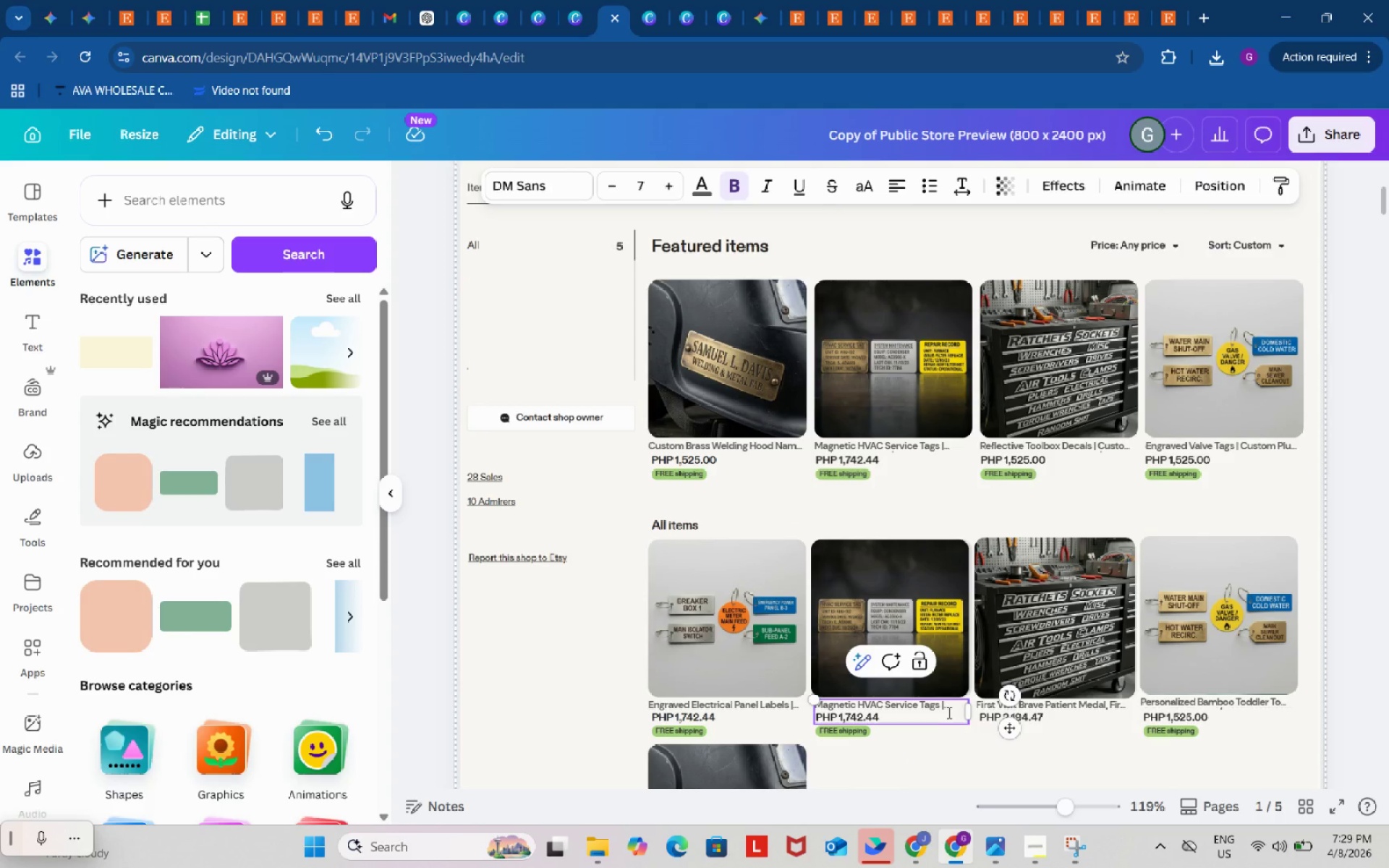 
left_click([951, 743])
 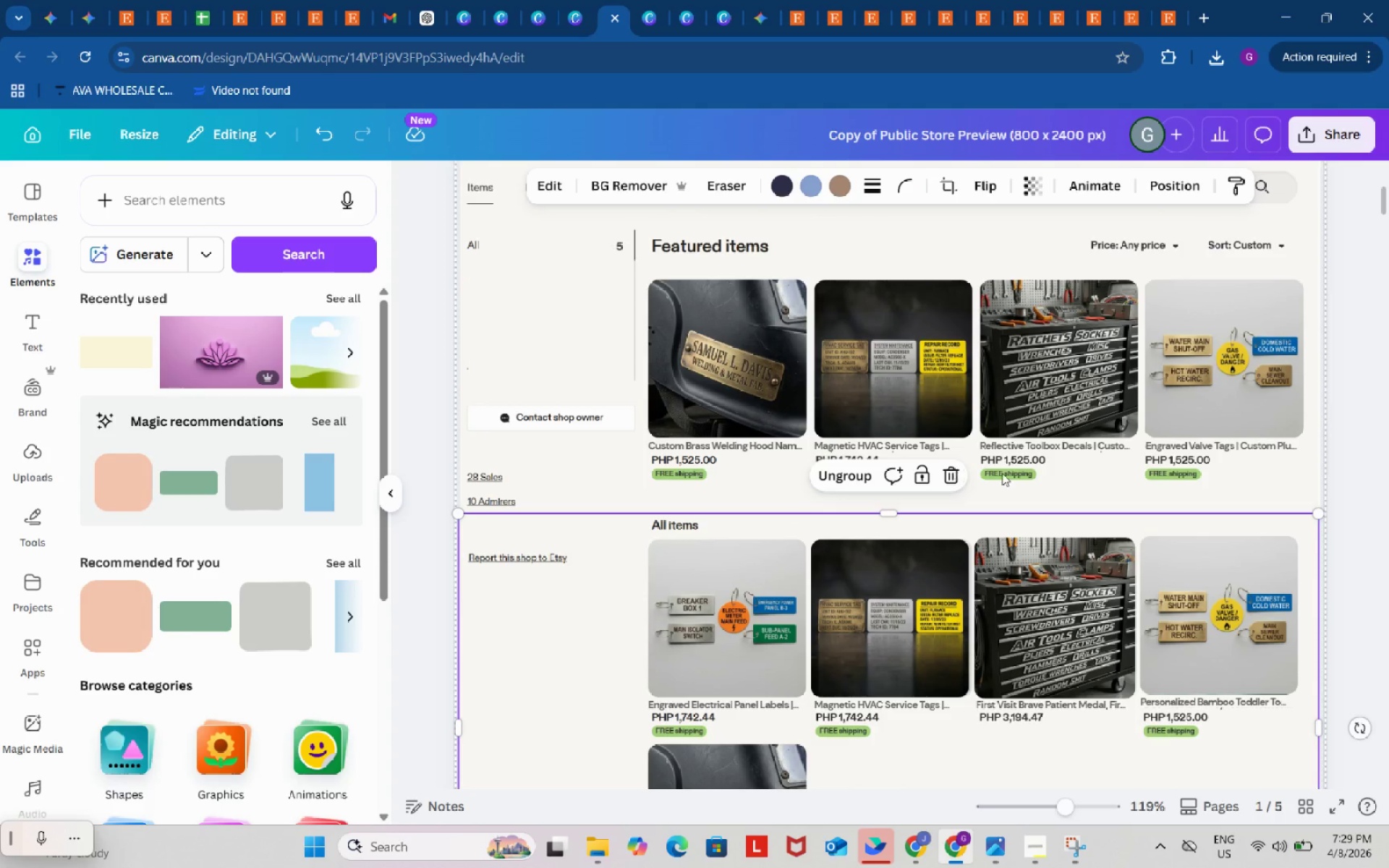 
left_click([1032, 446])
 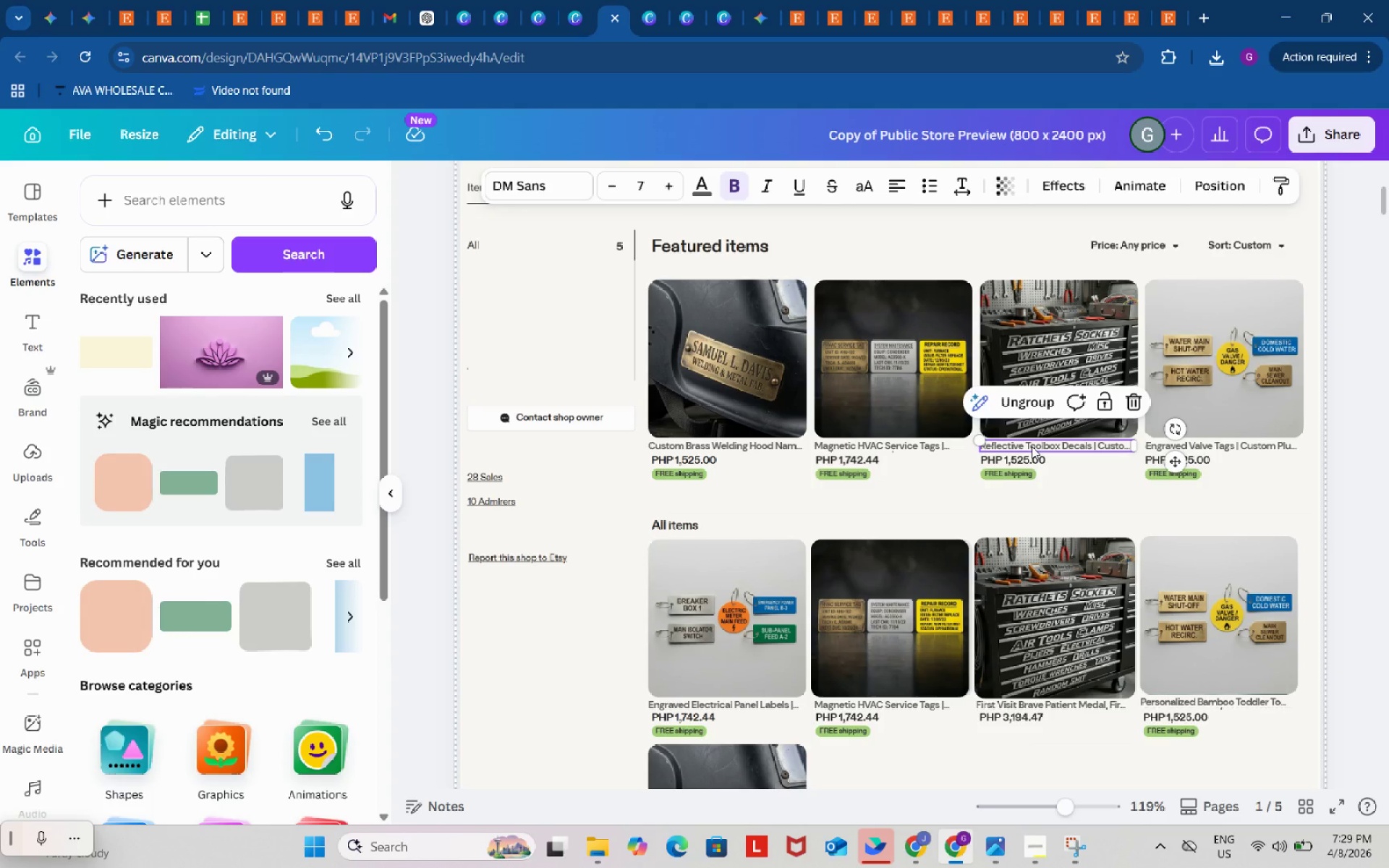 
key(Control+ControlLeft)
 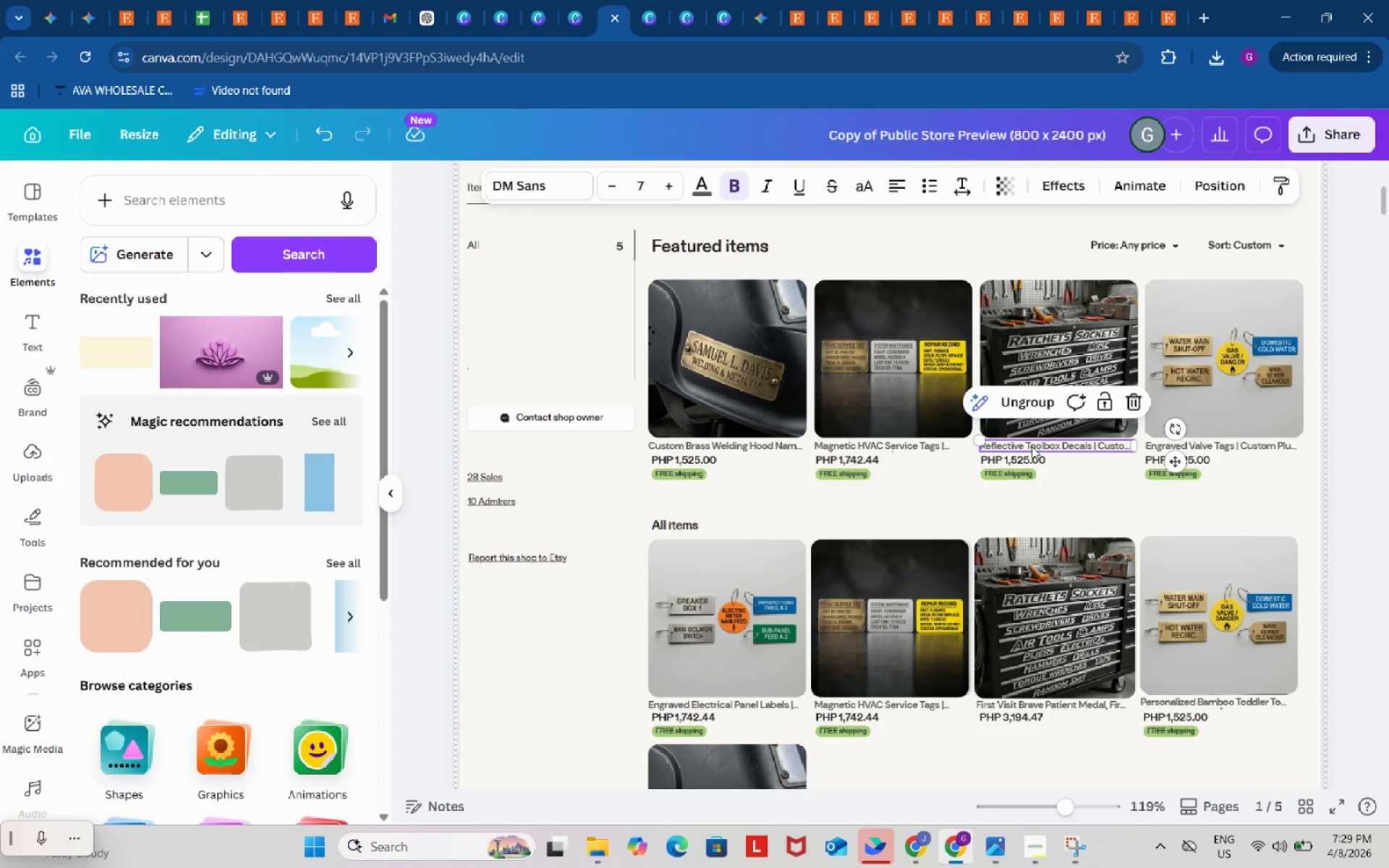 
key(Control+C)
 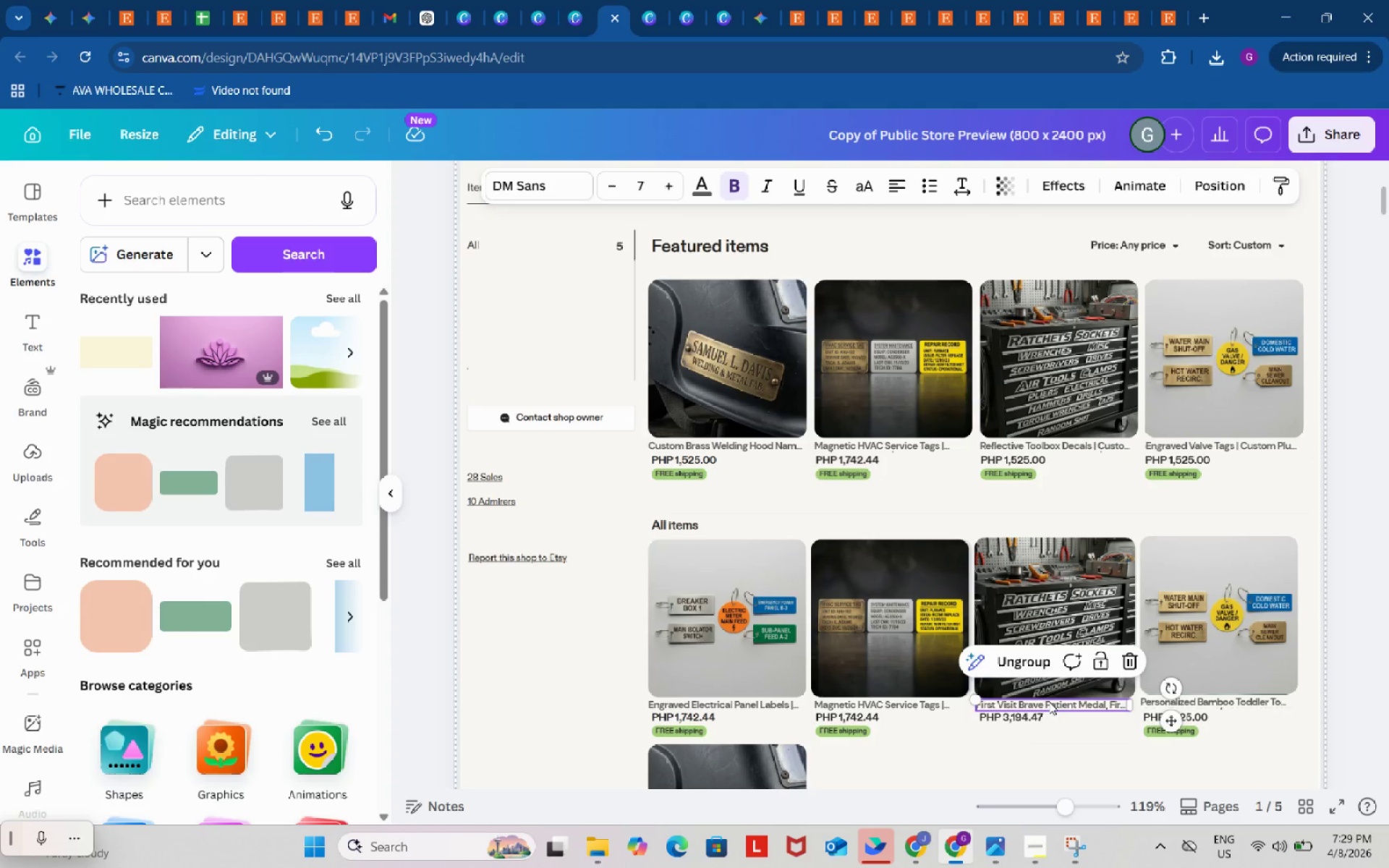 
double_click([1049, 702])
 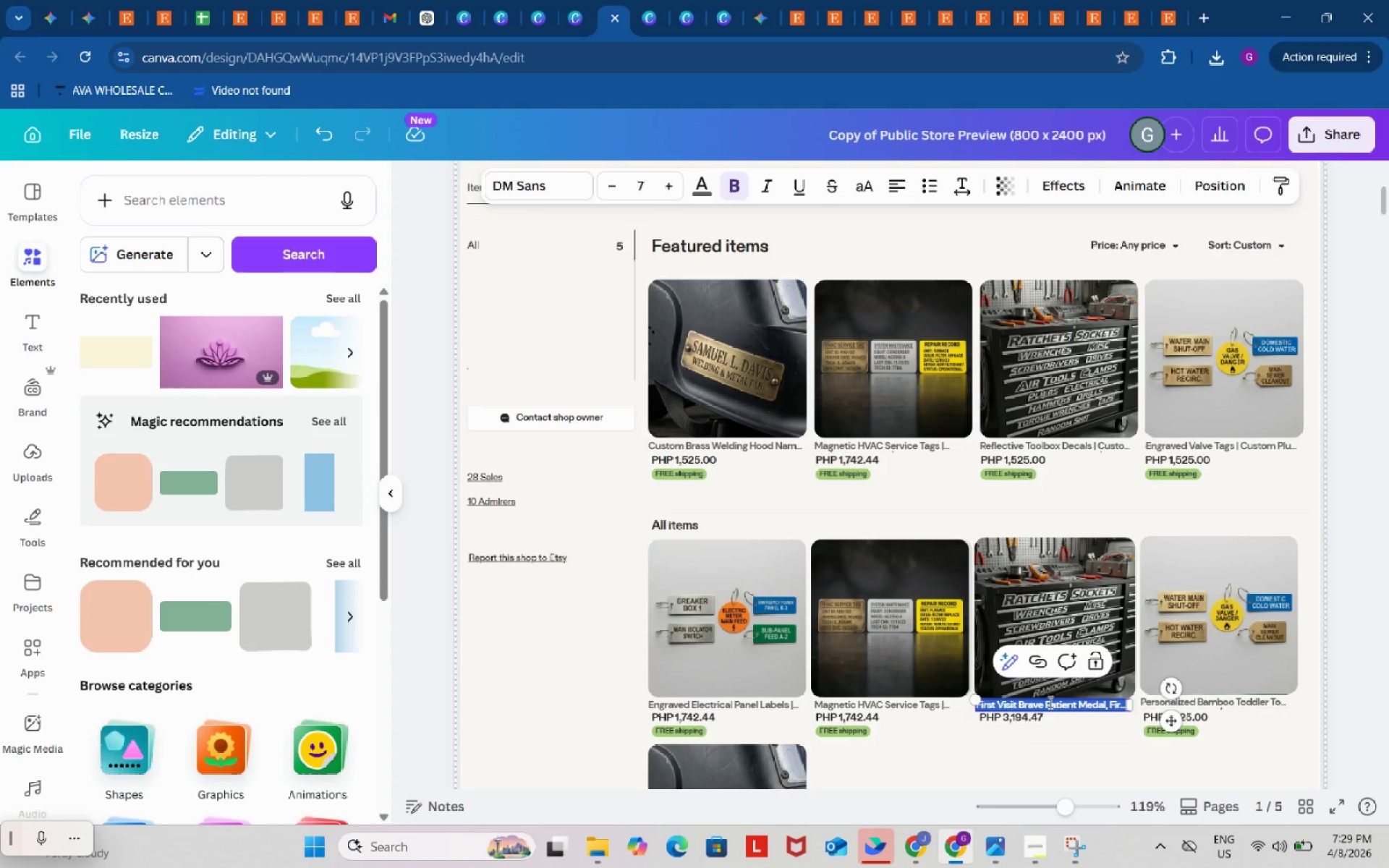 
key(Control+ControlLeft)
 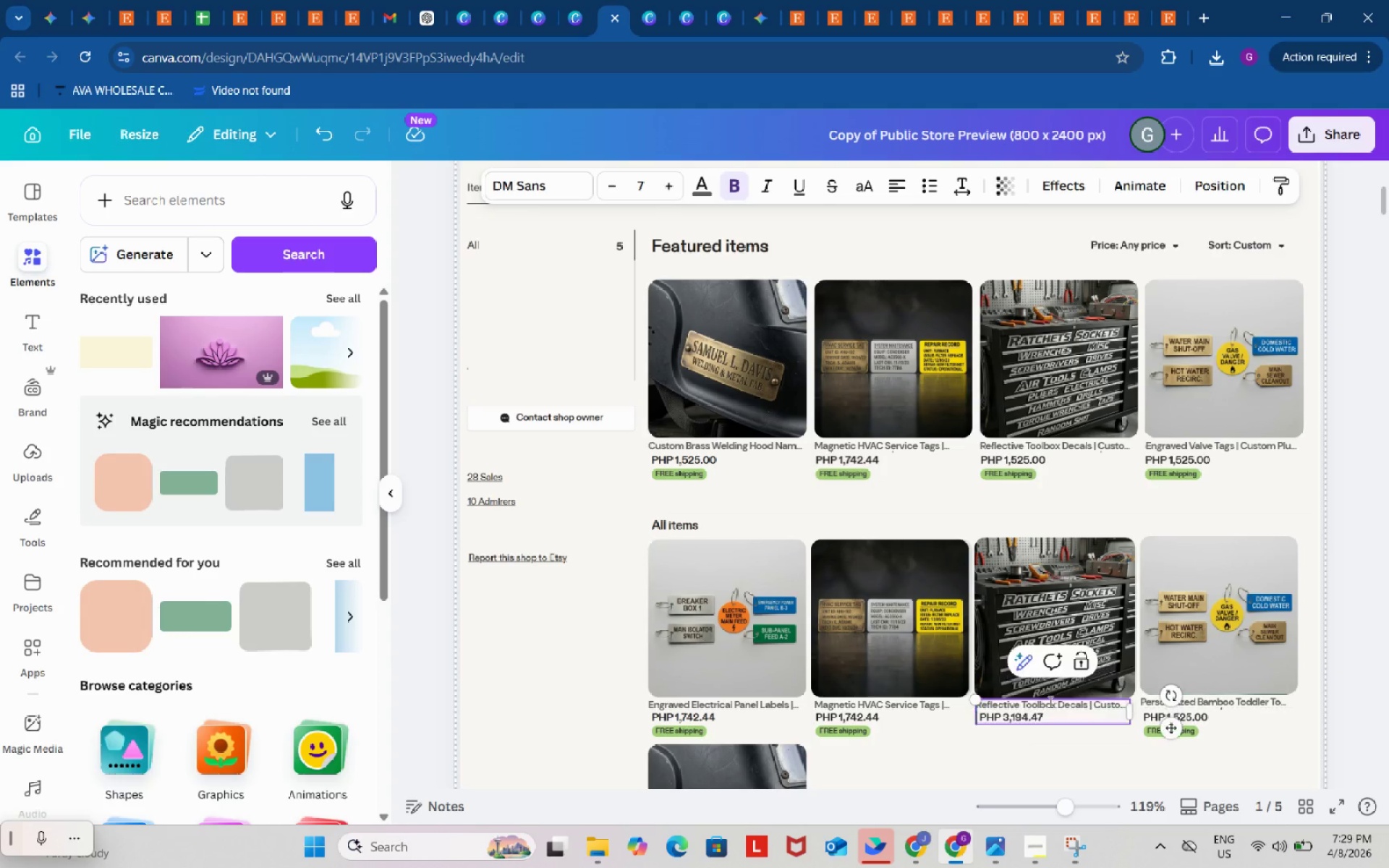 
key(Control+V)
 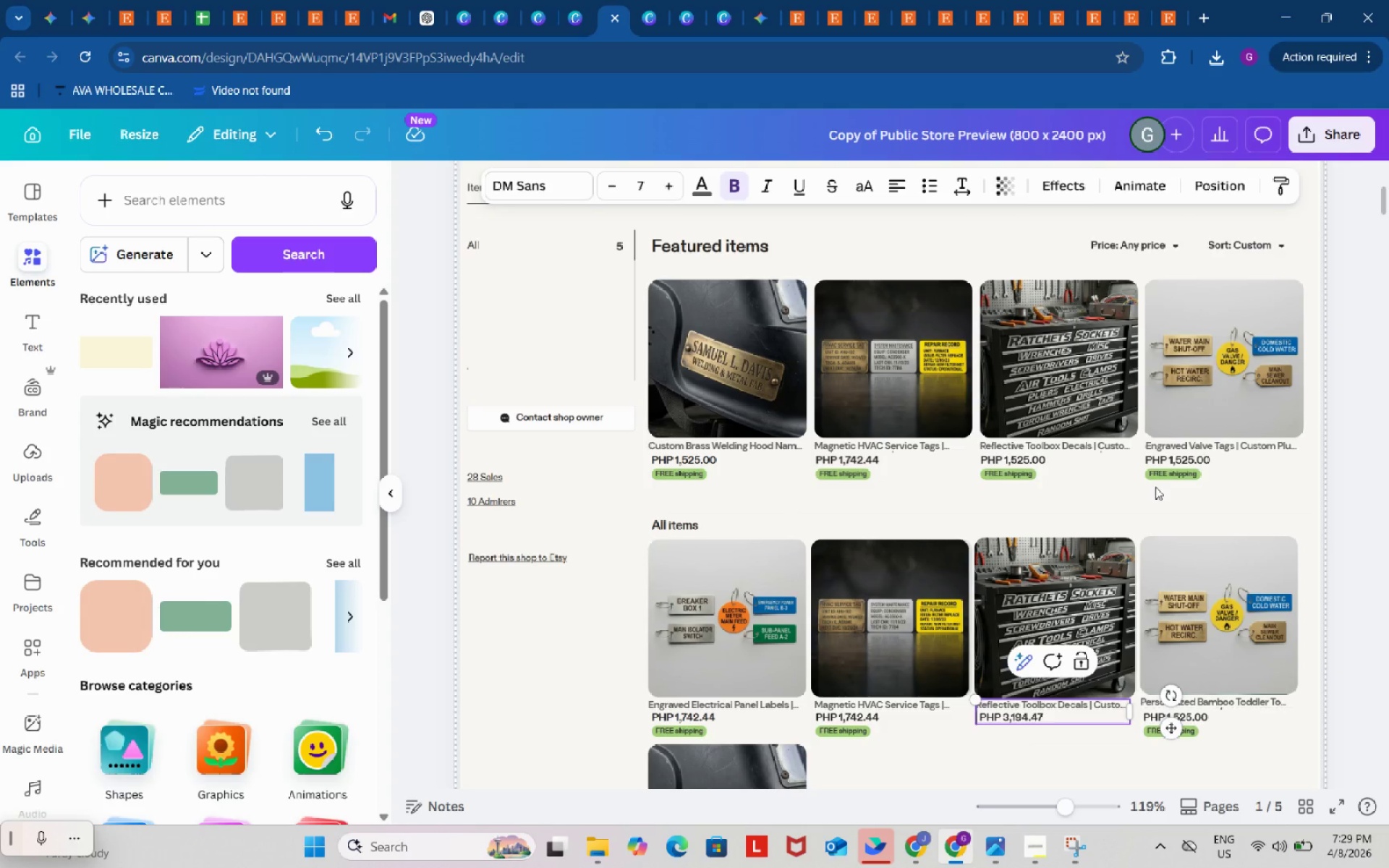 
left_click([1186, 442])
 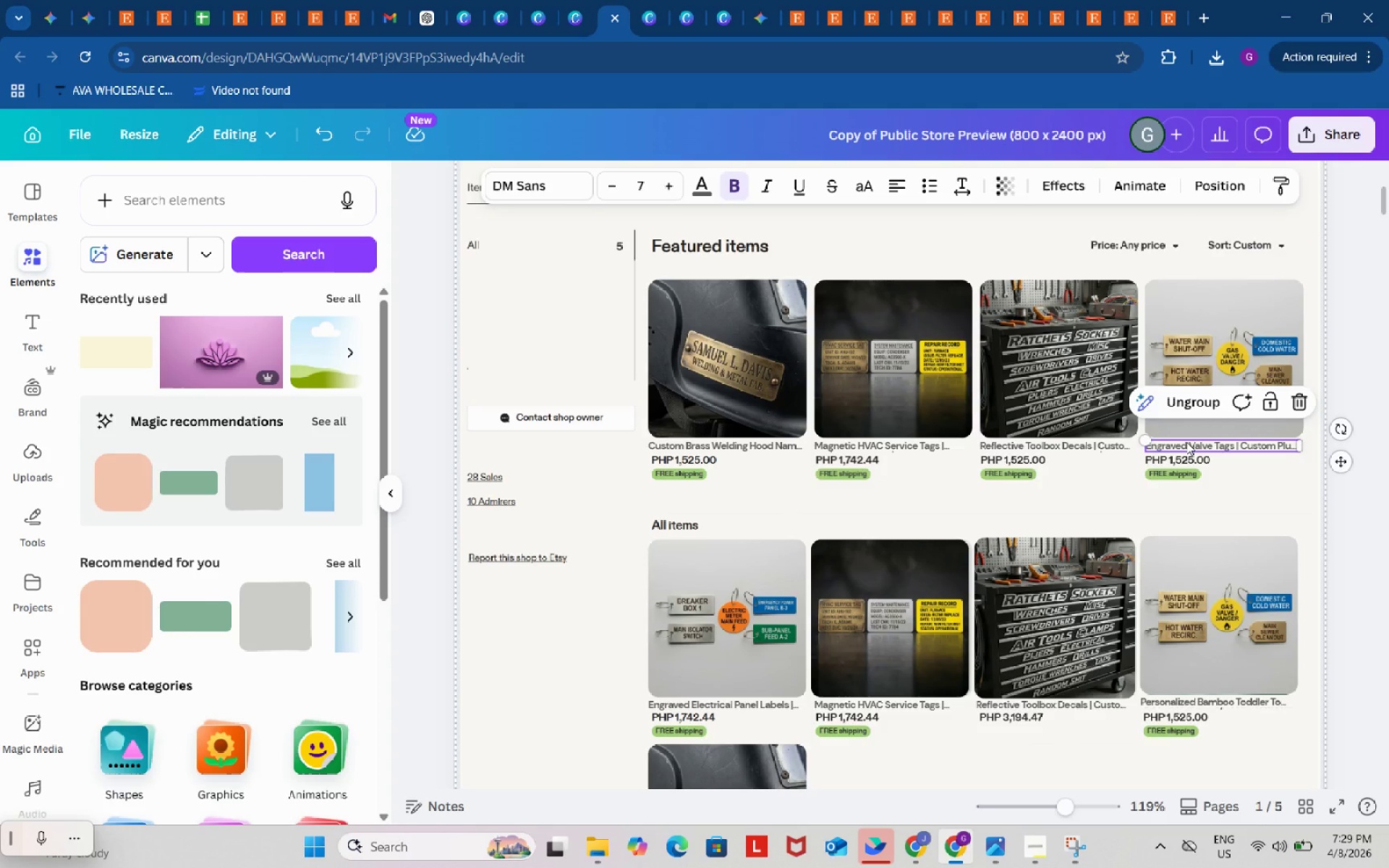 
key(Control+ControlLeft)
 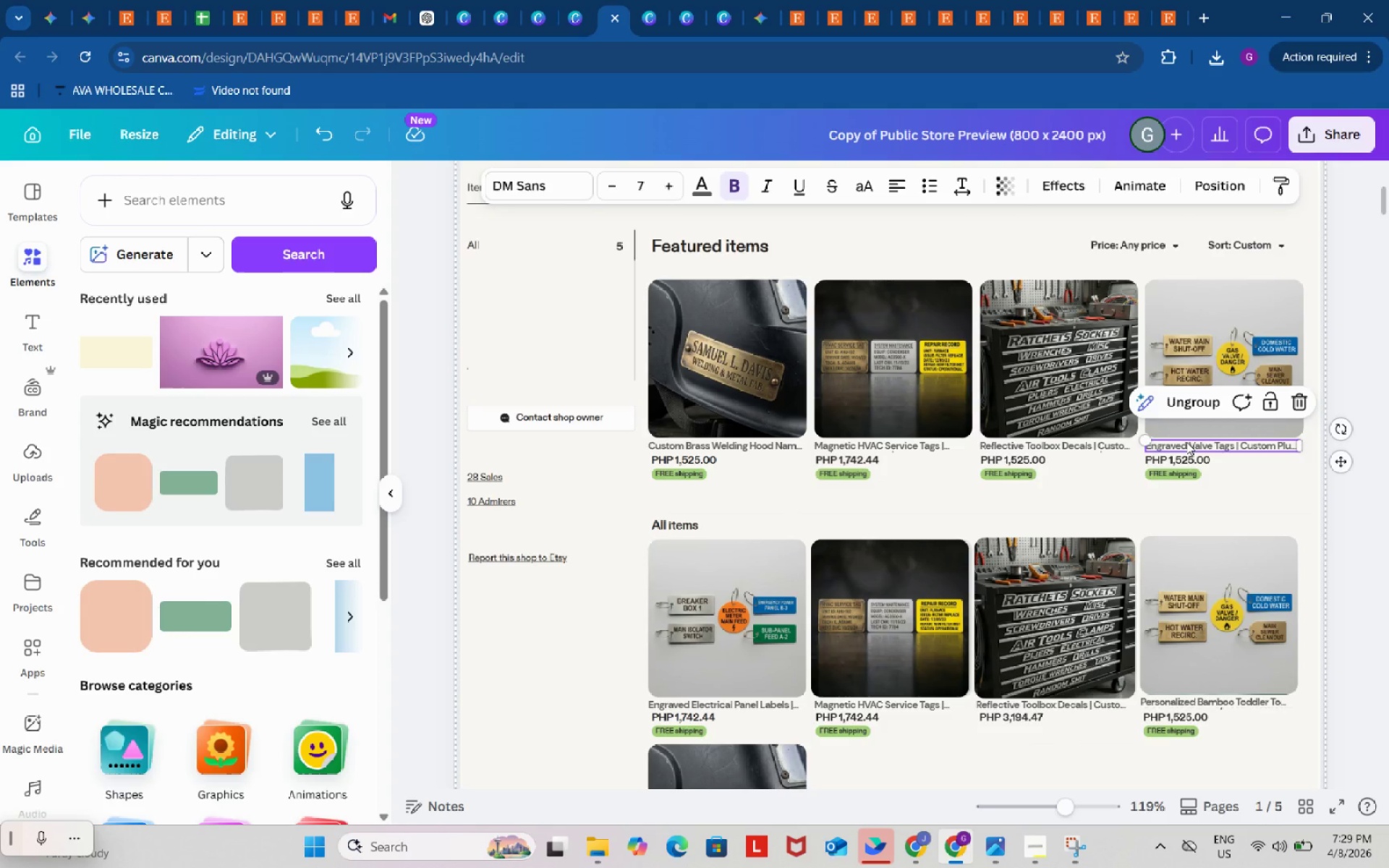 
key(Control+C)
 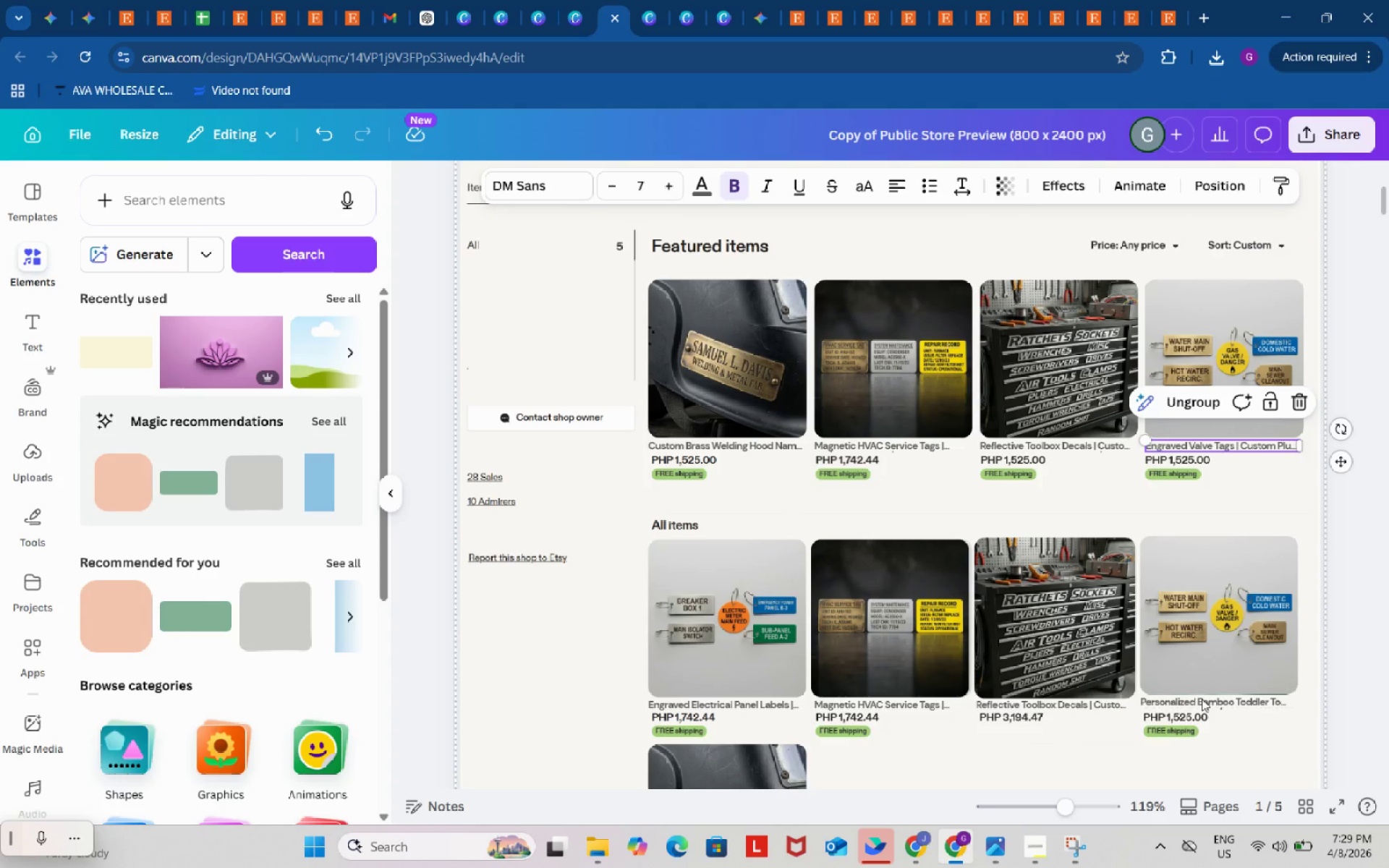 
double_click([1202, 699])
 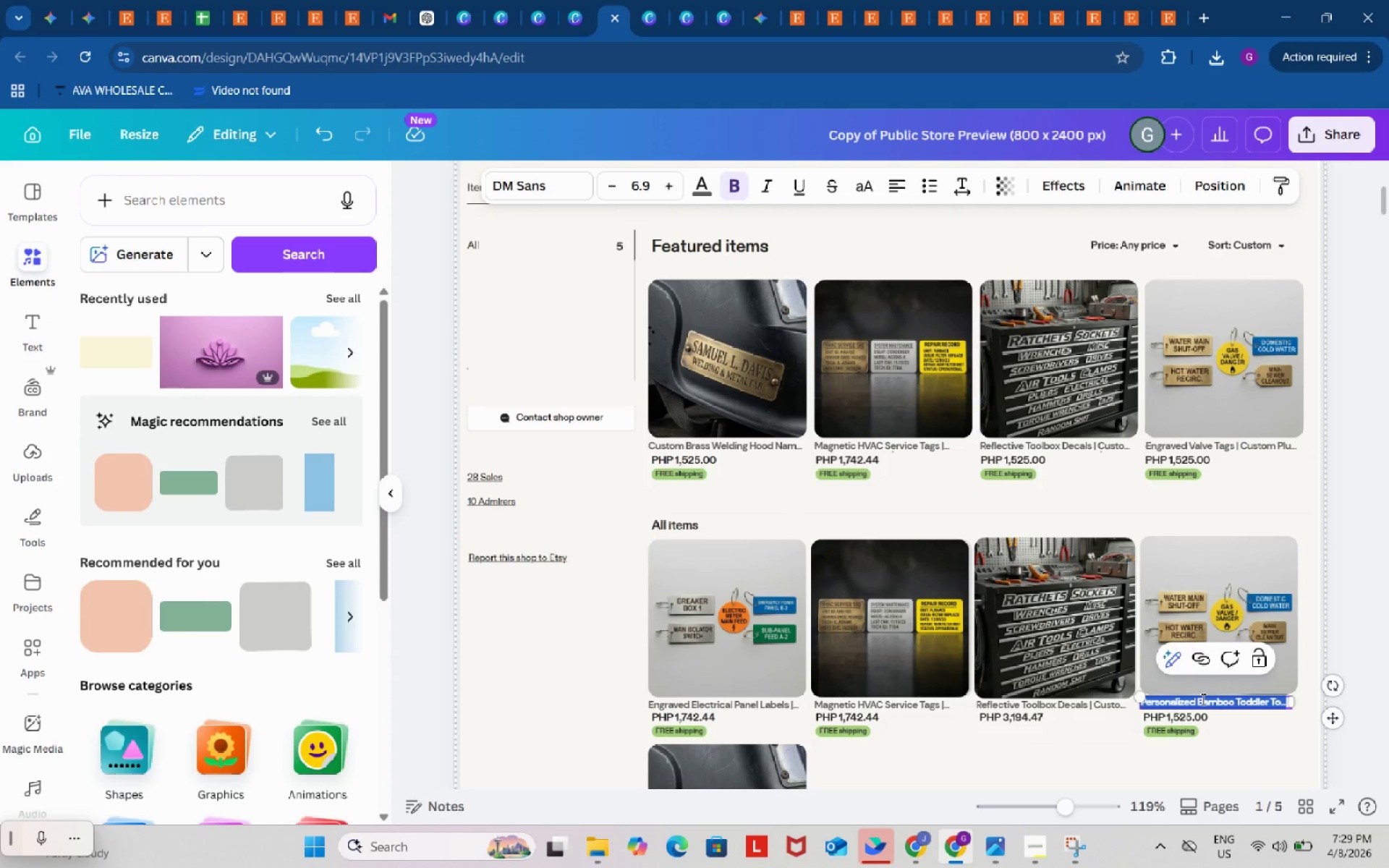 
key(Control+ControlLeft)
 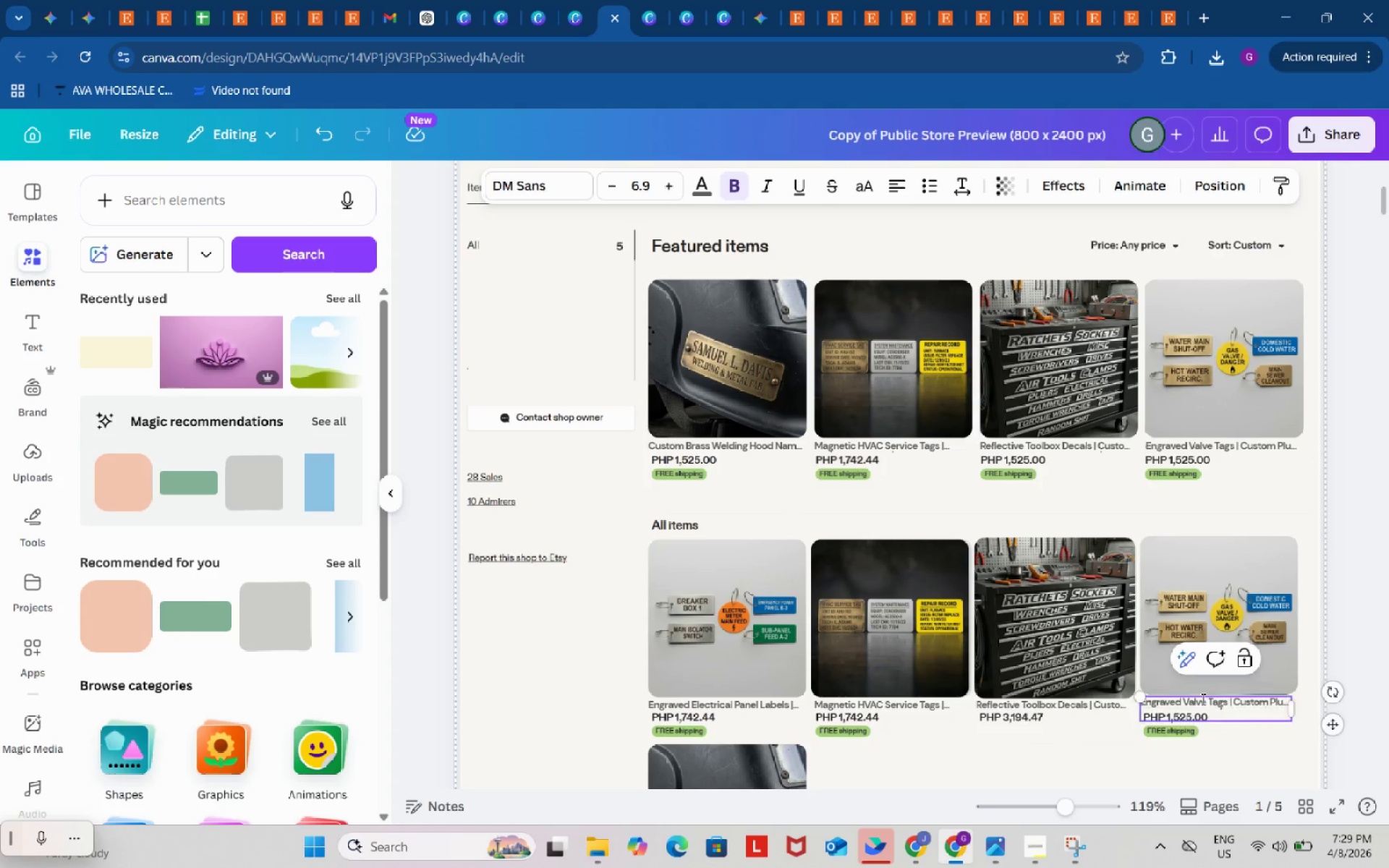 
key(Control+V)
 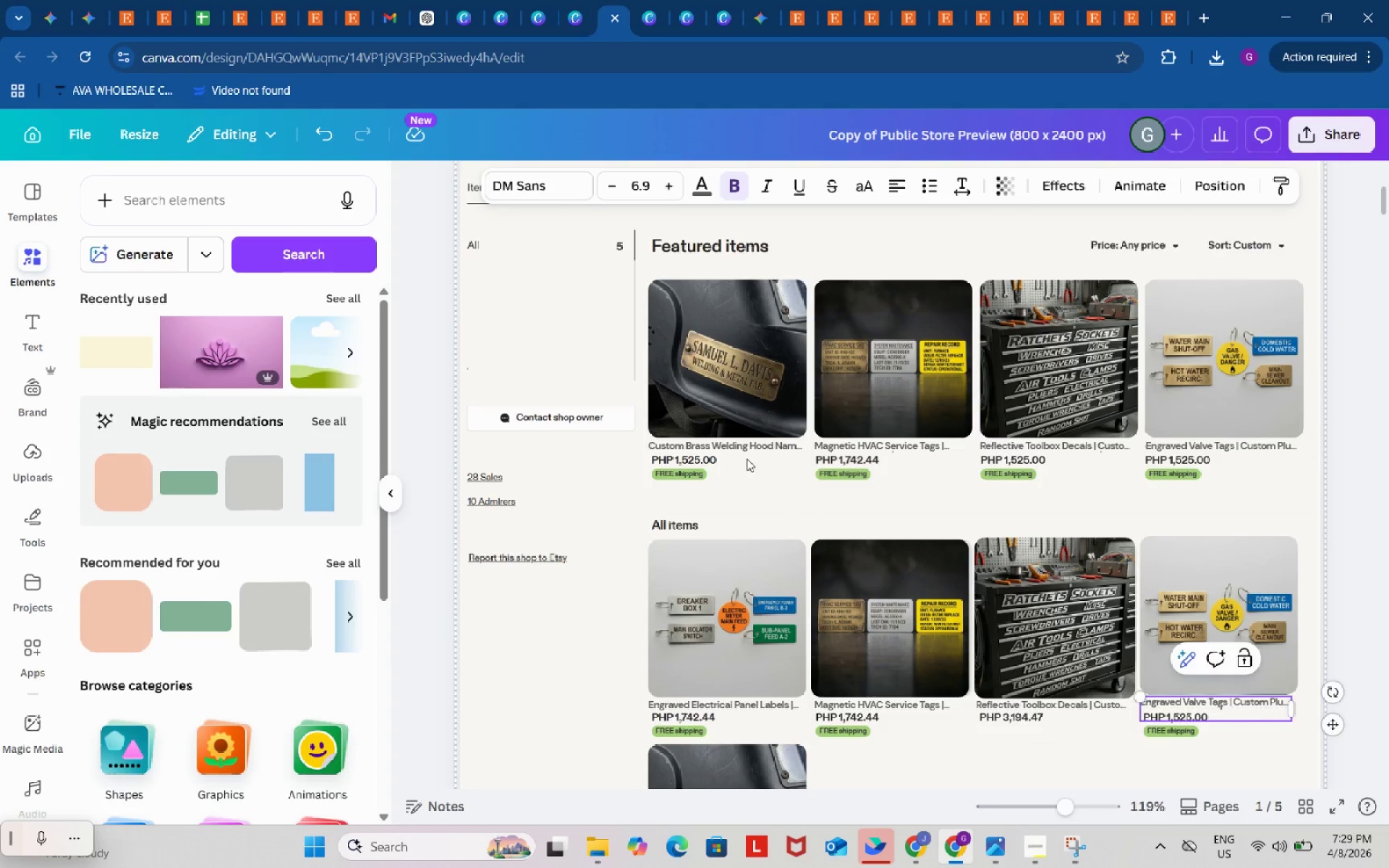 
left_click([740, 447])
 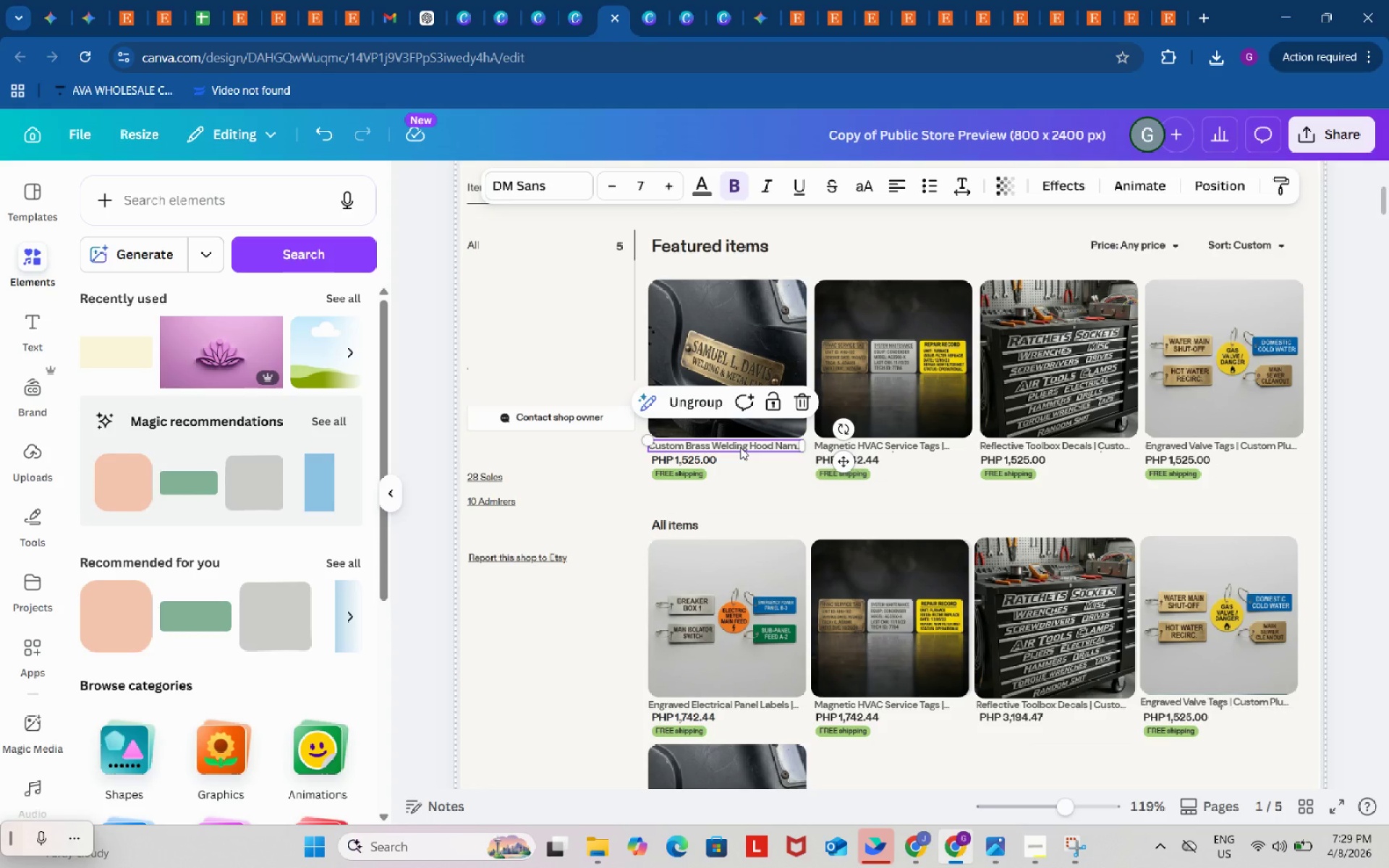 
key(Control+C)